 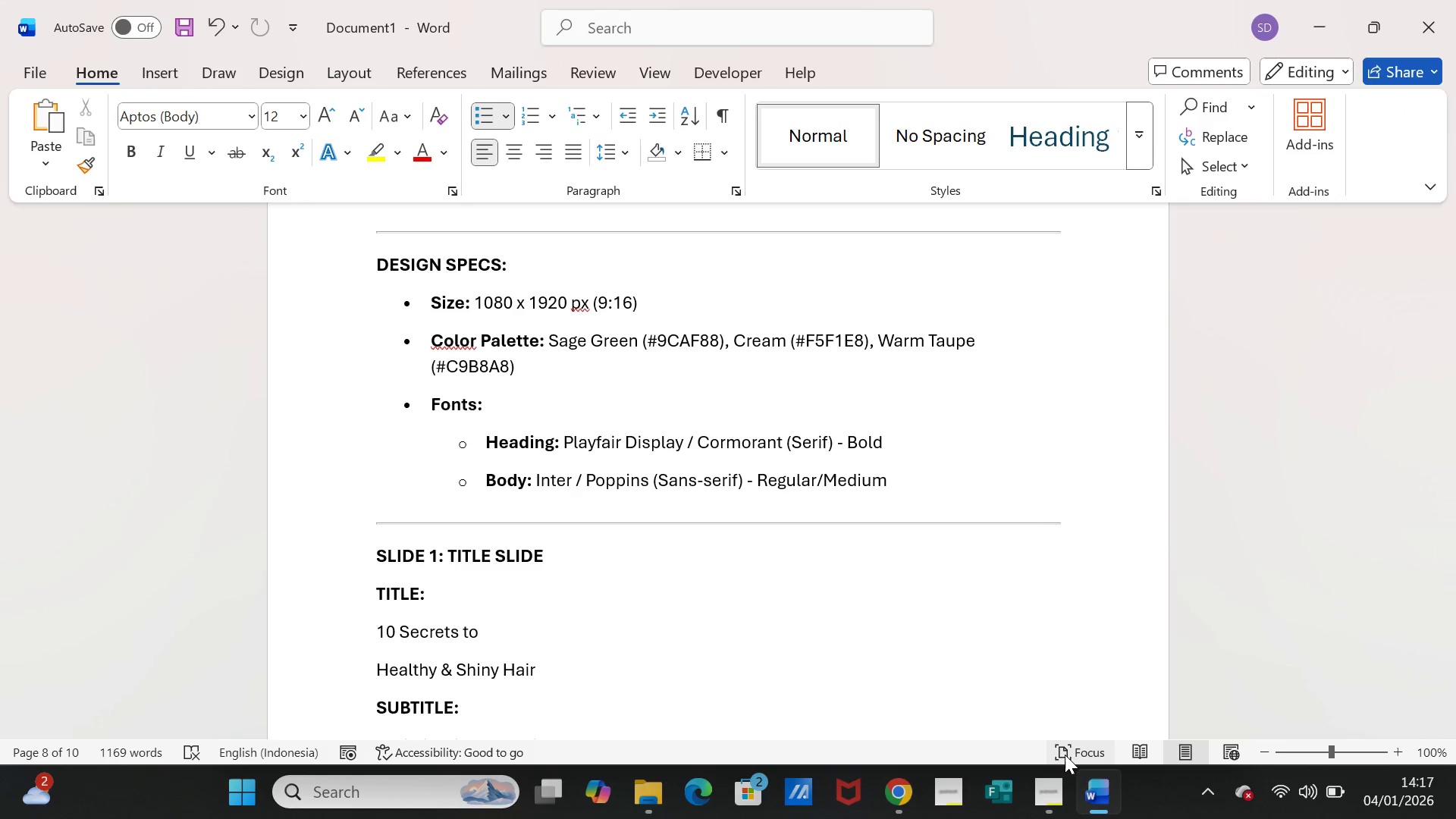 
left_click([1097, 799])
 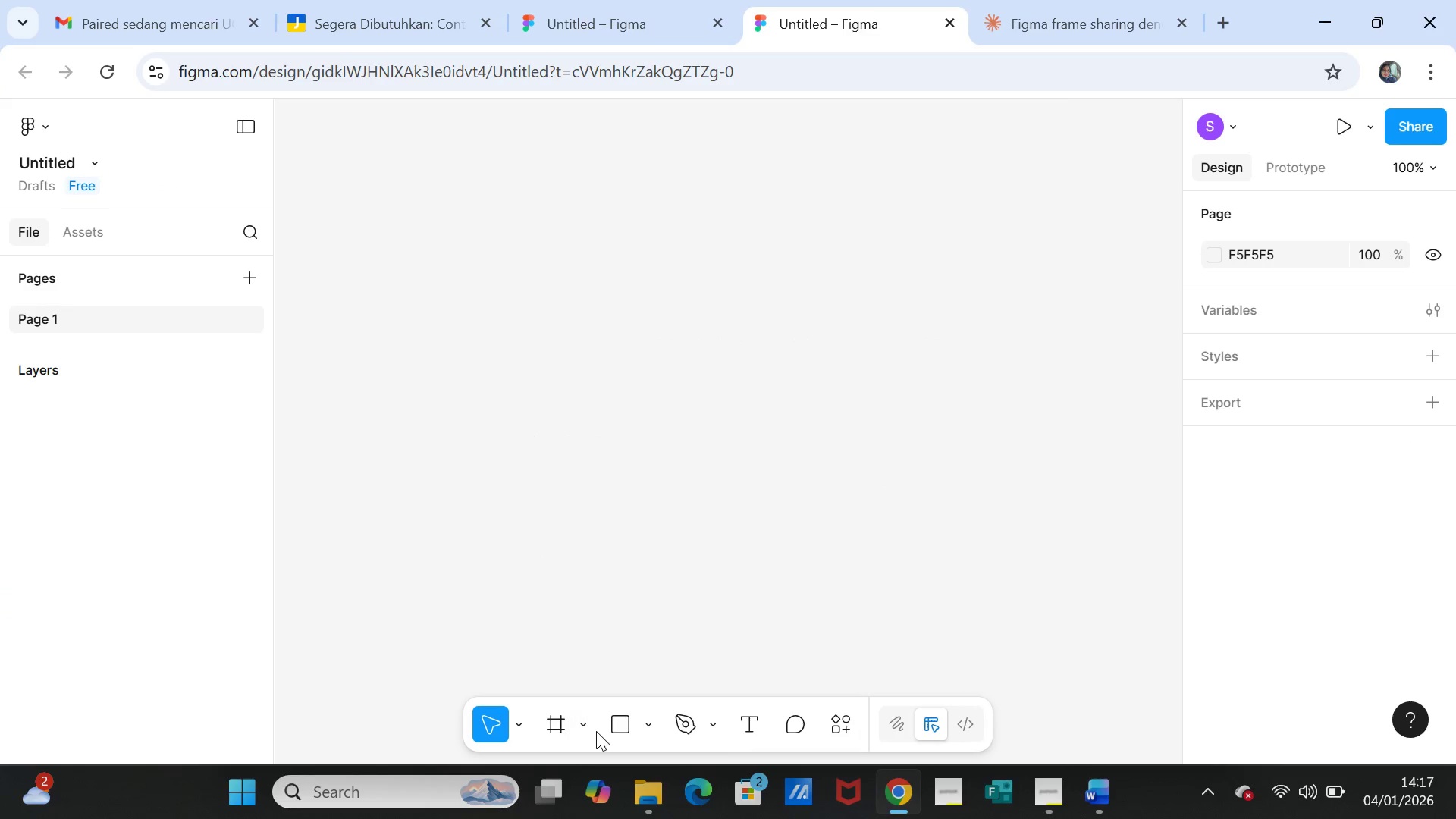 
left_click([617, 722])
 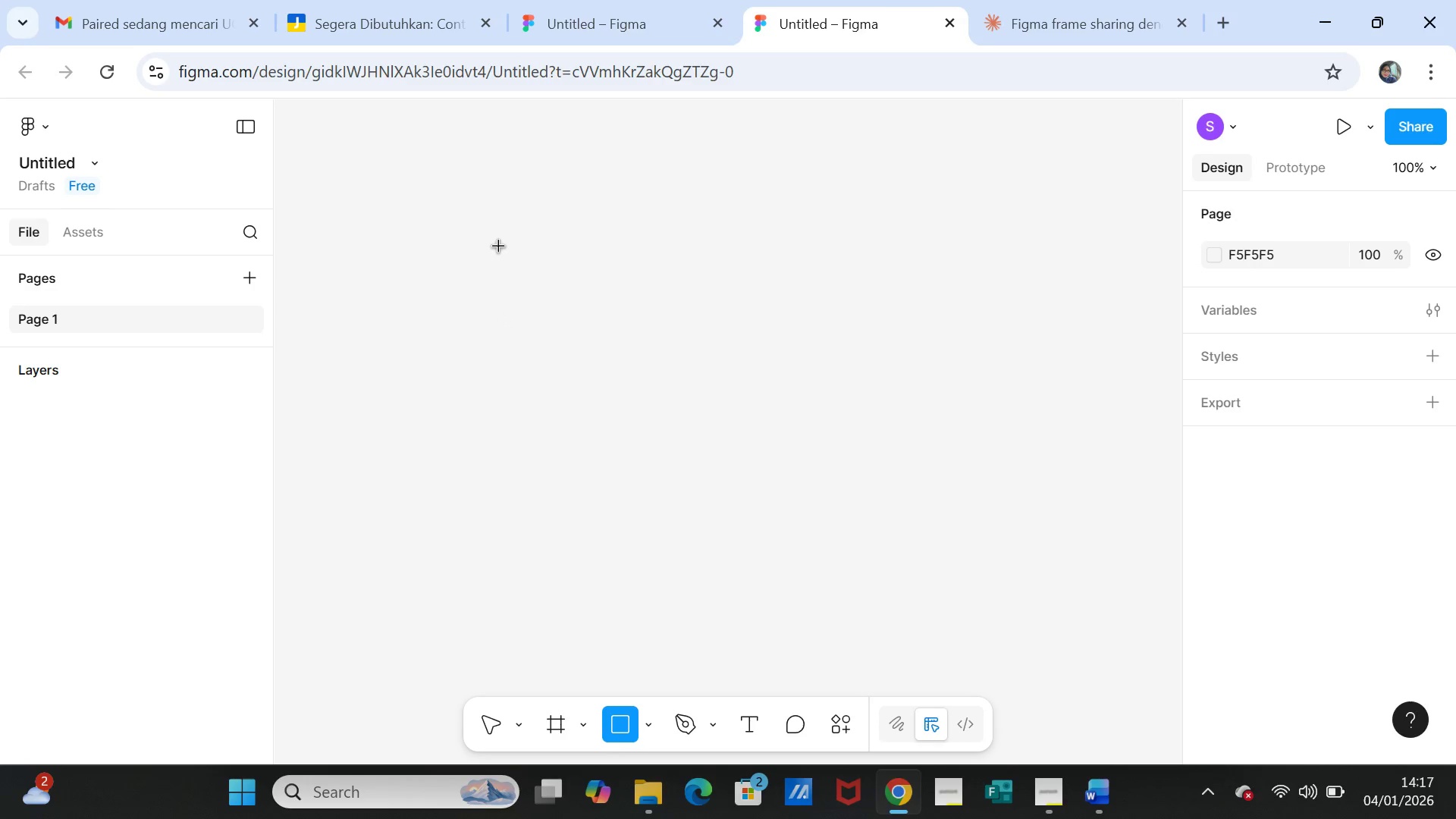 
left_click_drag(start_coordinate=[496, 240], to_coordinate=[726, 576])
 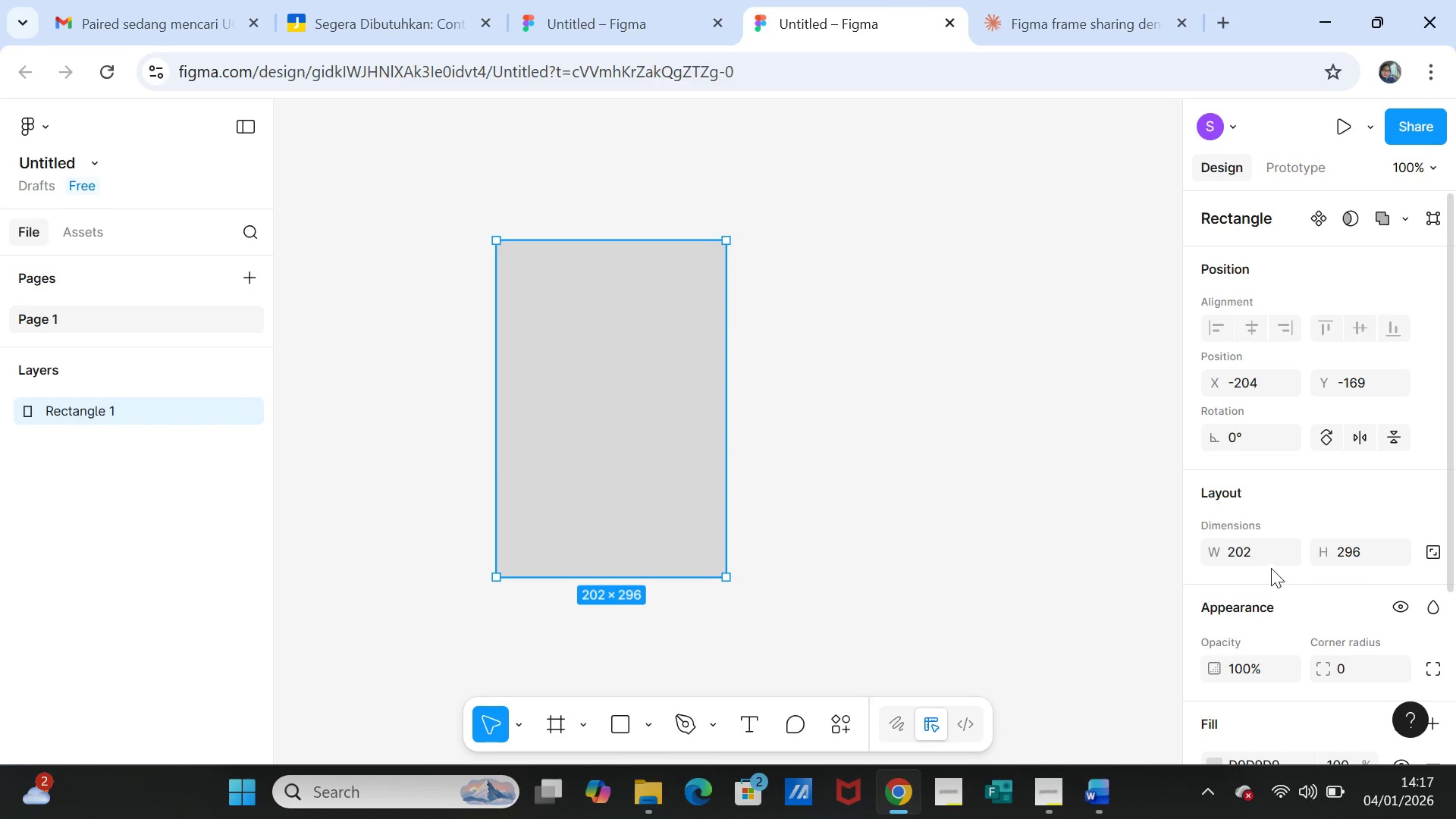 
left_click([1257, 557])
 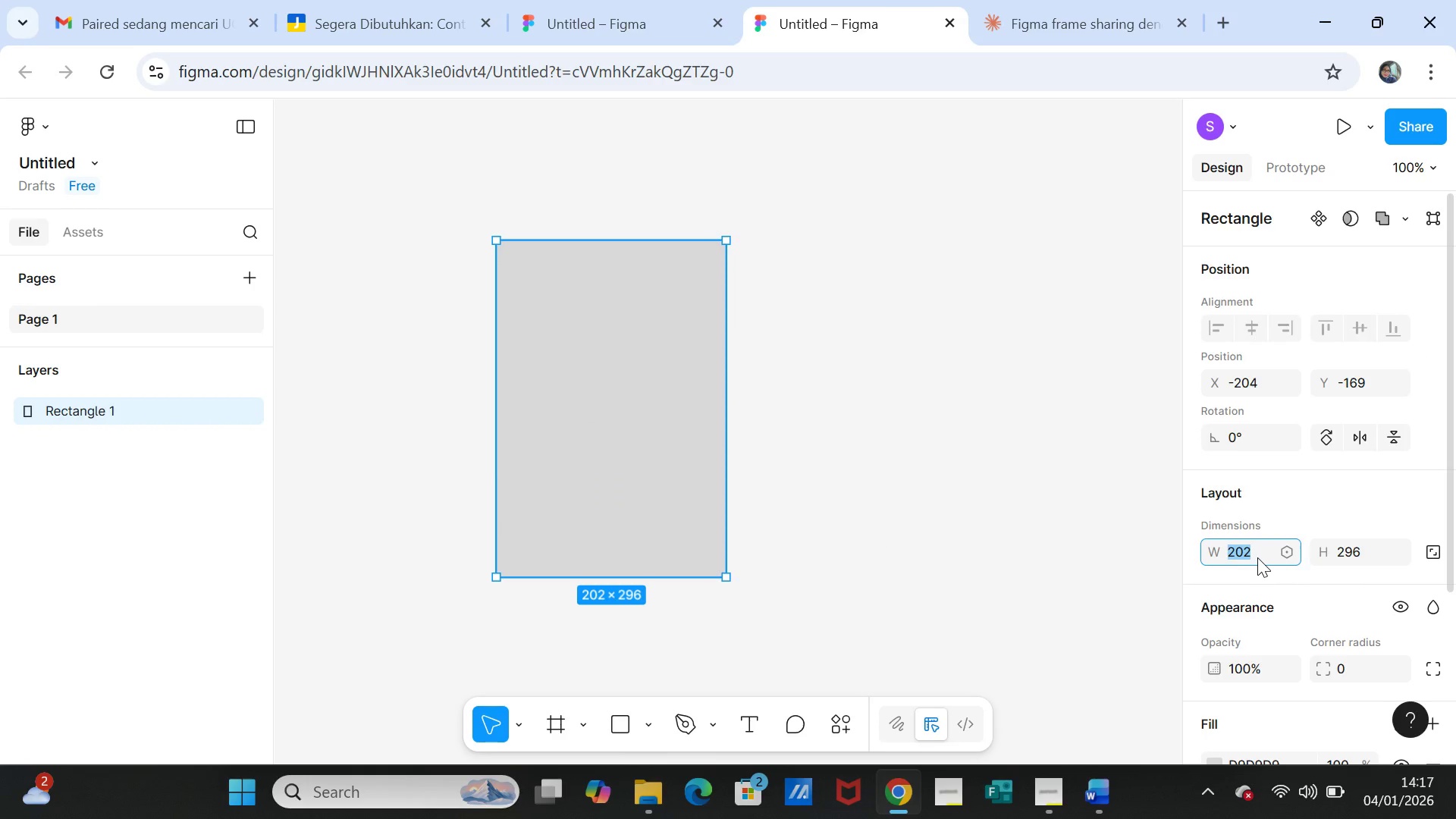 
type(1080)
 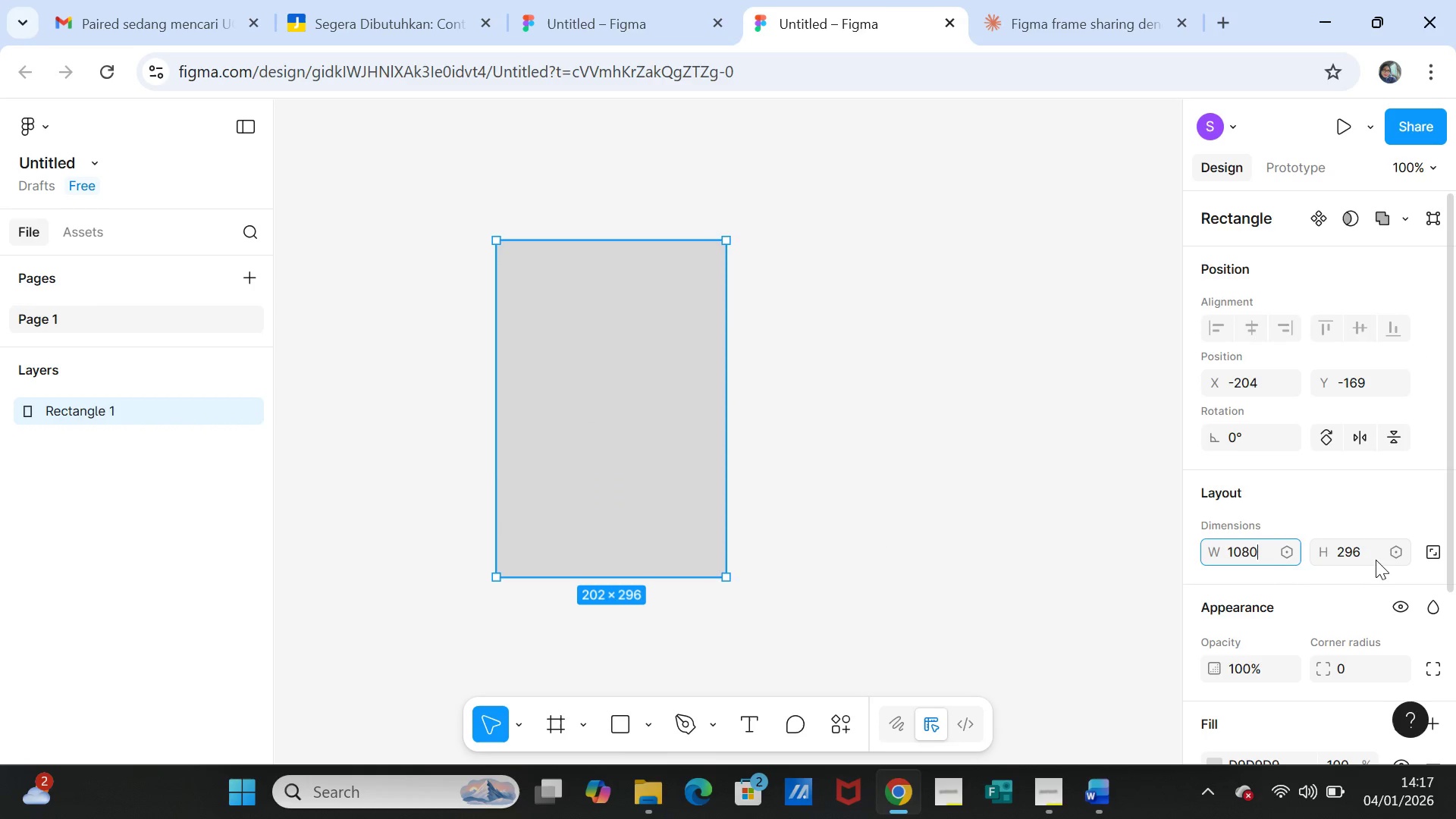 
left_click([1363, 554])
 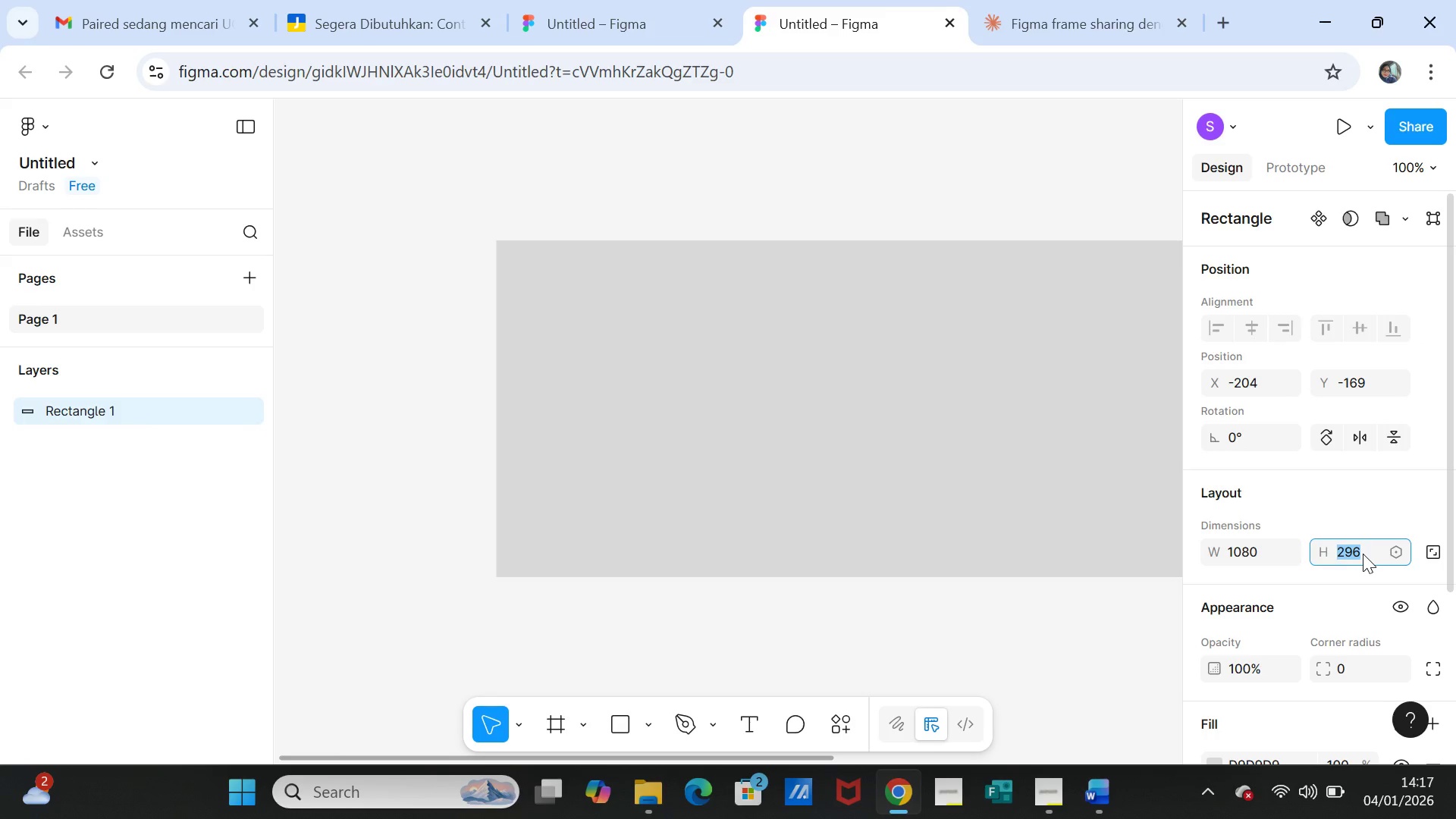 
type(10[Delete])
key(Backspace)
type(920)
 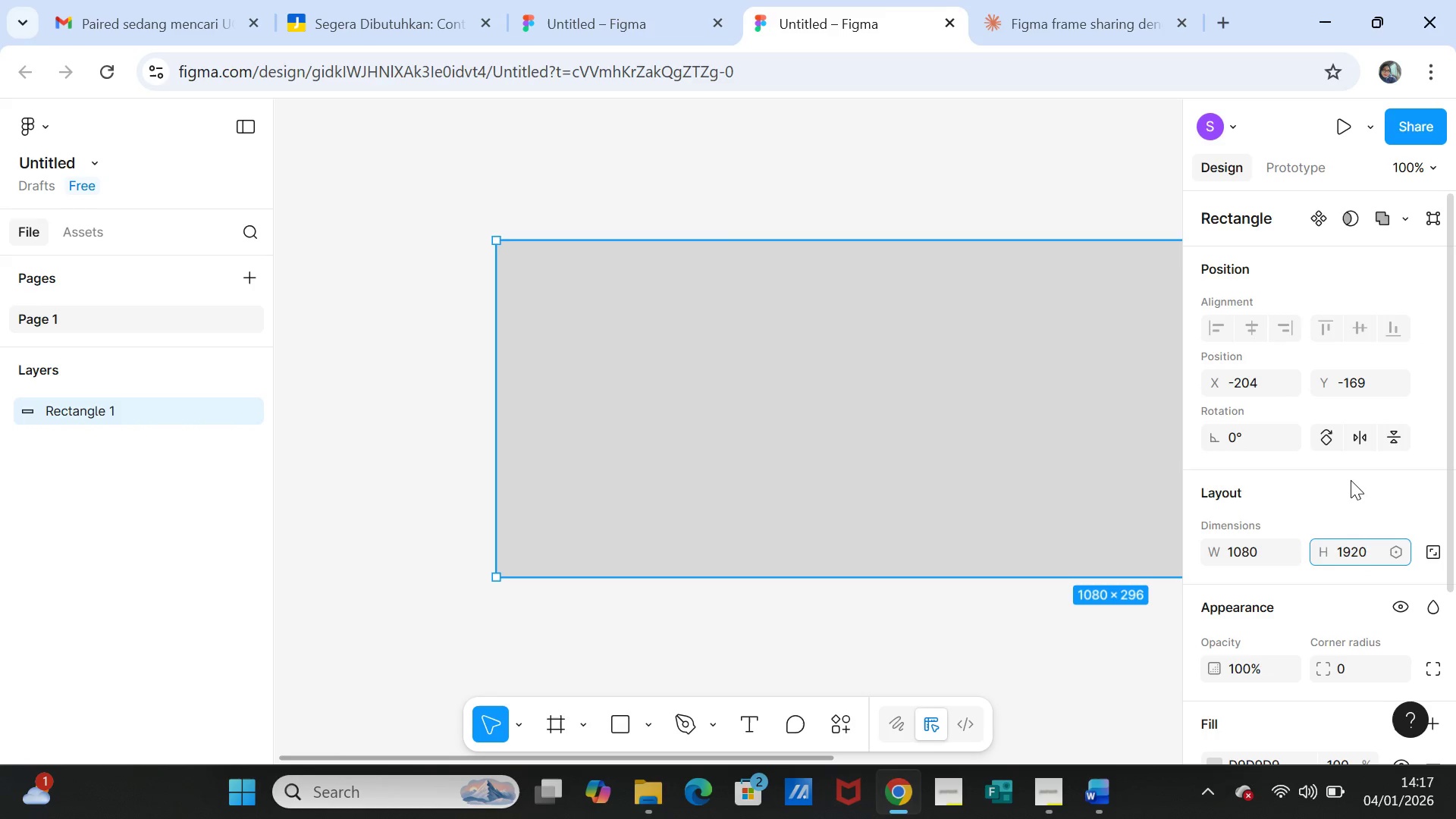 
left_click([1350, 479])
 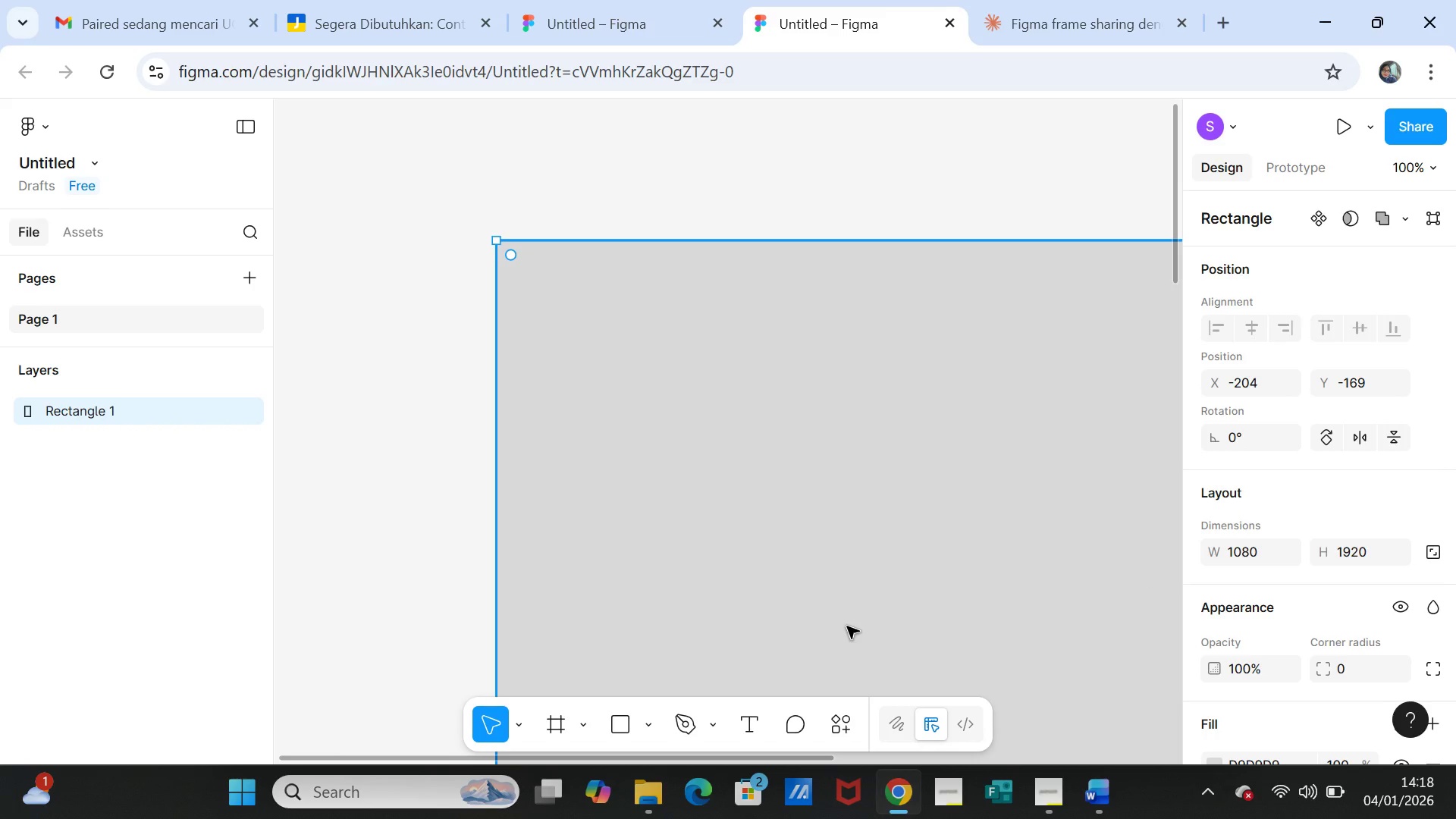 
wait(6.33)
 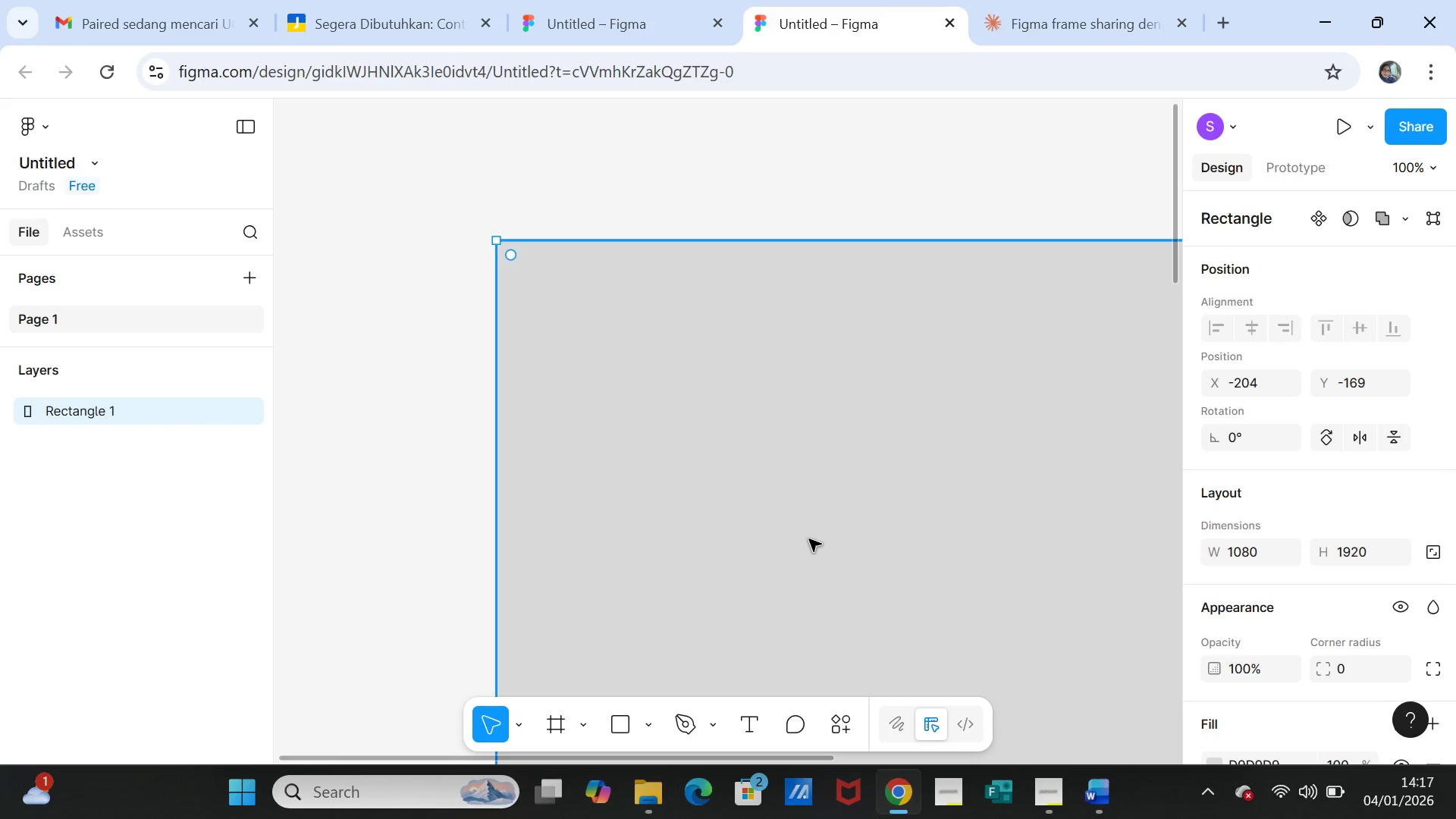 
hold_key(key=ControlLeft, duration=1.06)
 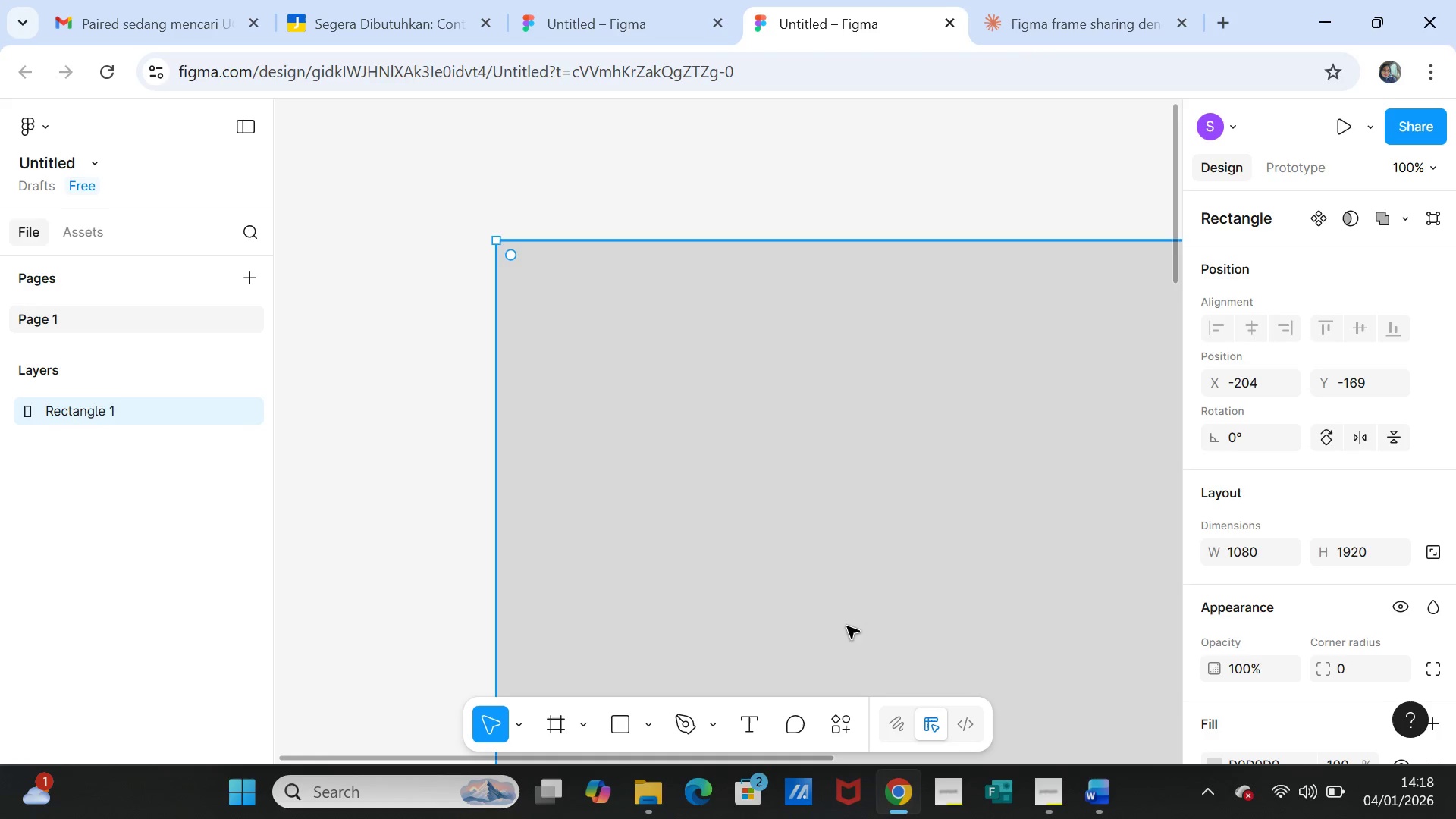 
key(Control+Minus)
 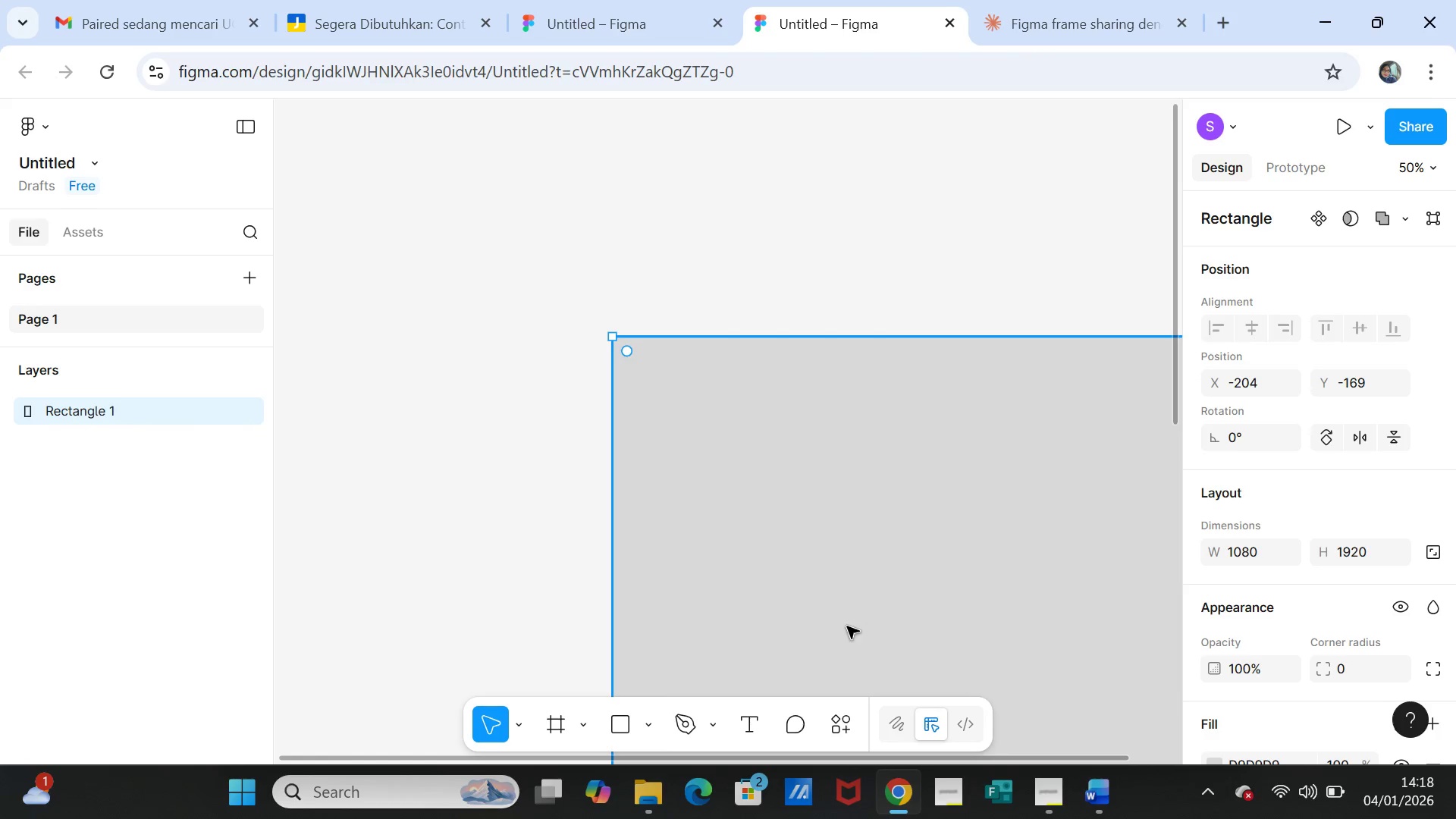 
key(Control+Minus)
 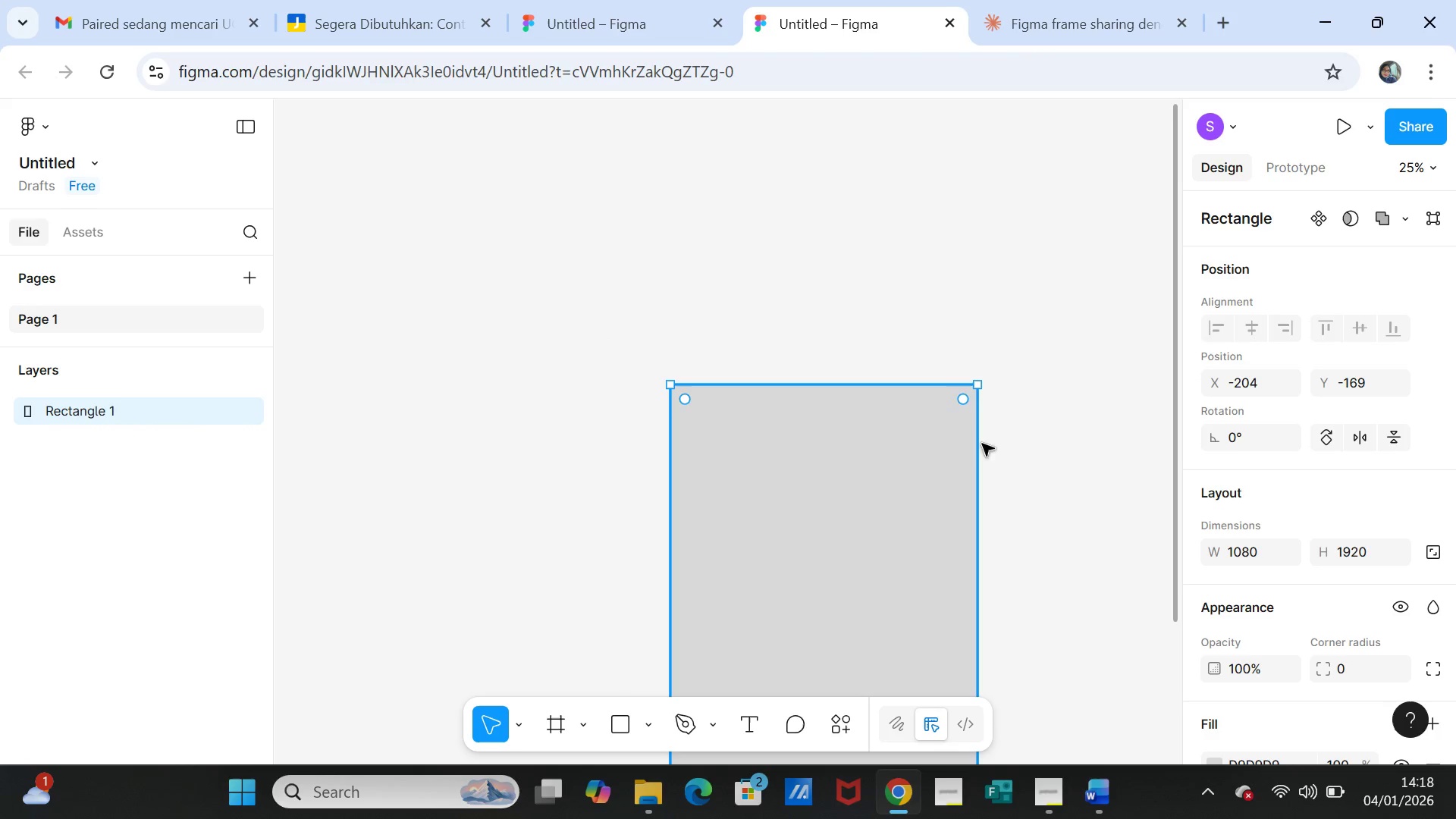 
left_click([1046, 296])
 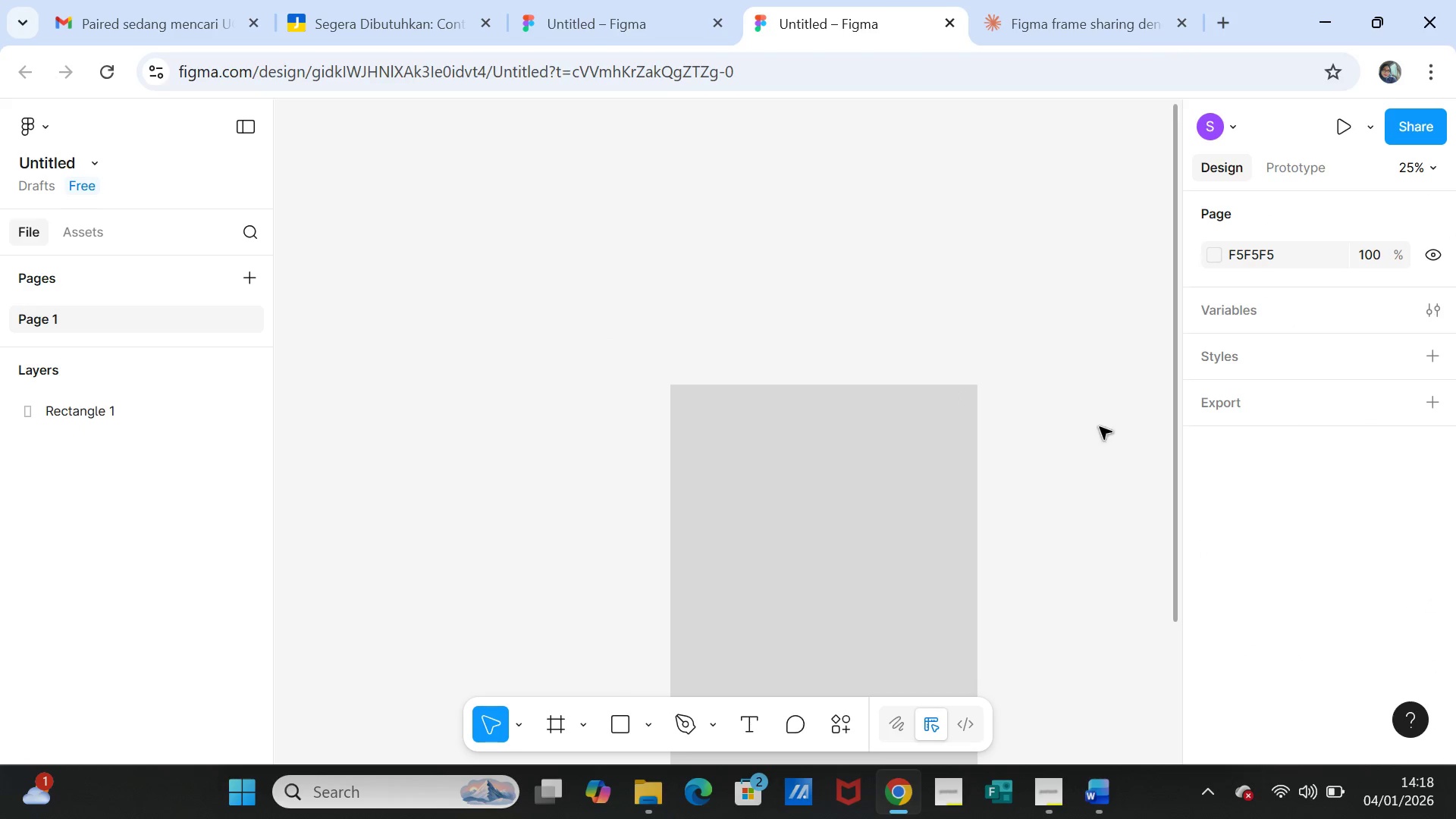 
scroll: coordinate [1096, 444], scroll_direction: down, amount: 8.0
 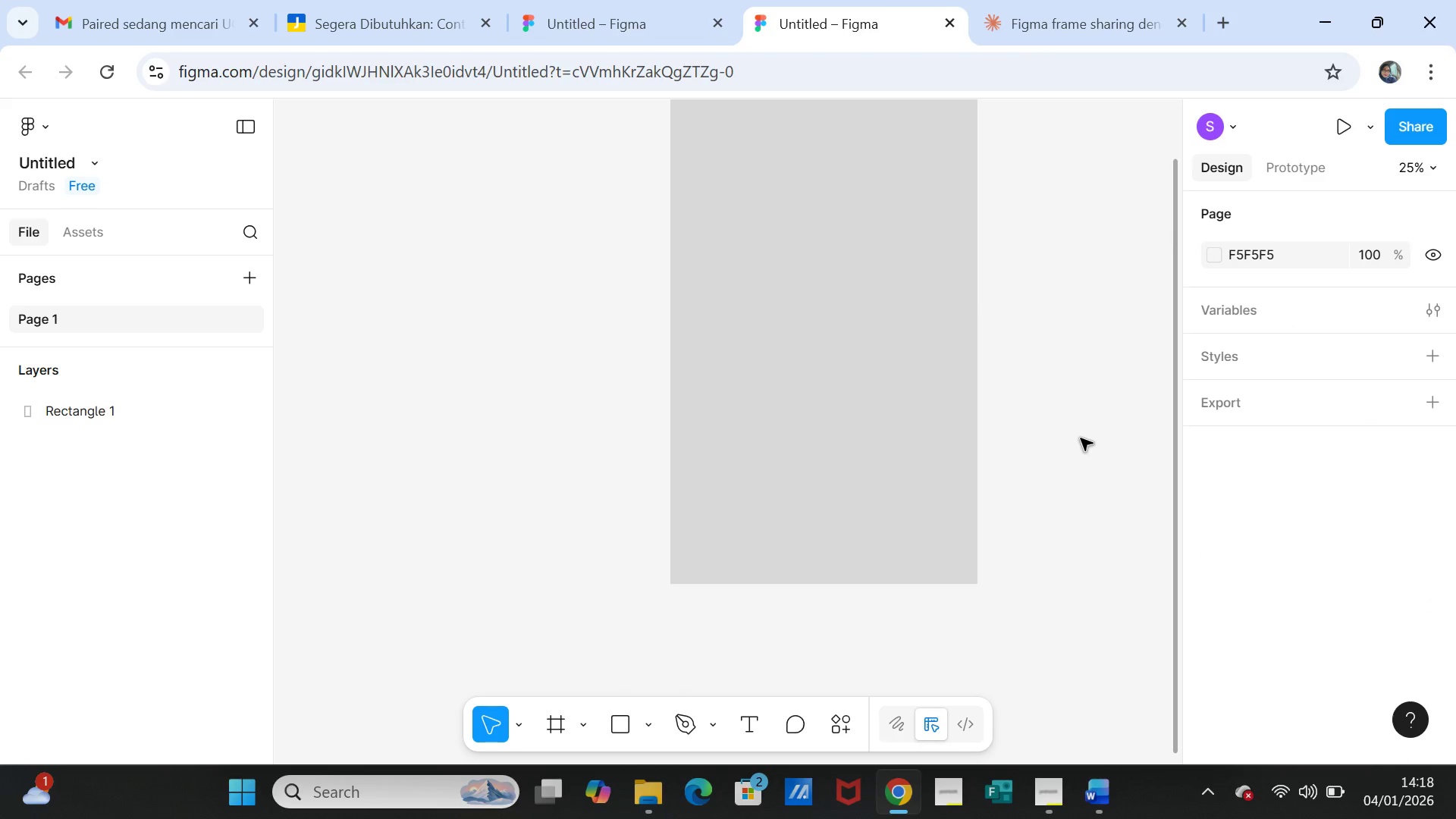 
scroll: coordinate [1081, 438], scroll_direction: up, amount: 1.0
 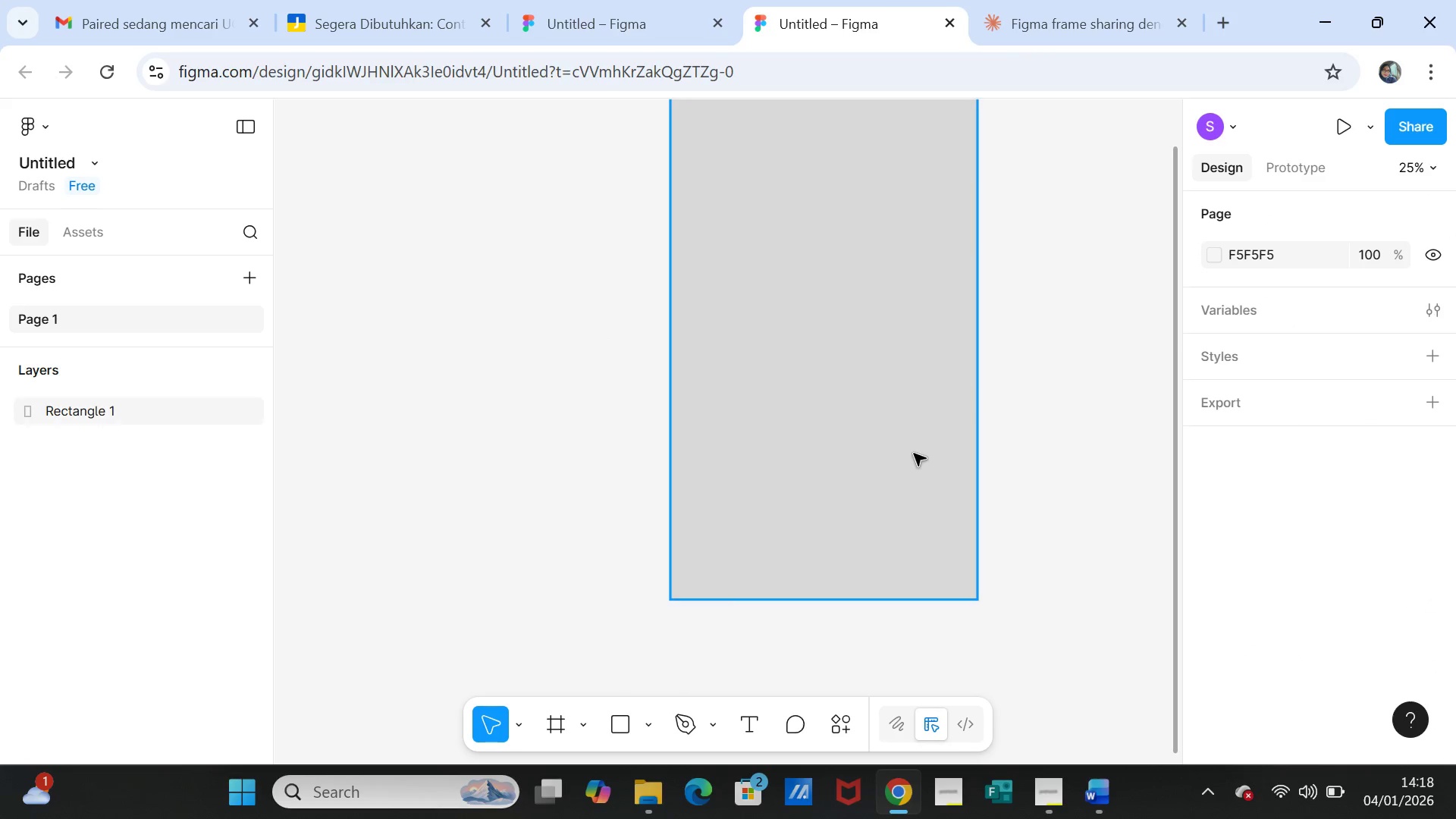 
left_click([913, 453])
 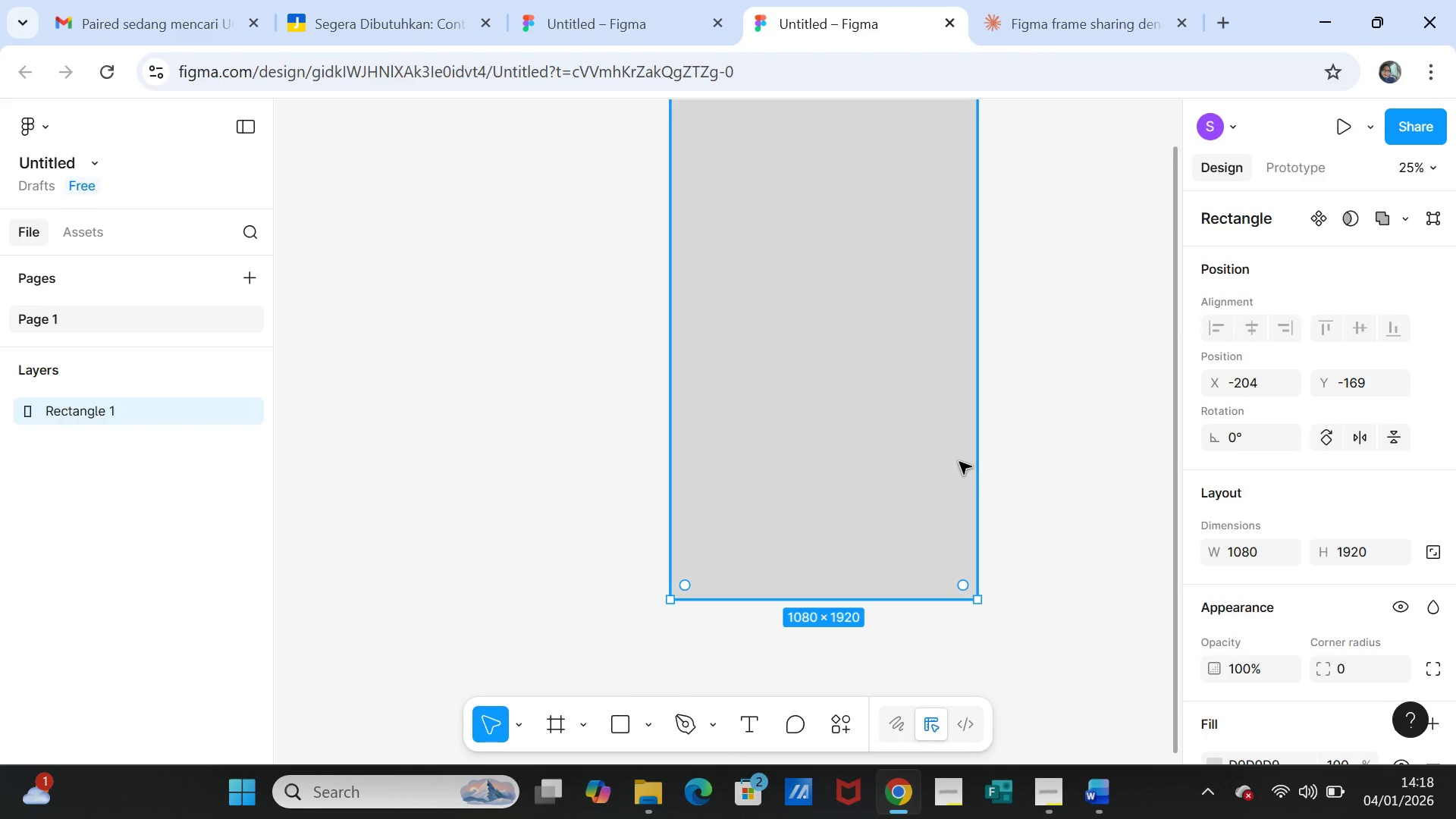 
scroll: coordinate [1043, 447], scroll_direction: up, amount: 6.0
 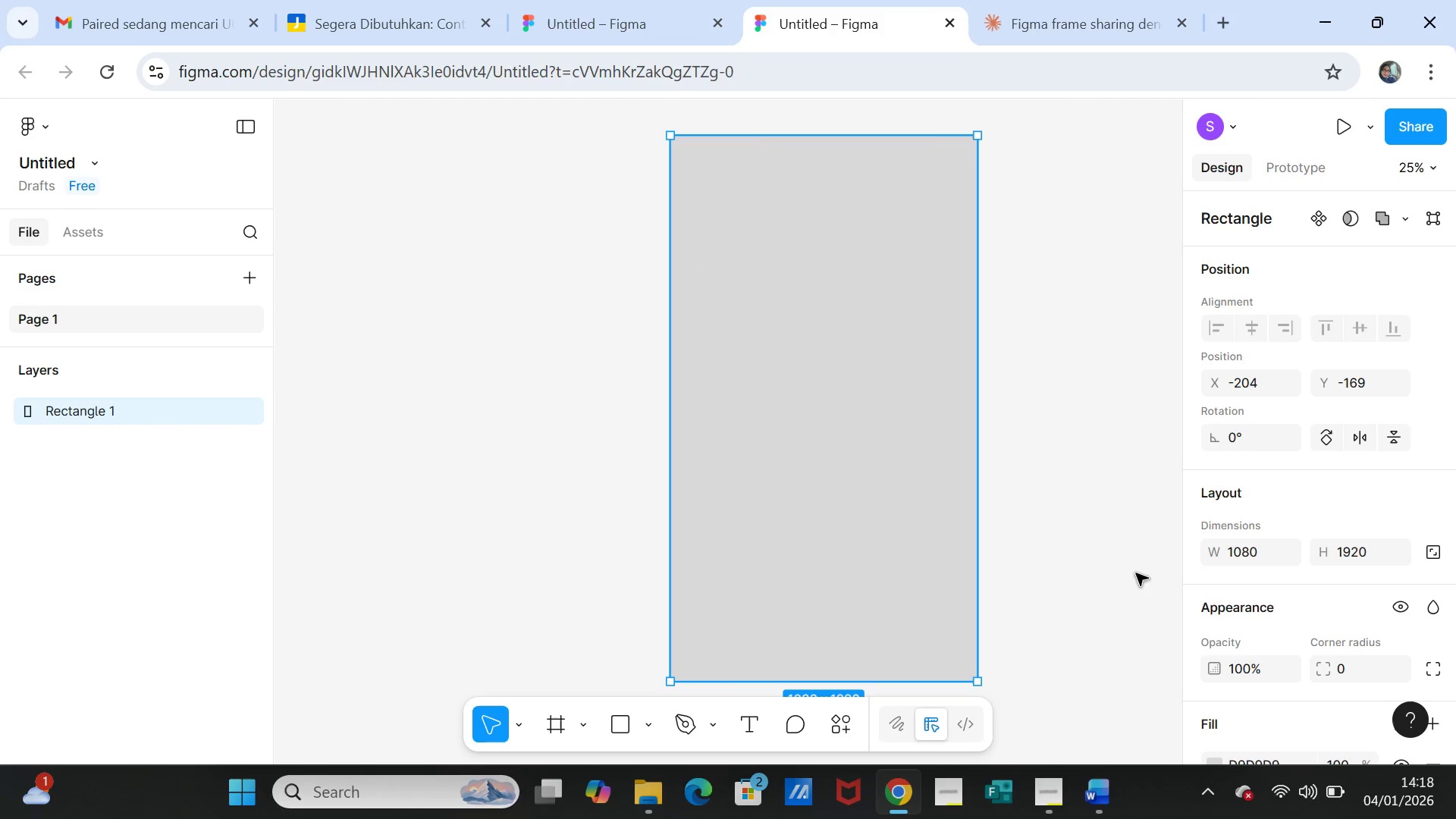 
left_click([1111, 801])
 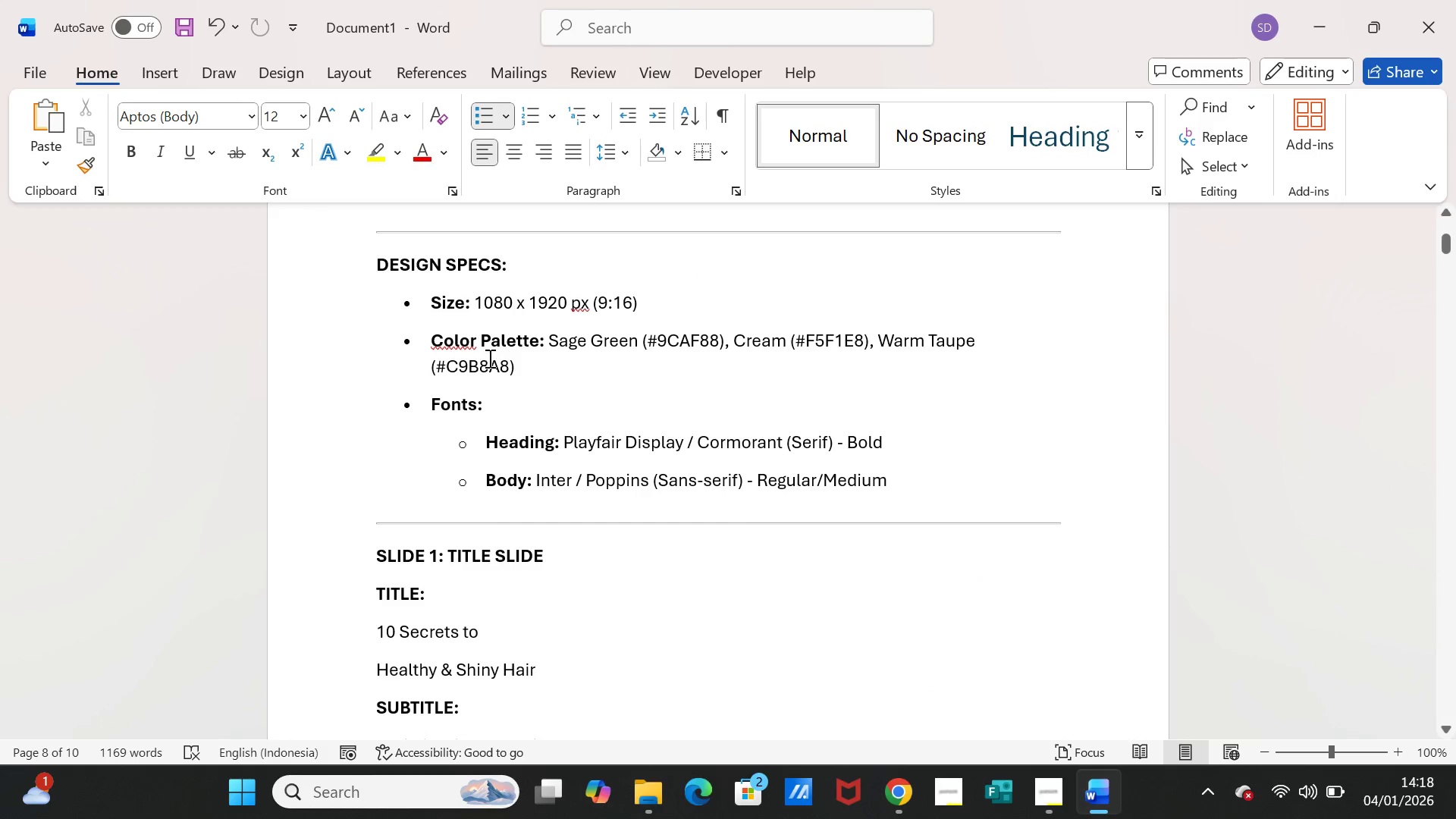 
scroll: coordinate [447, 601], scroll_direction: down, amount: 10.0
 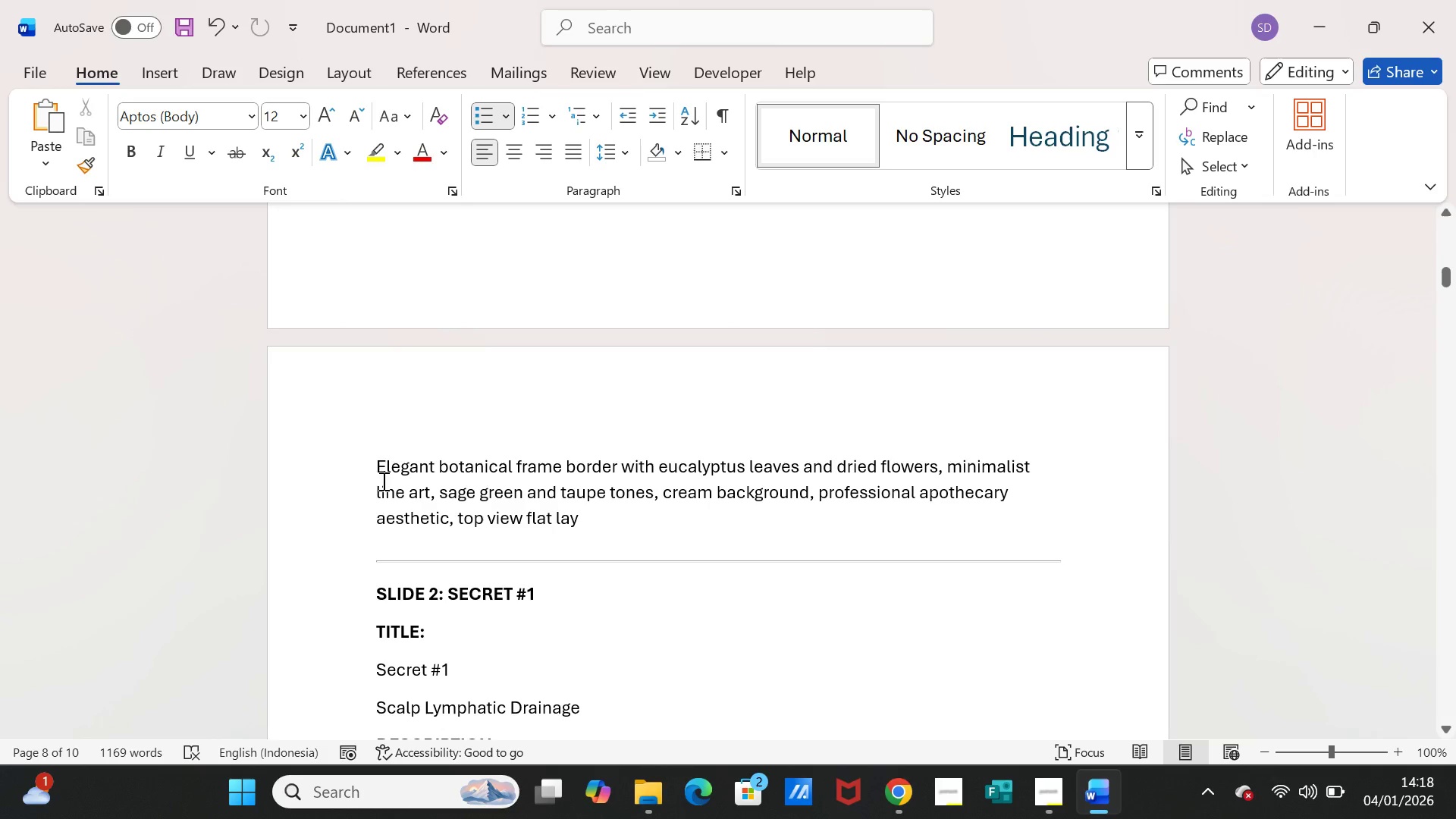 
left_click_drag(start_coordinate=[373, 469], to_coordinate=[575, 507])
 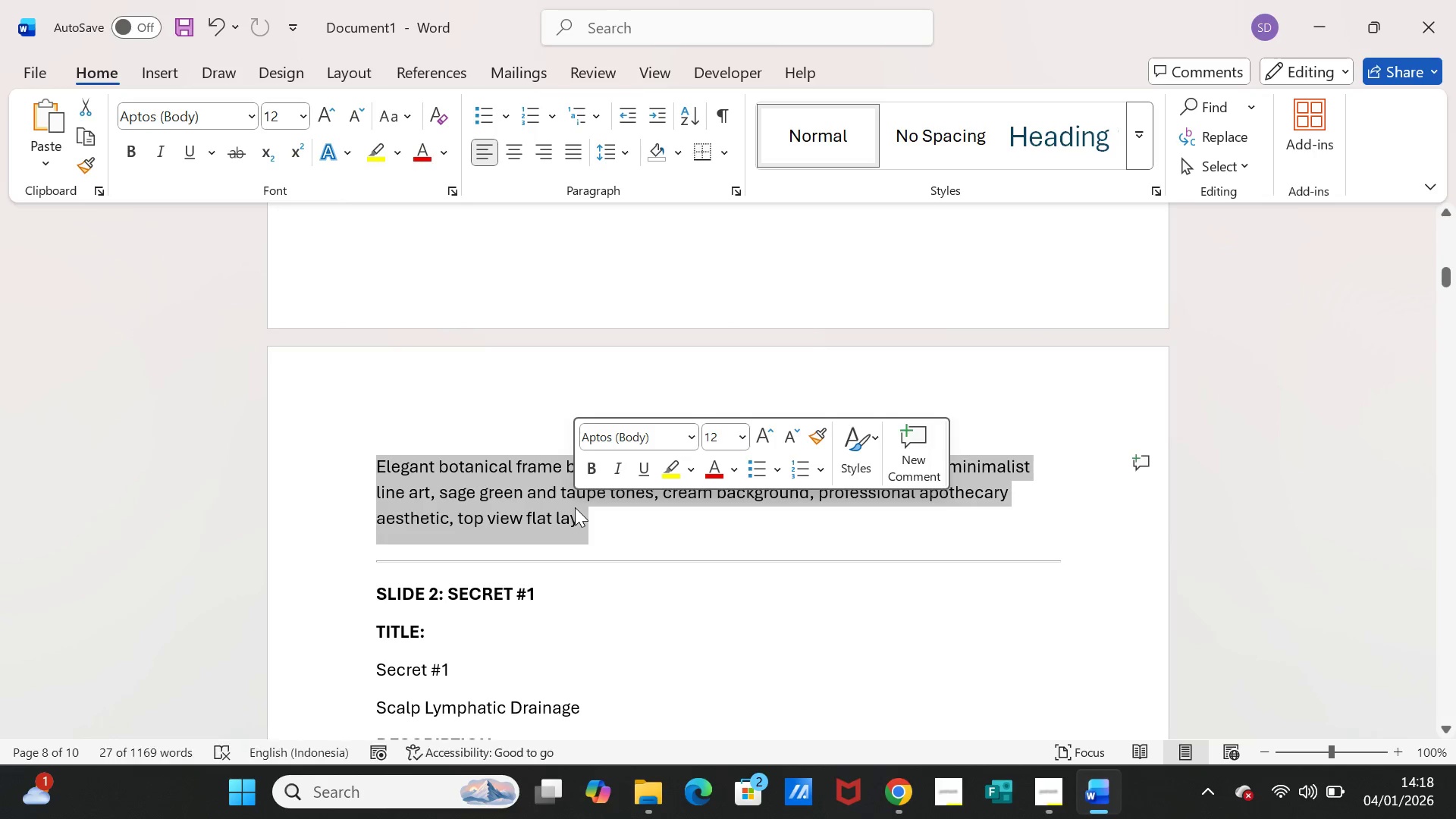 
key(Control+C)
 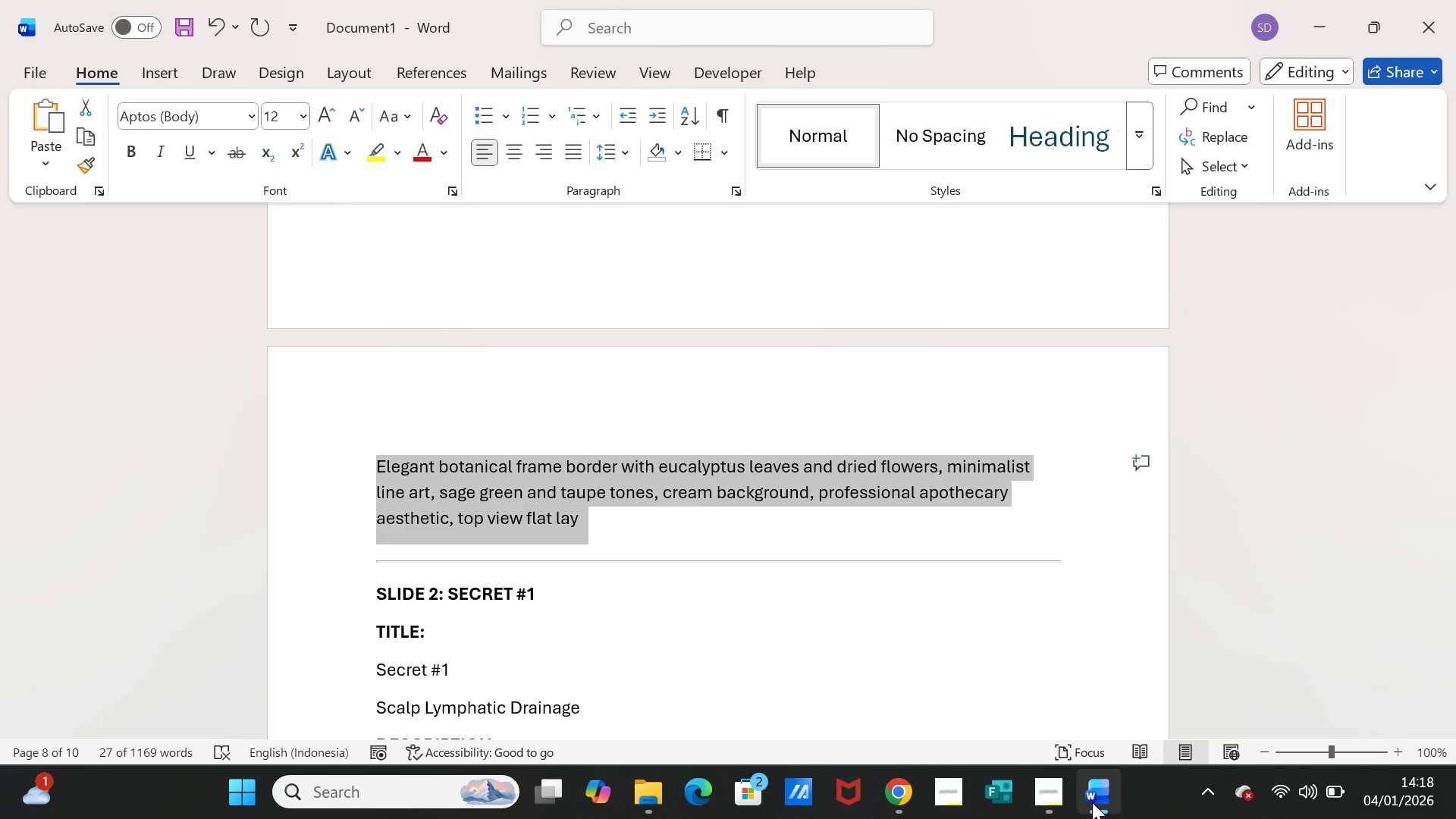 
left_click([1093, 803])
 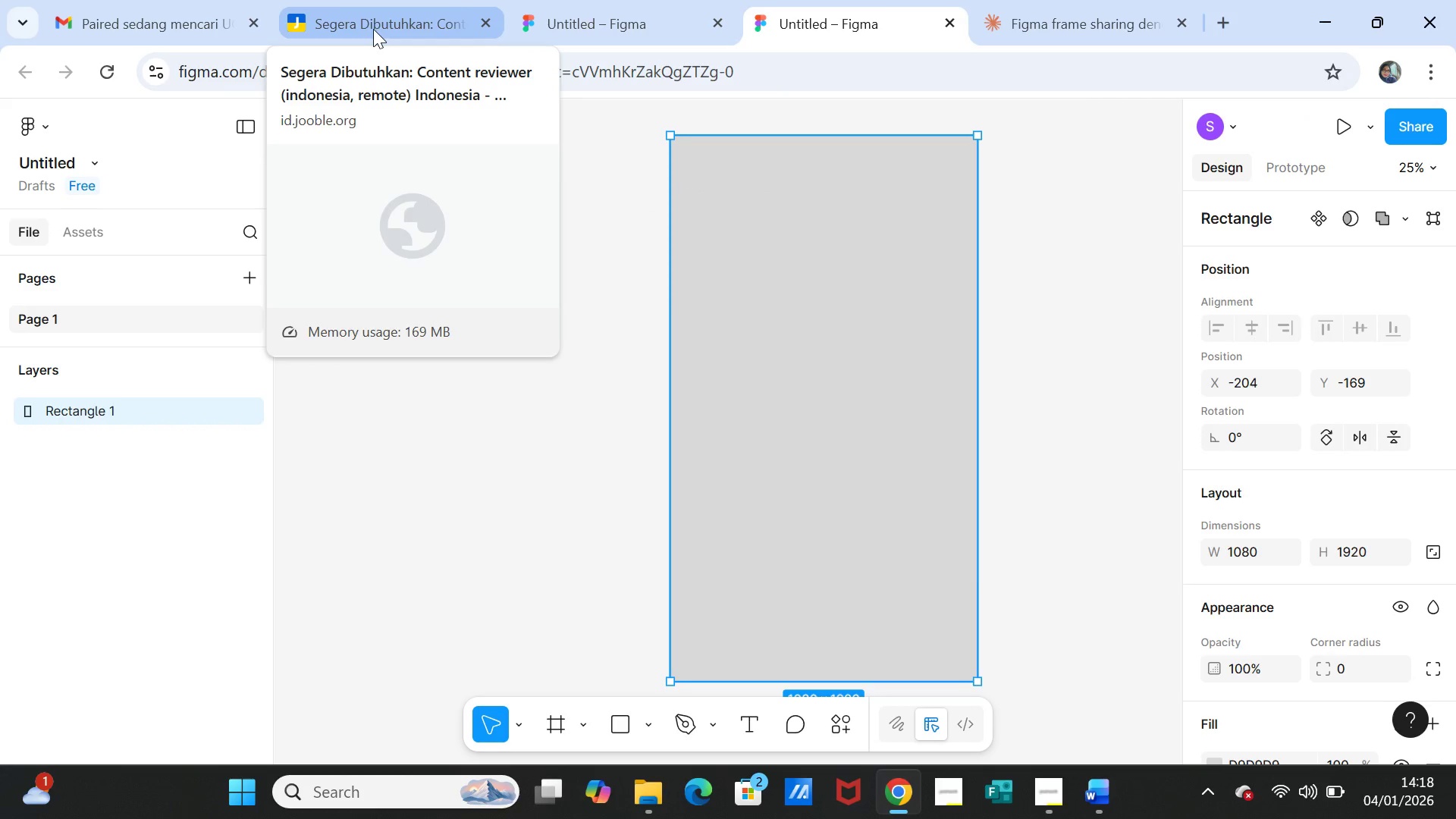 
left_click([1226, 21])
 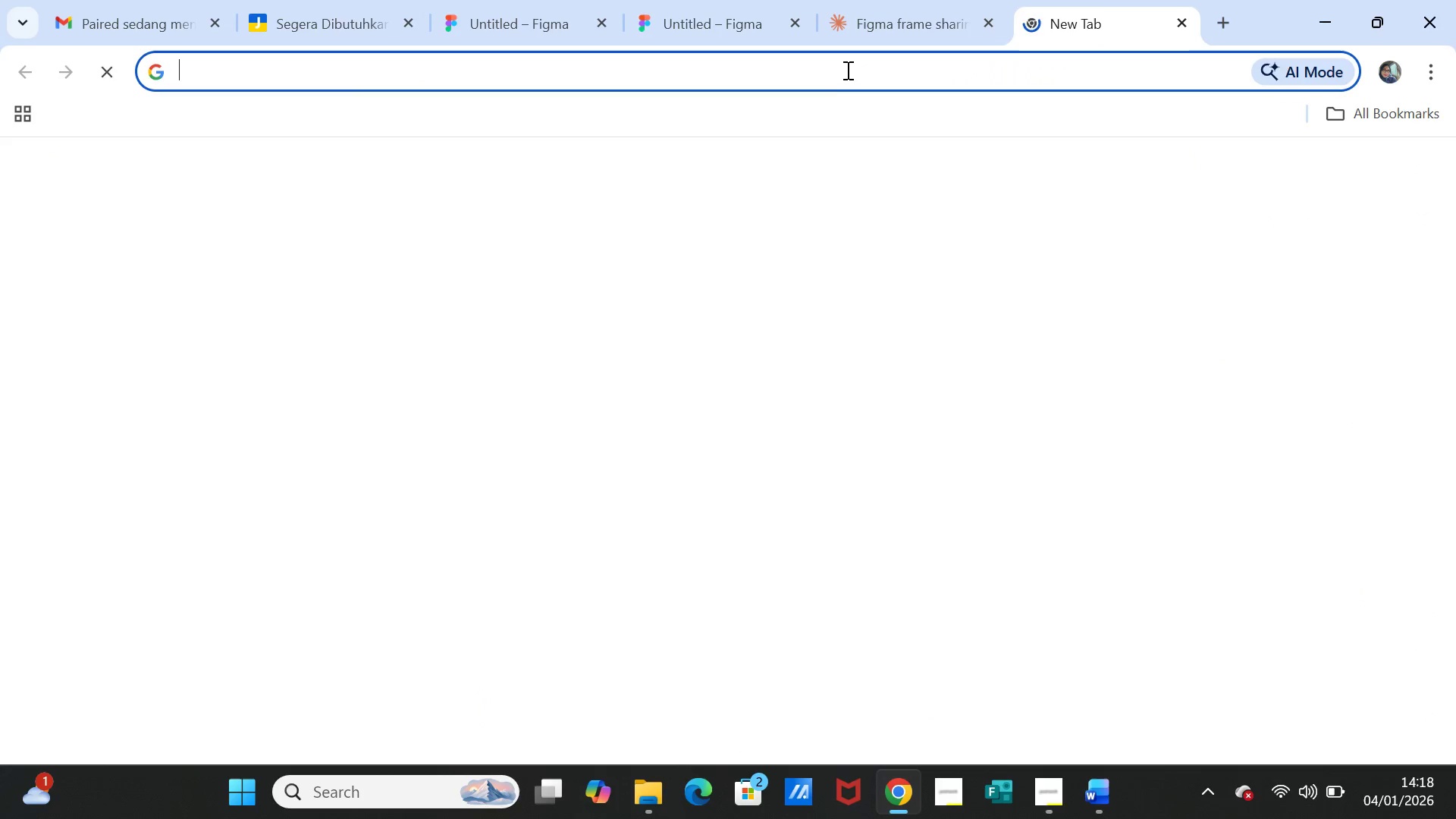 
left_click([844, 69])
 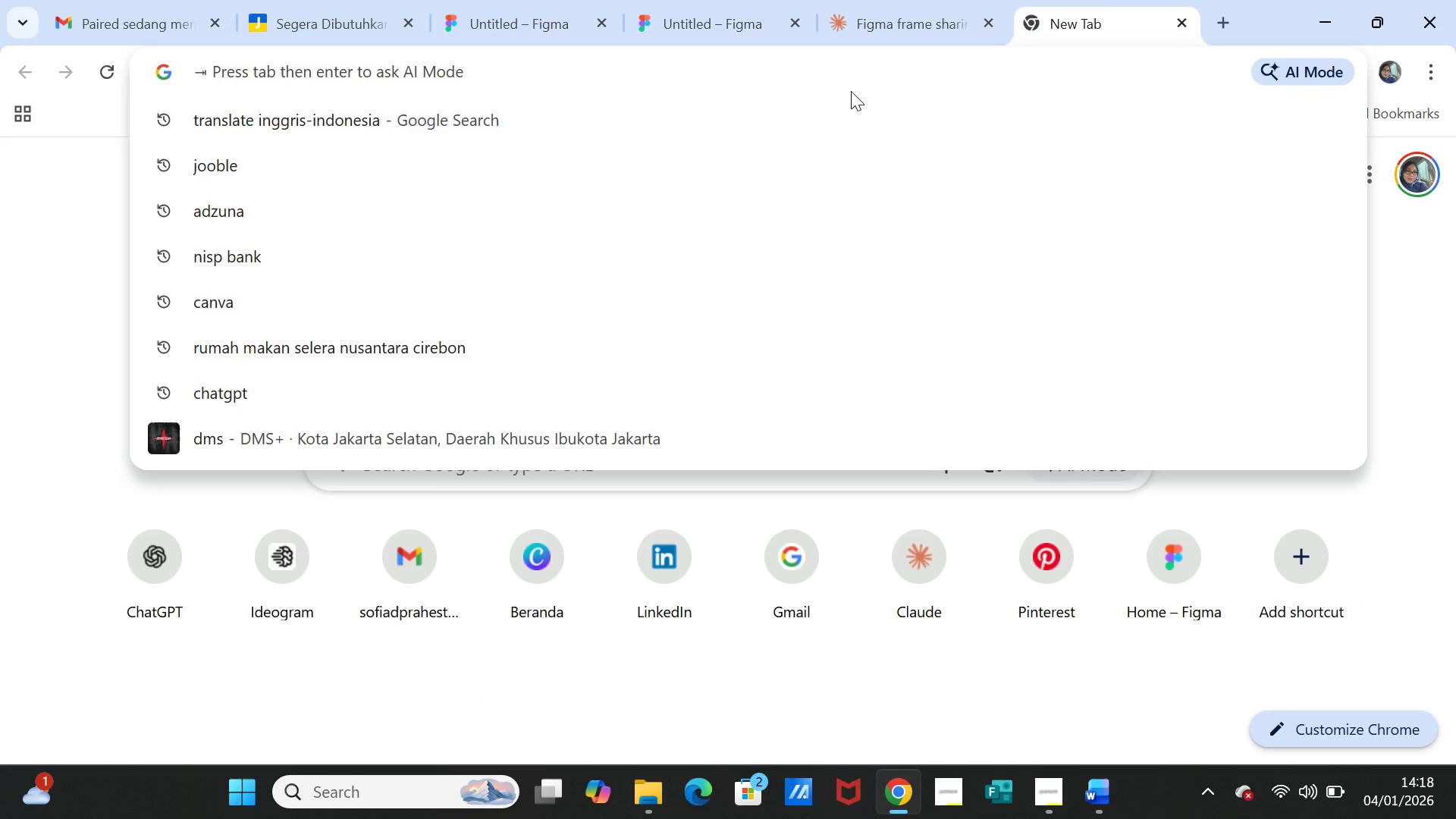 
type(gemini)
 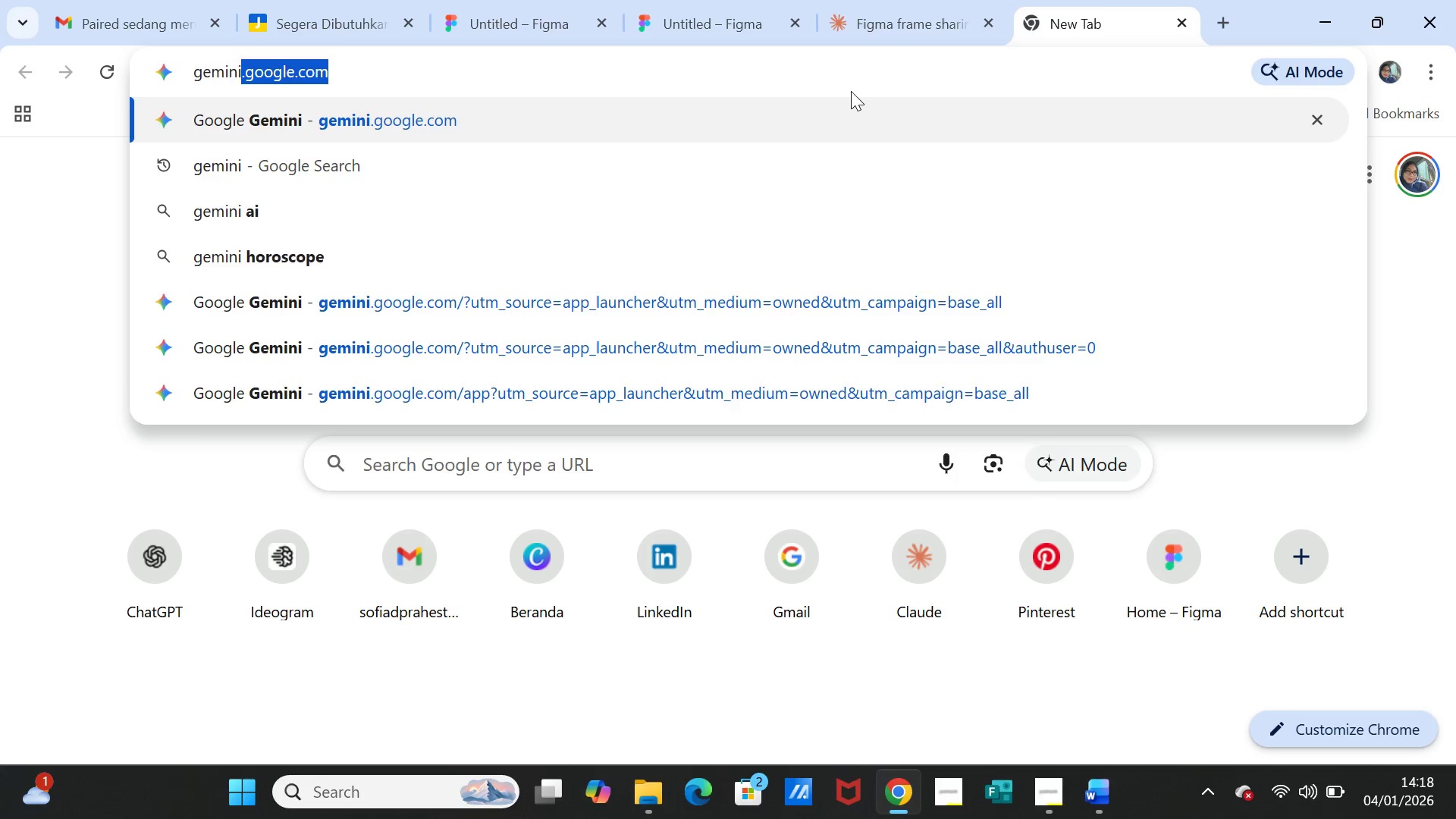 
key(Enter)
 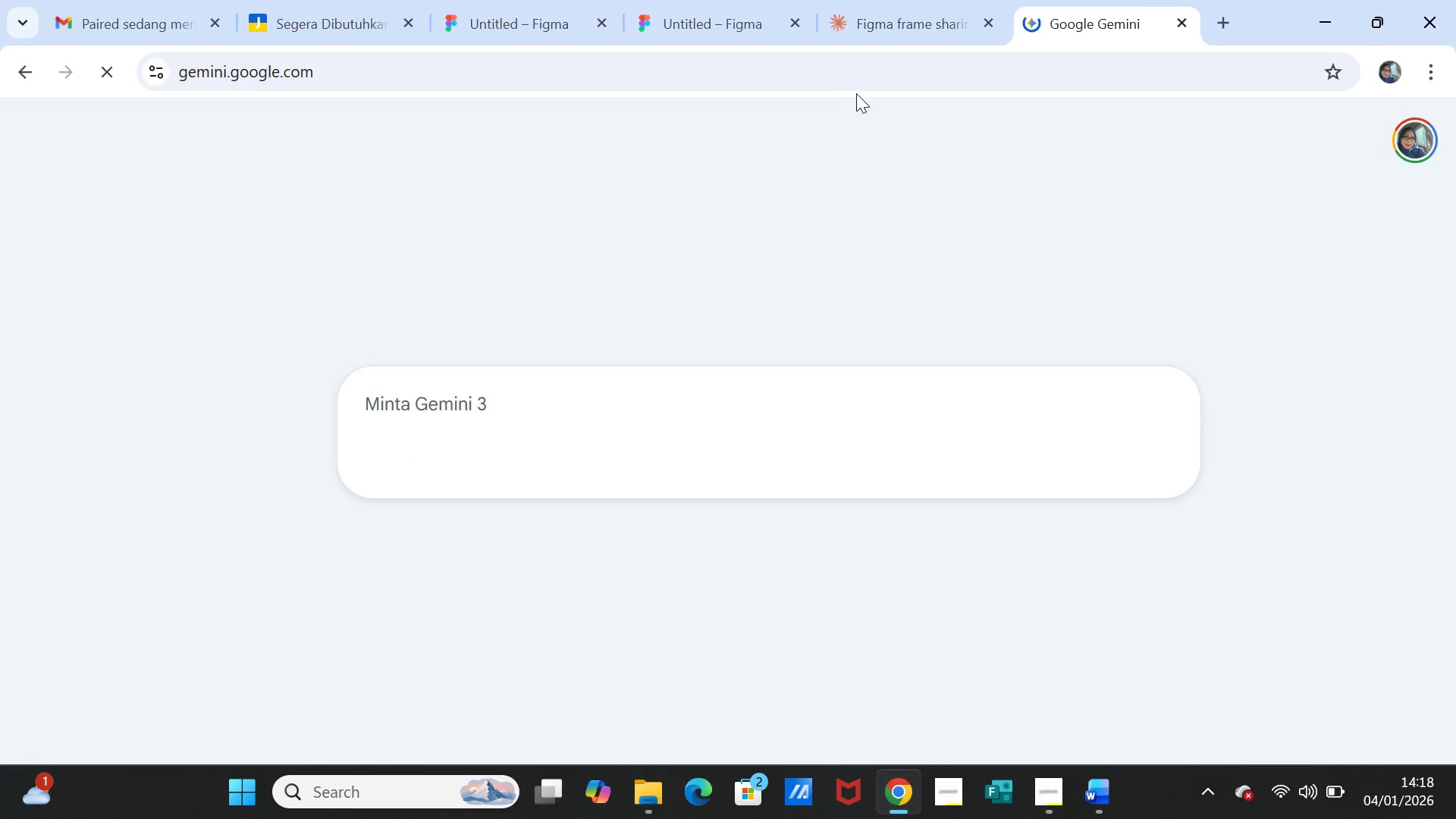 
left_click([532, 391])
 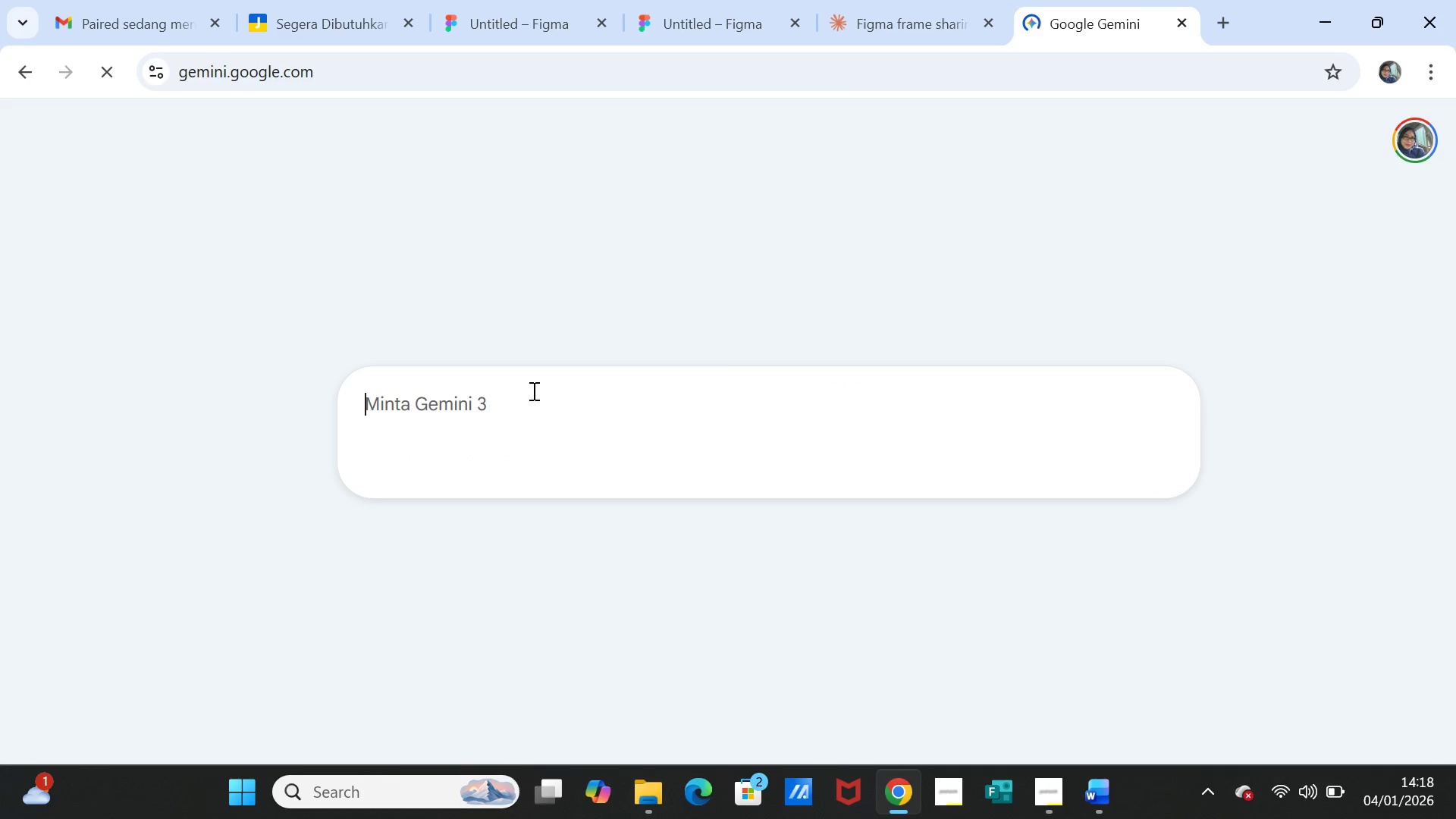 
key(Control+V)
 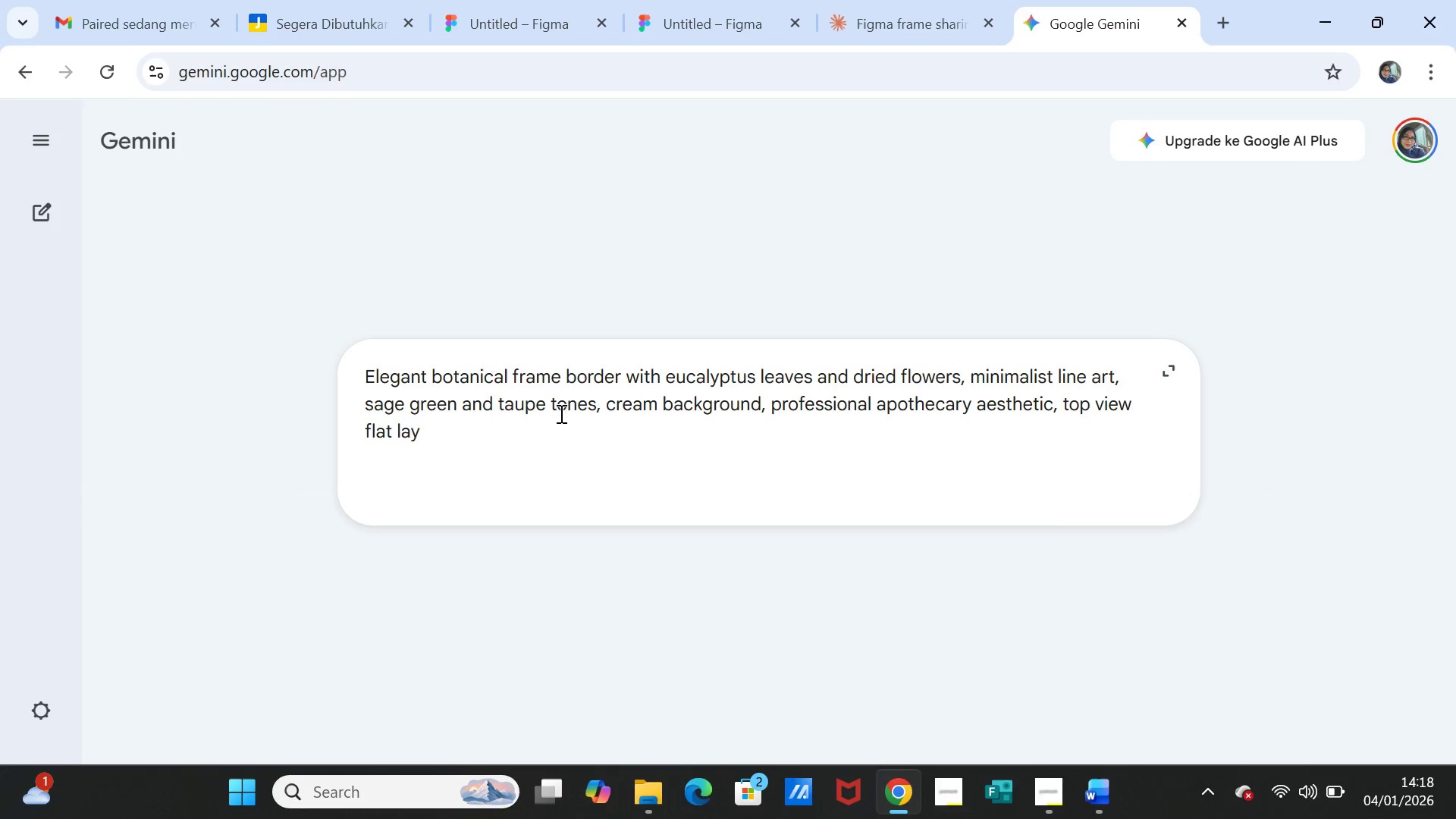 
key(Enter)
 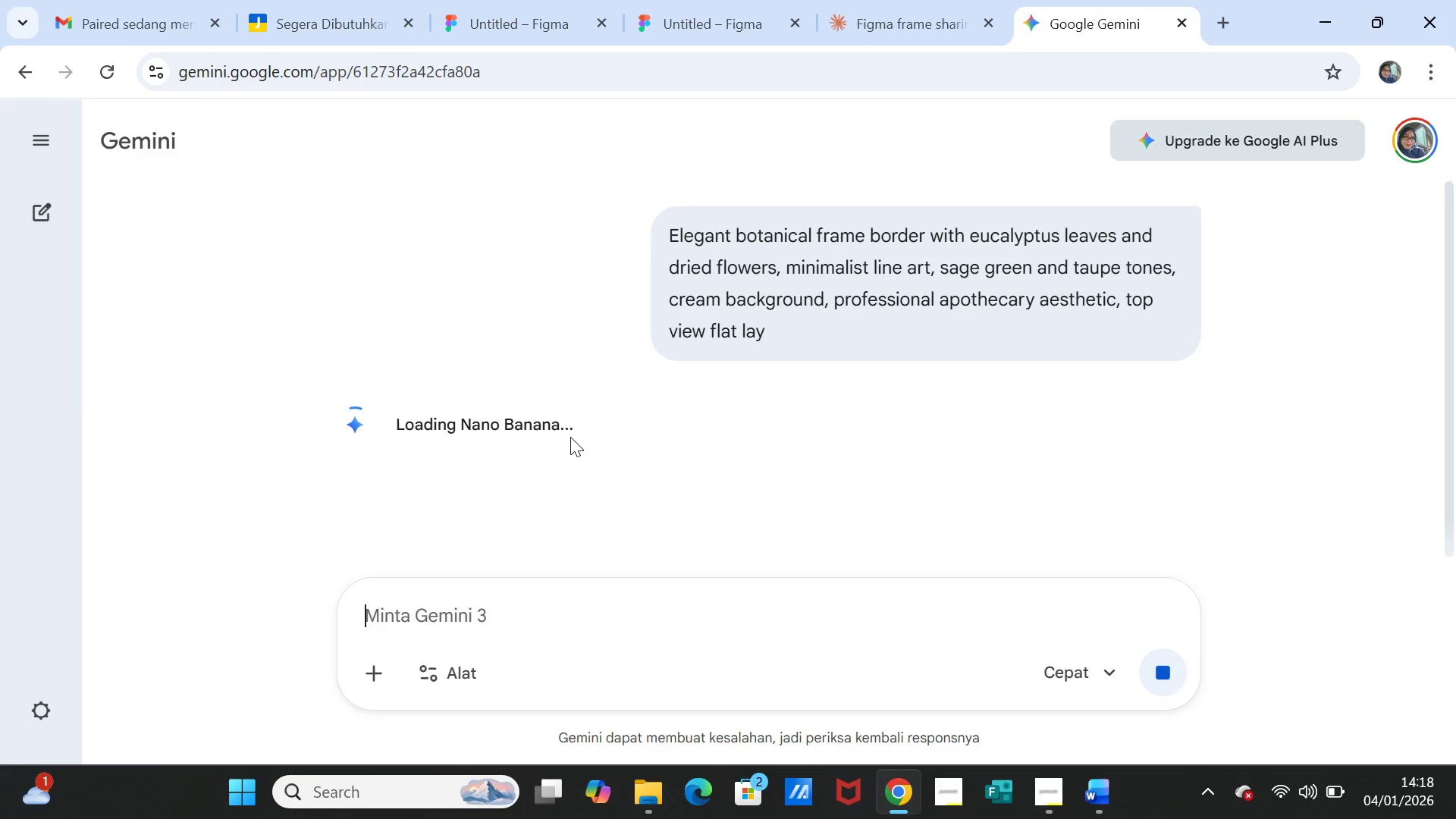 
wait(15.28)
 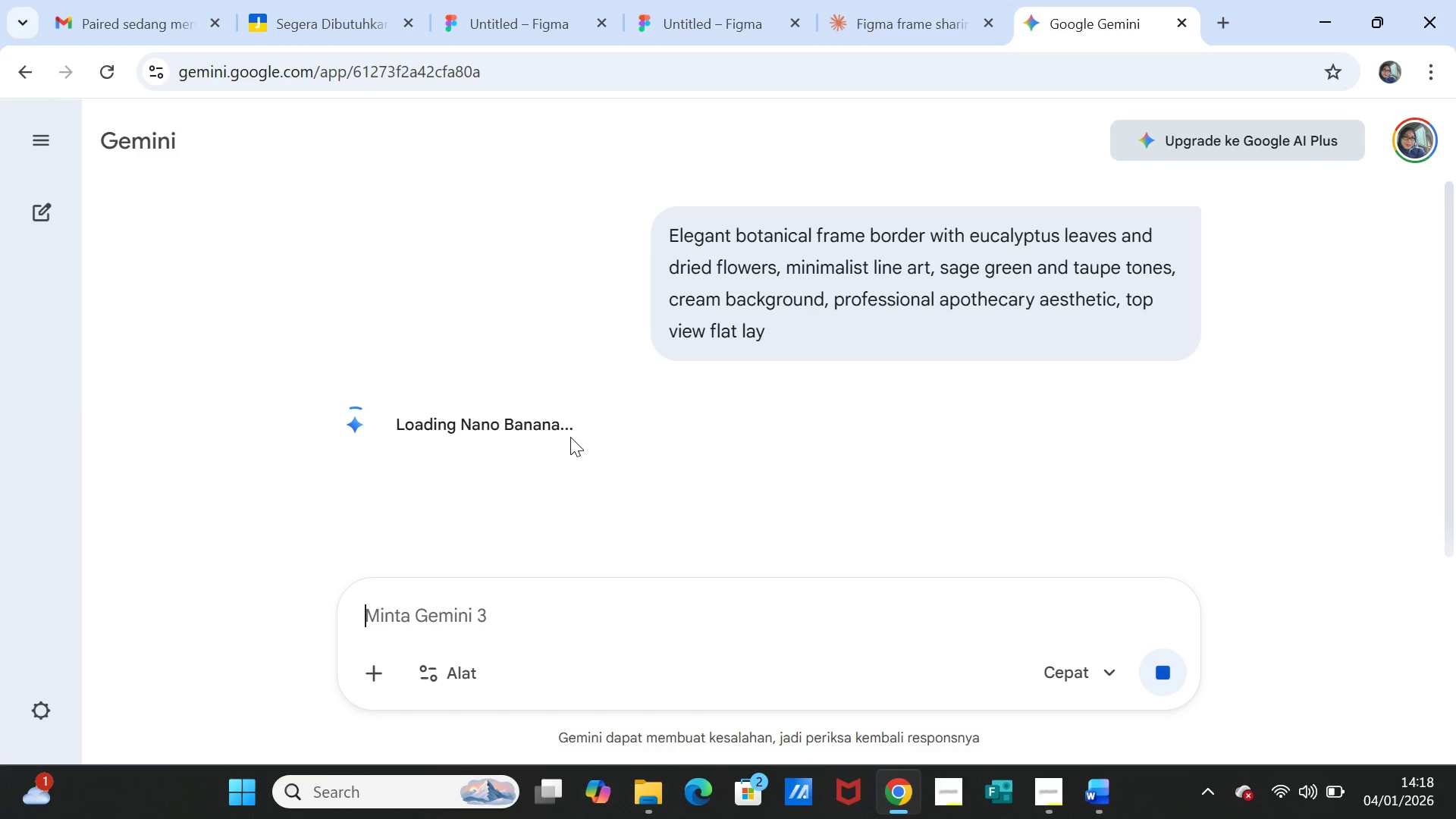 
scroll: coordinate [1062, 468], scroll_direction: down, amount: 3.0
 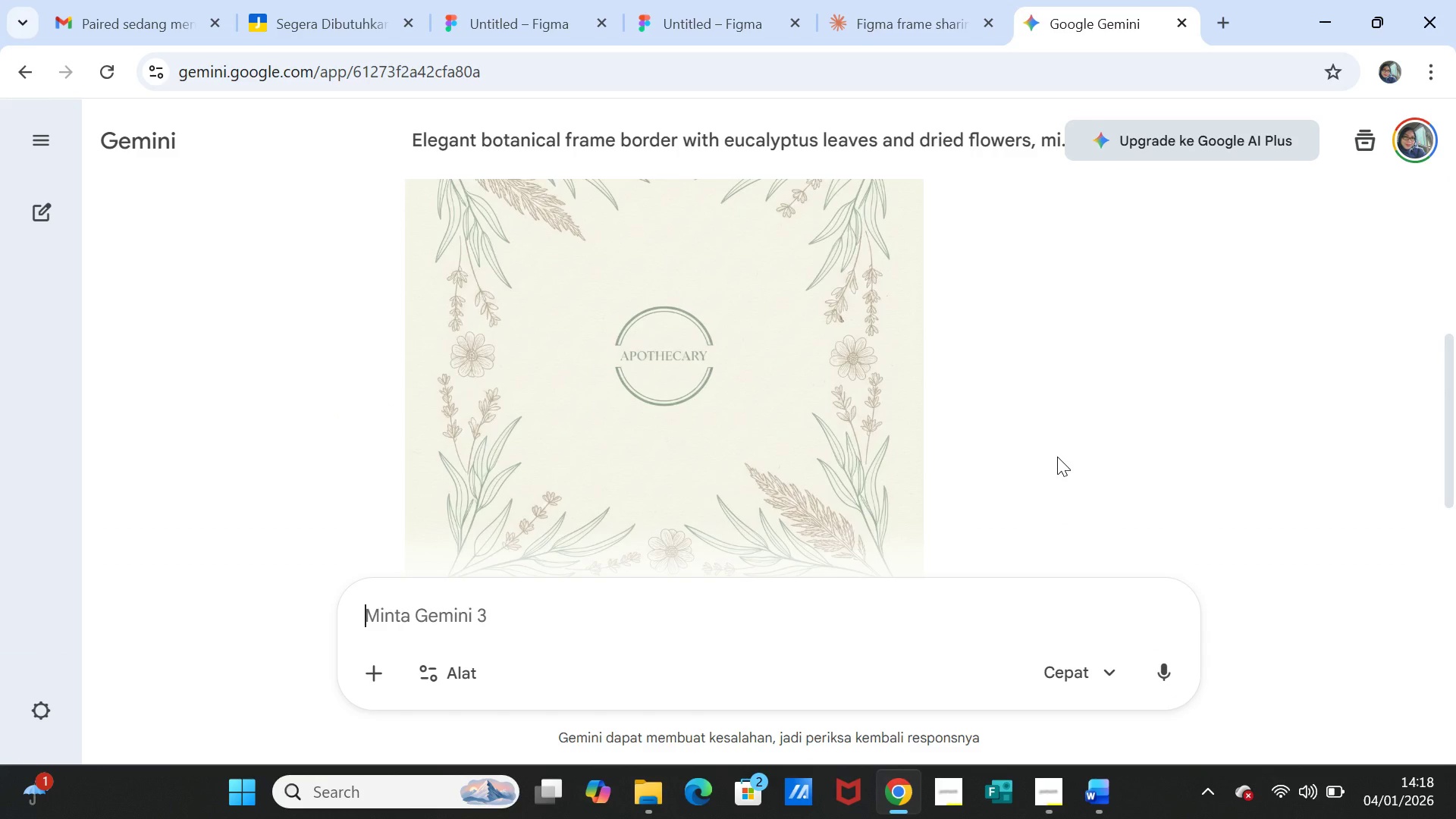 
scroll: coordinate [1057, 457], scroll_direction: up, amount: 2.0
 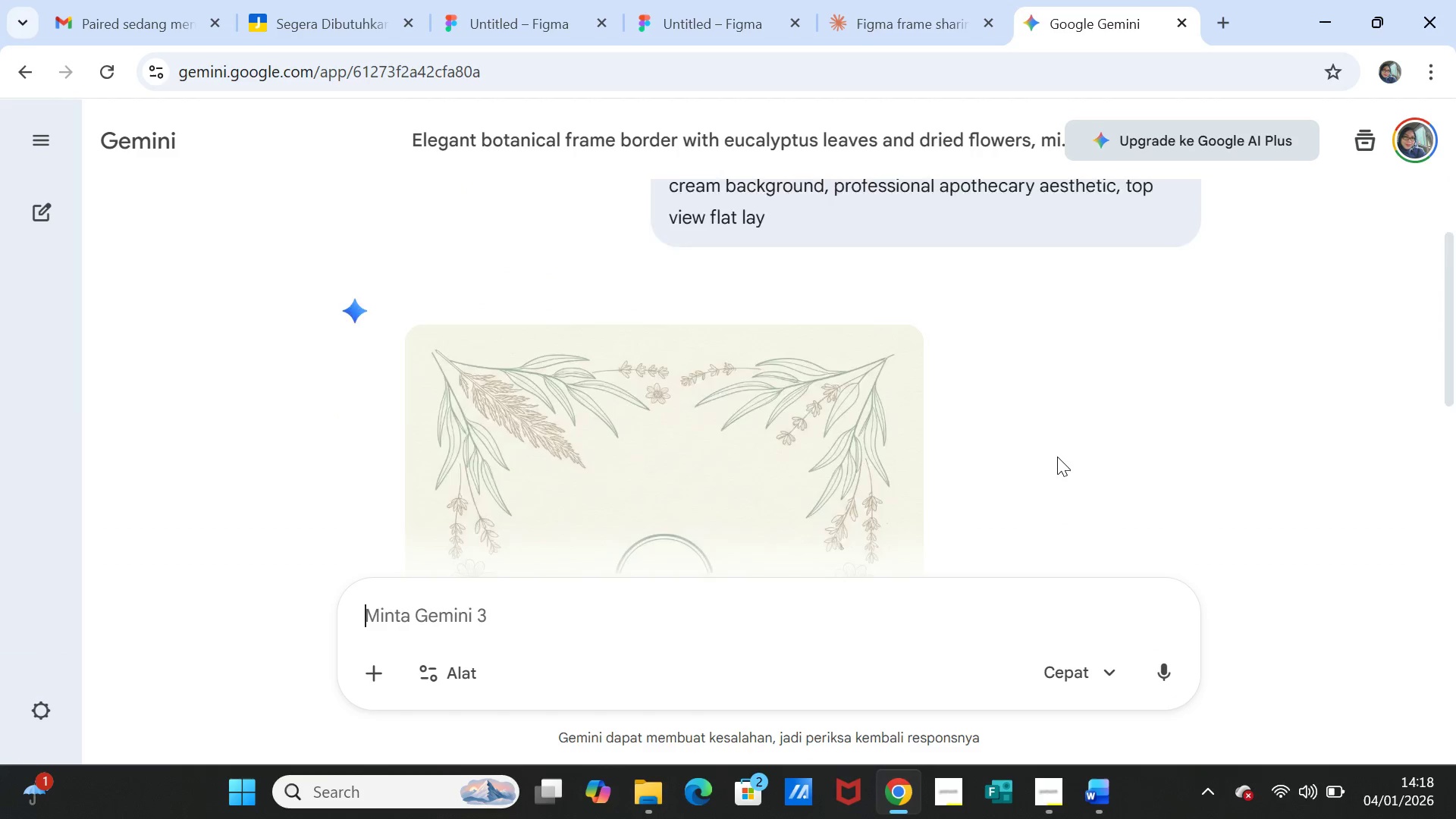 
scroll: coordinate [1057, 457], scroll_direction: down, amount: 2.0
 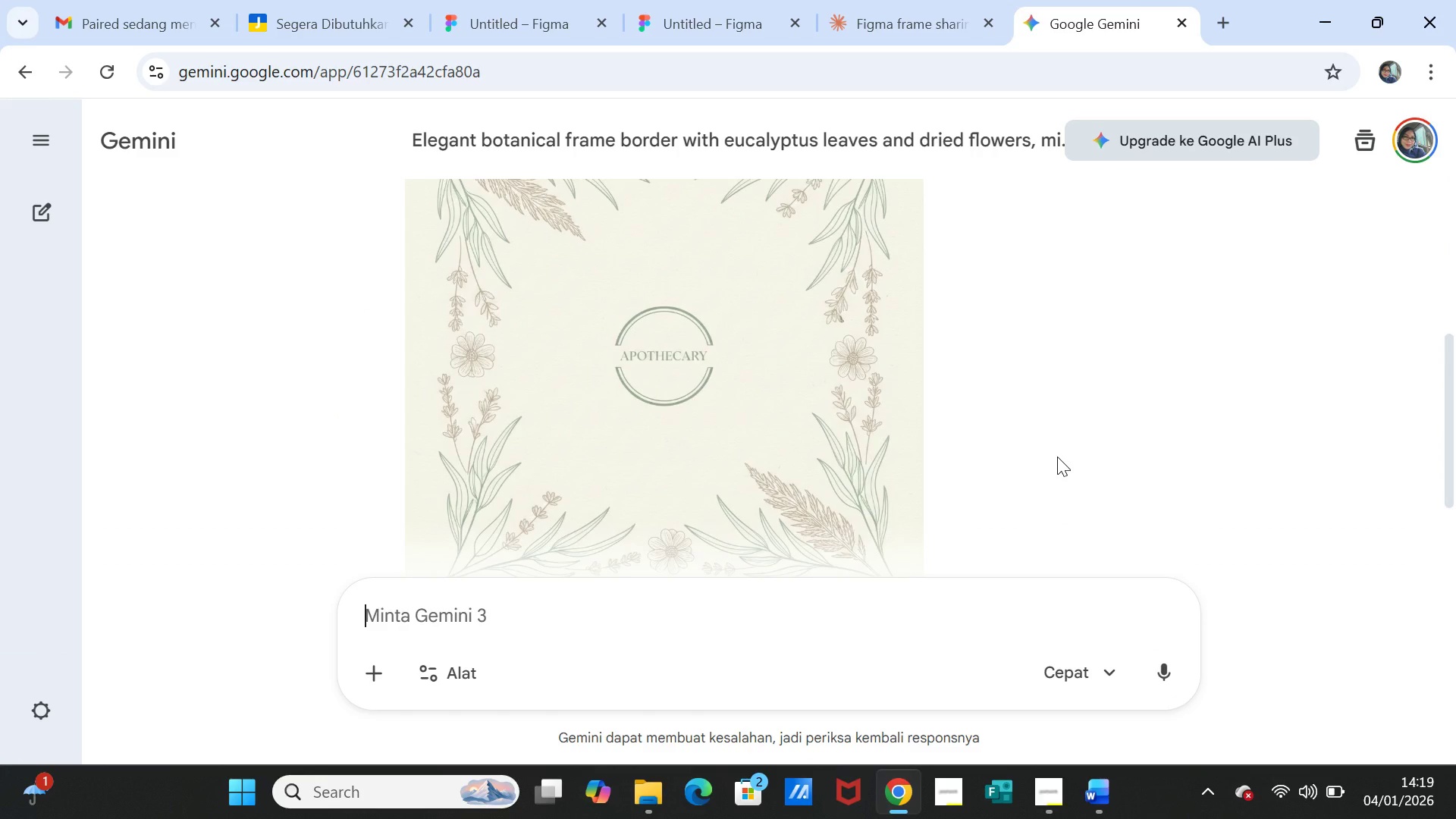 
scroll: coordinate [1057, 457], scroll_direction: up, amount: 1.0
 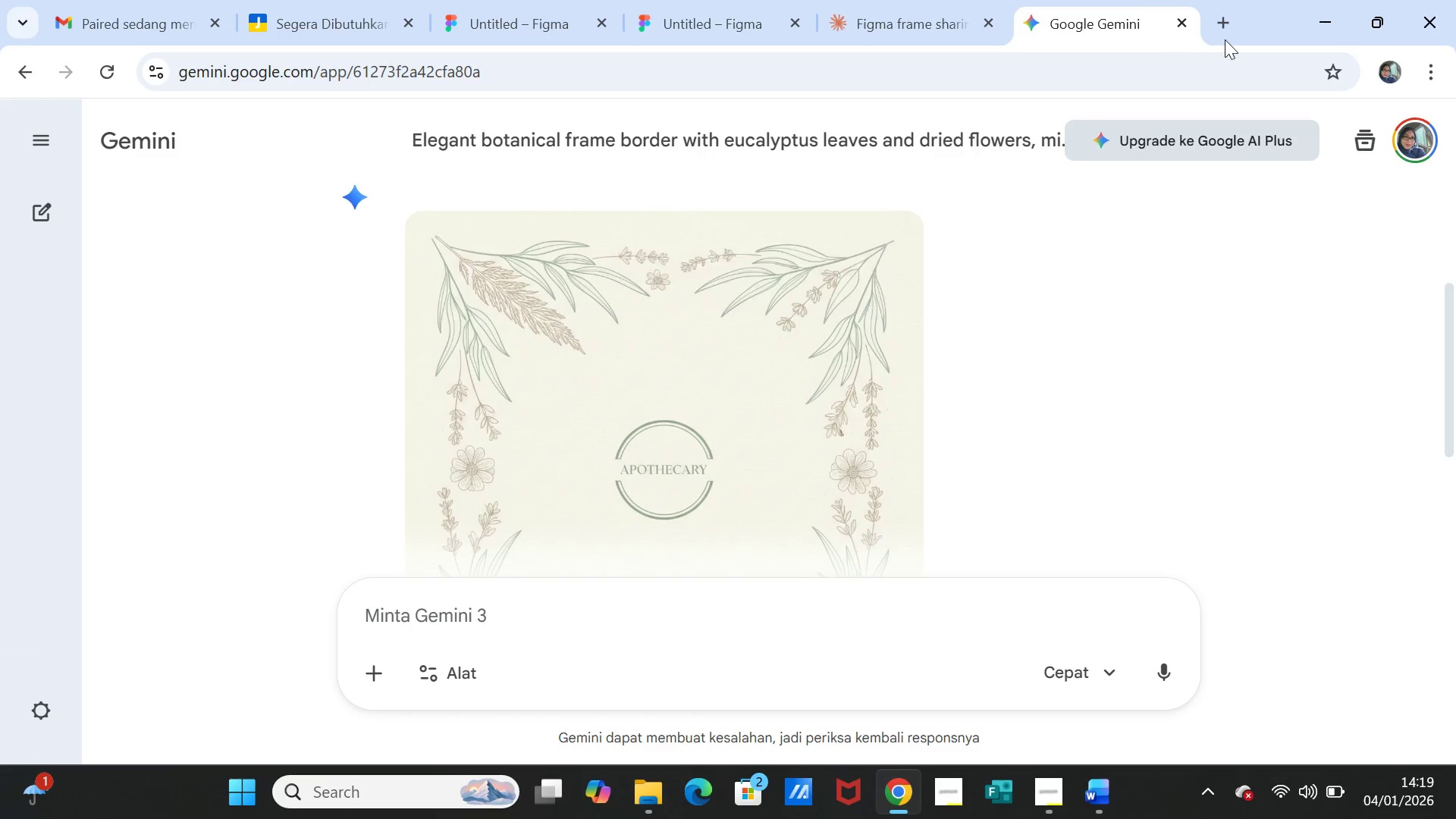 
left_click([1217, 20])
 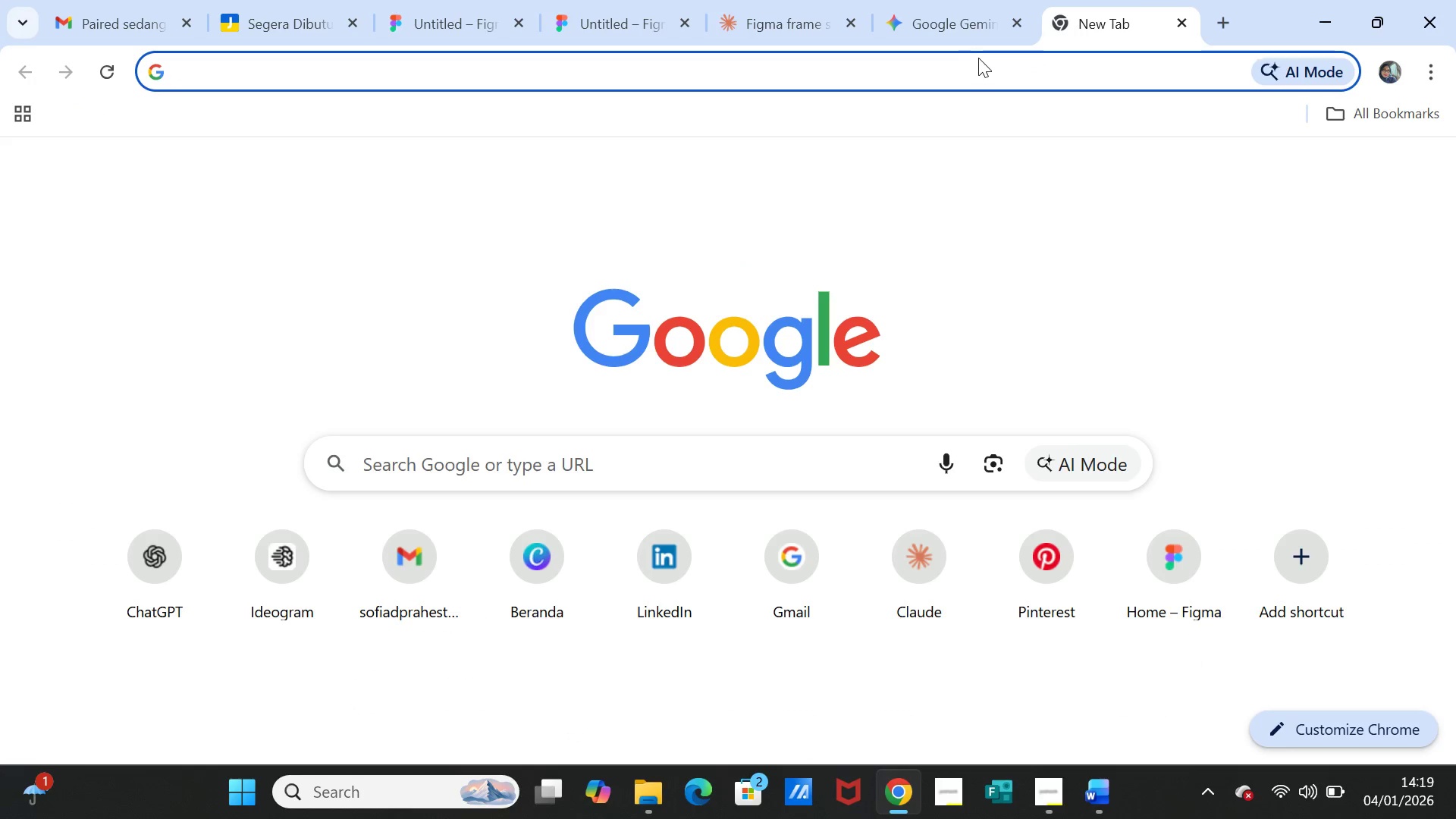 
left_click_drag(start_coordinate=[978, 58], to_coordinate=[977, 62])
 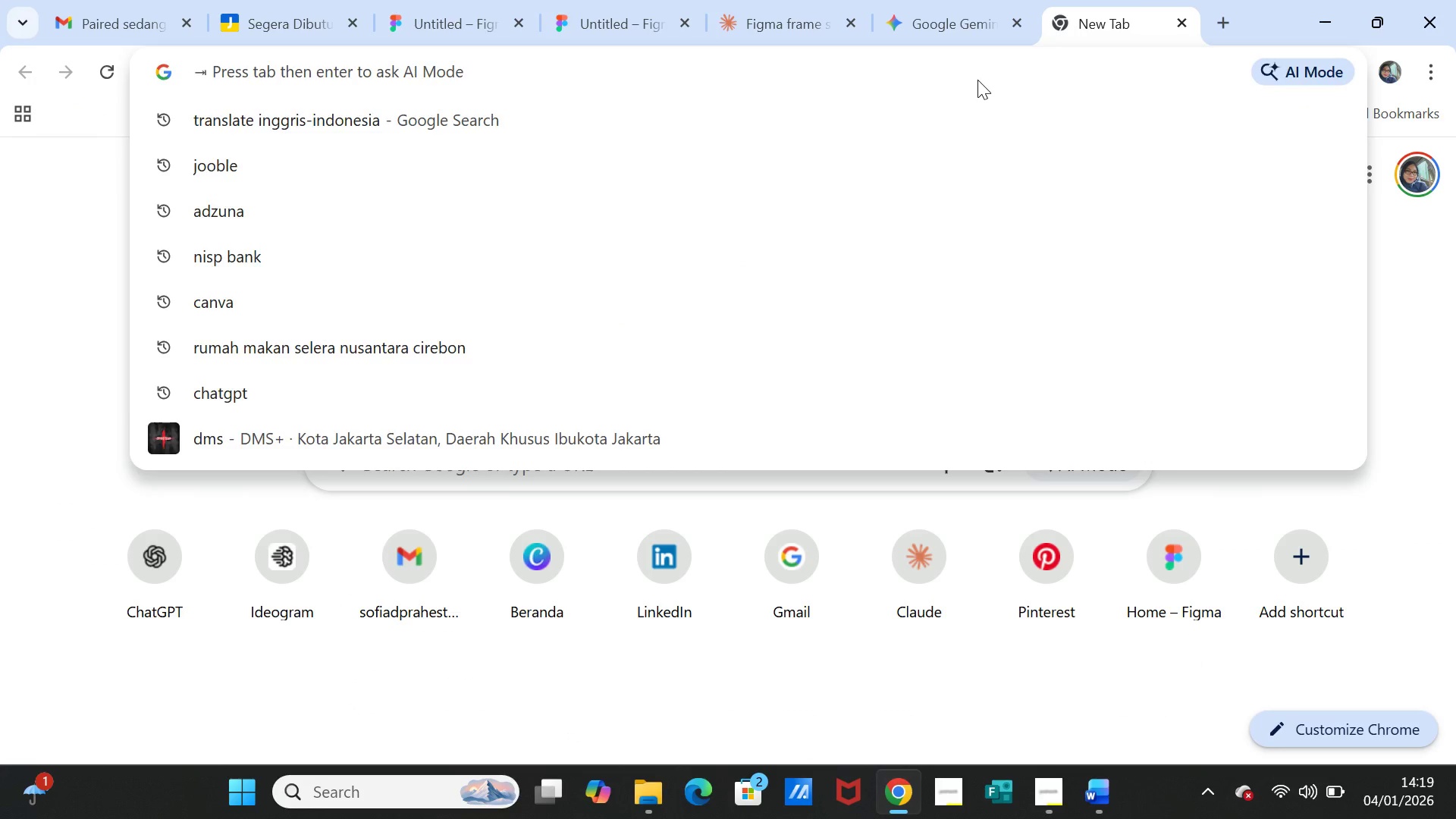 
type(canva)
 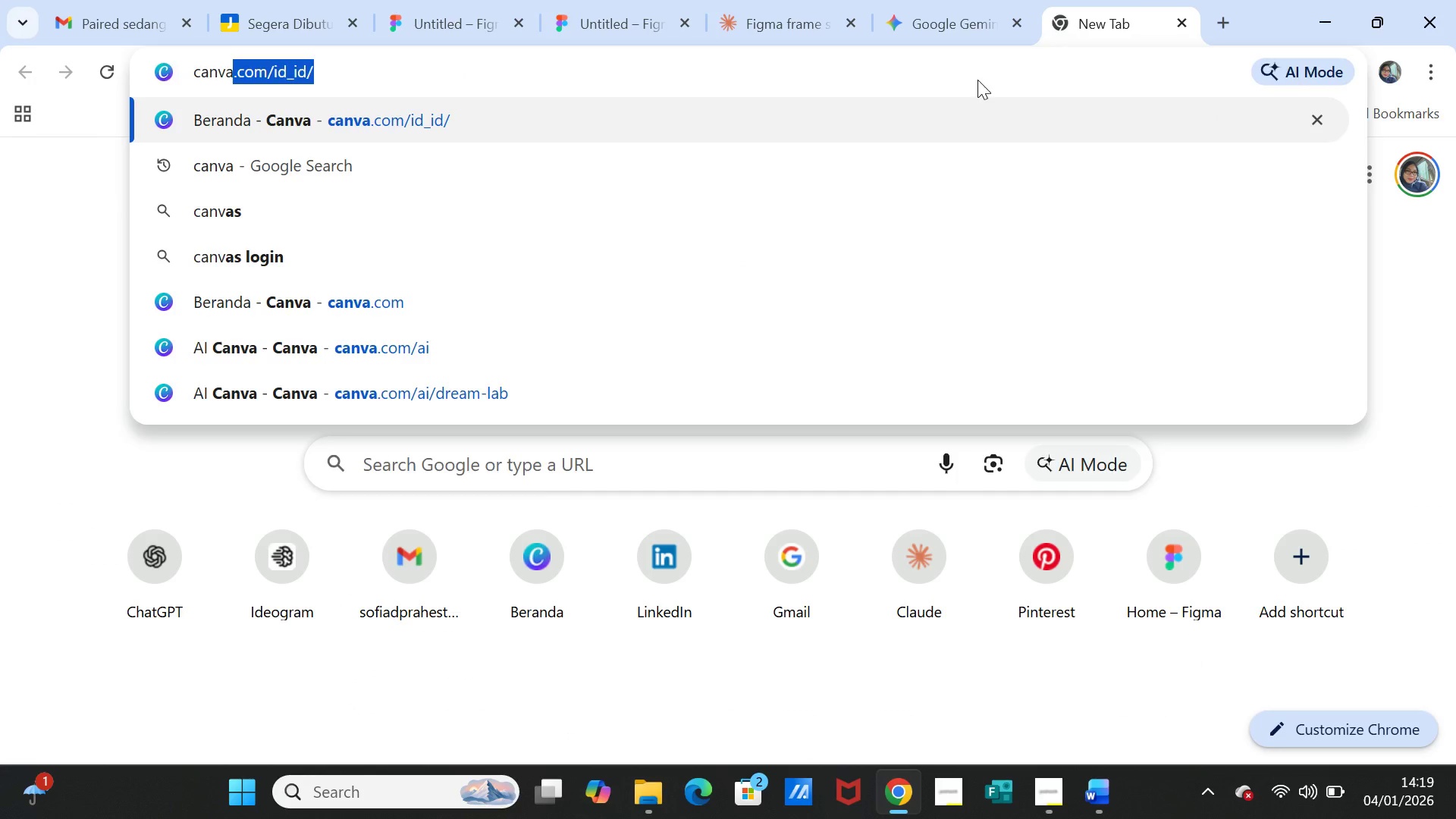 
key(Enter)
 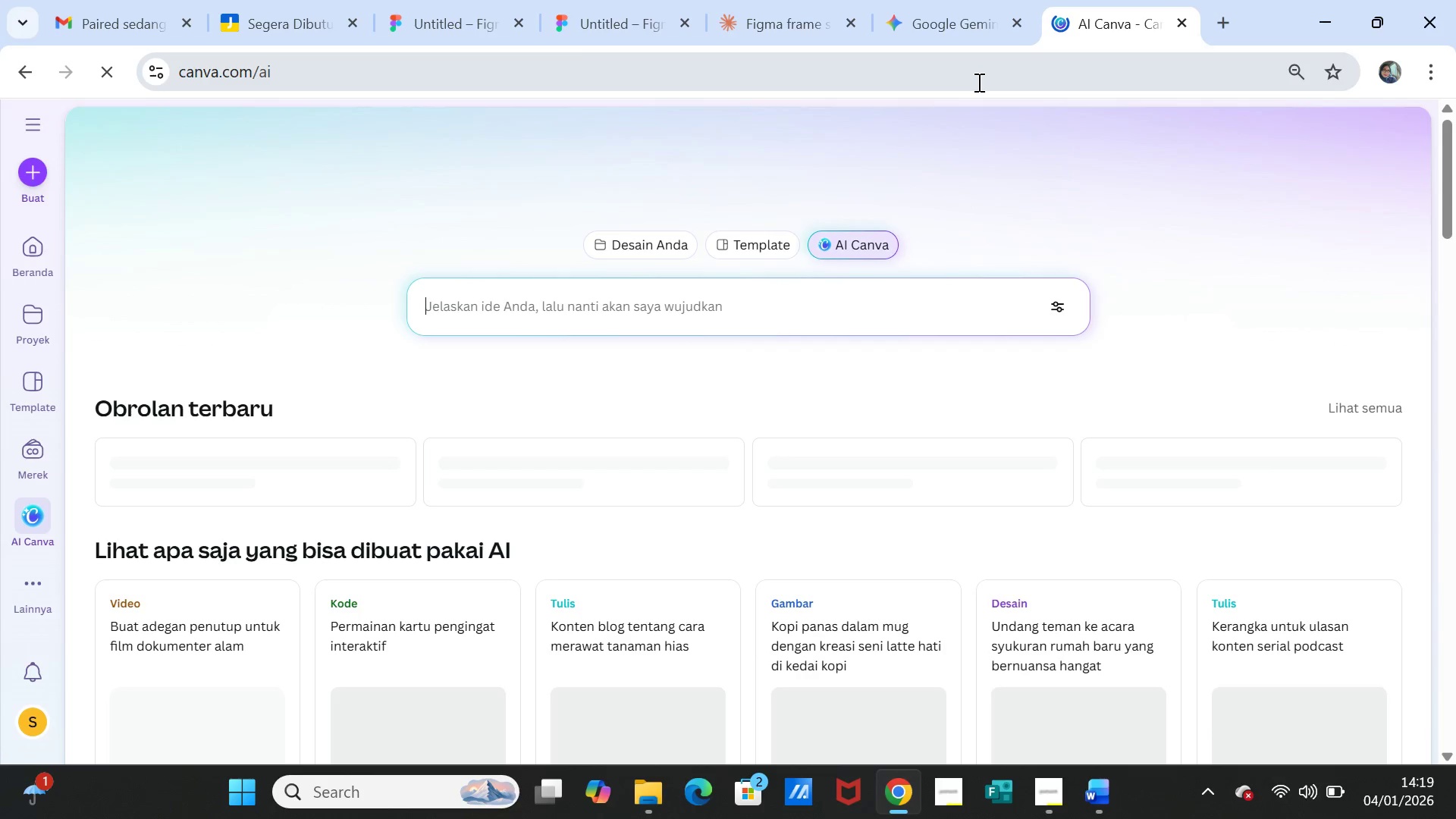 
wait(6.38)
 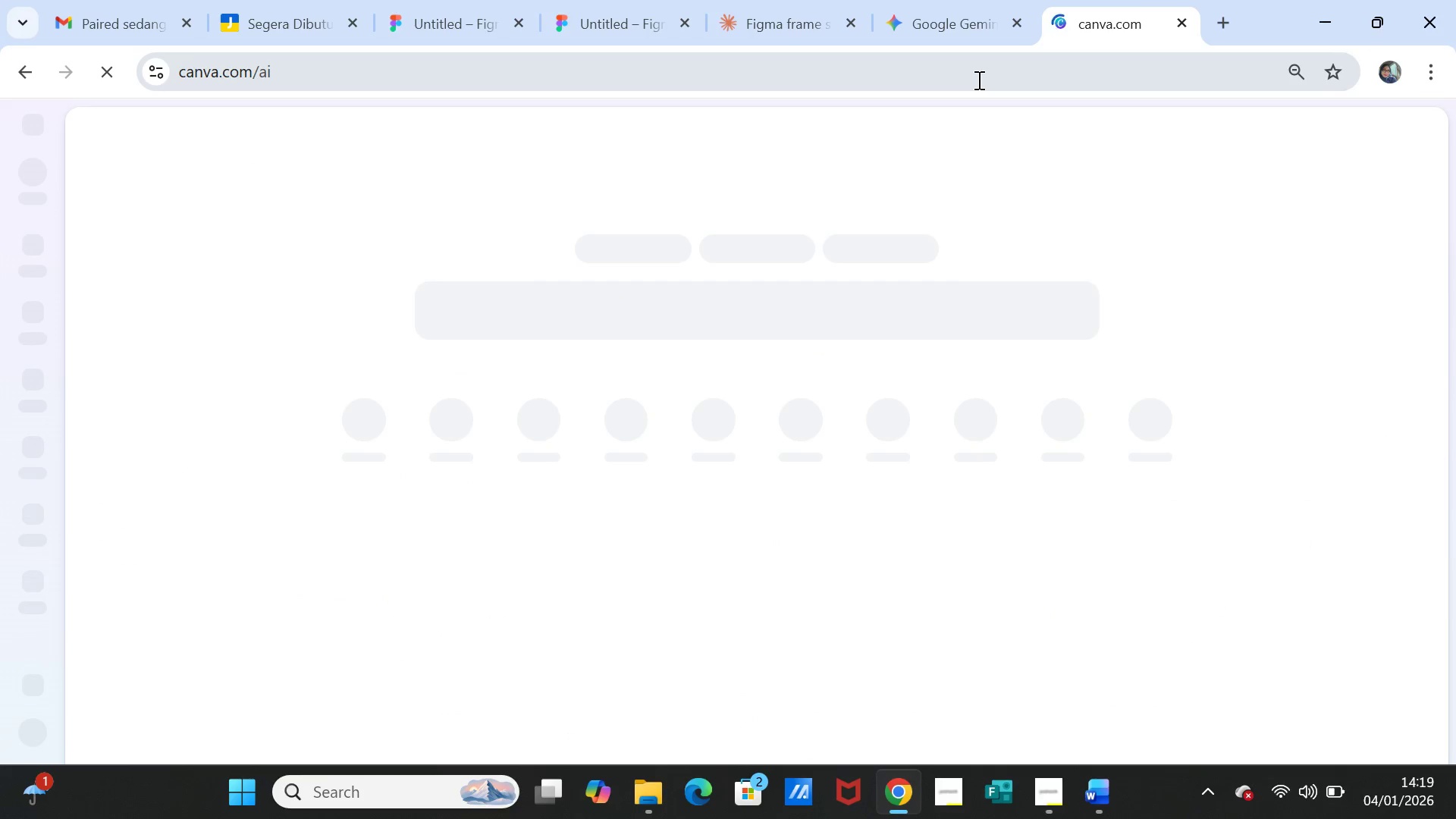 
left_click([651, 304])
 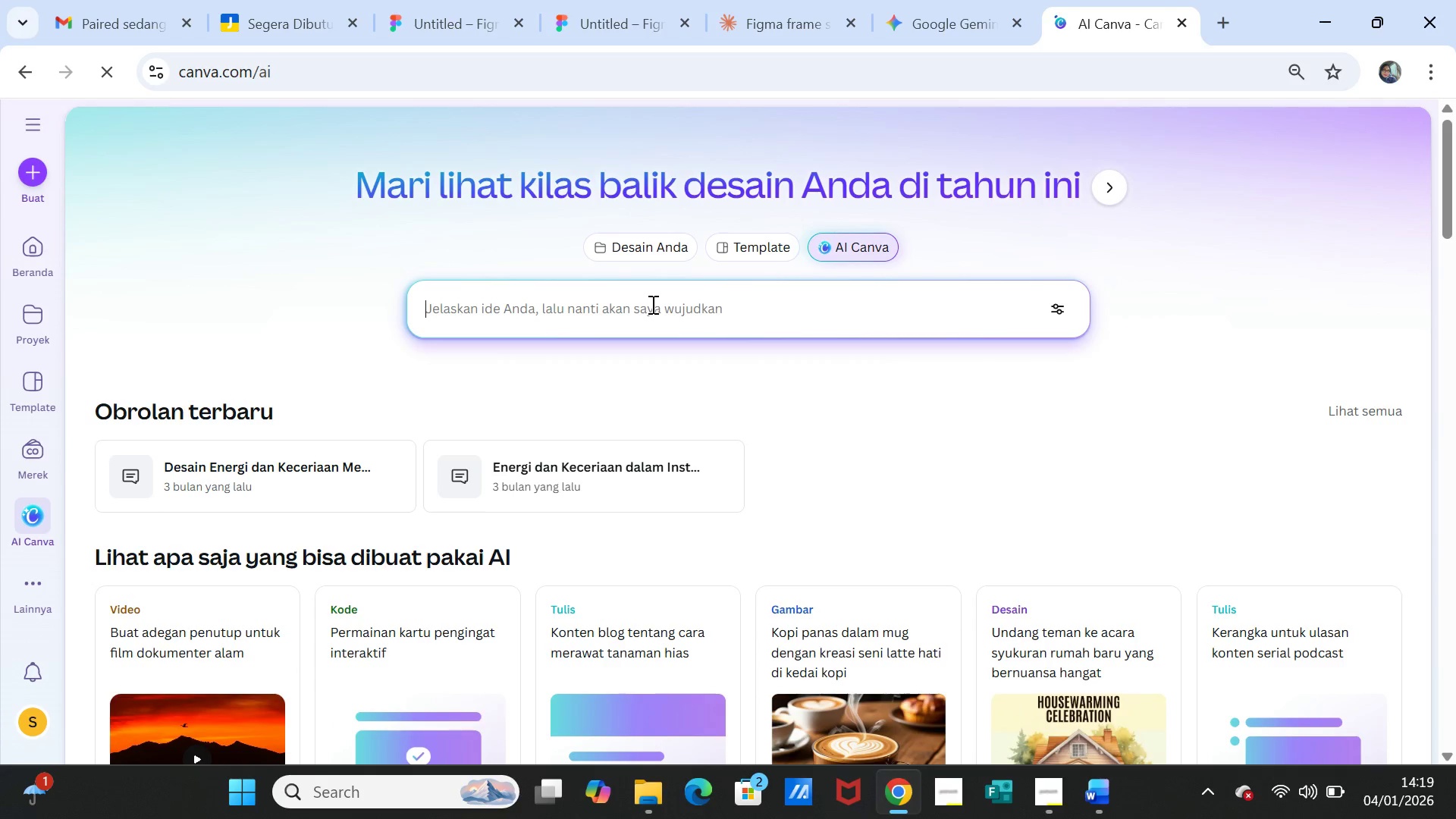 
key(Control+V)
 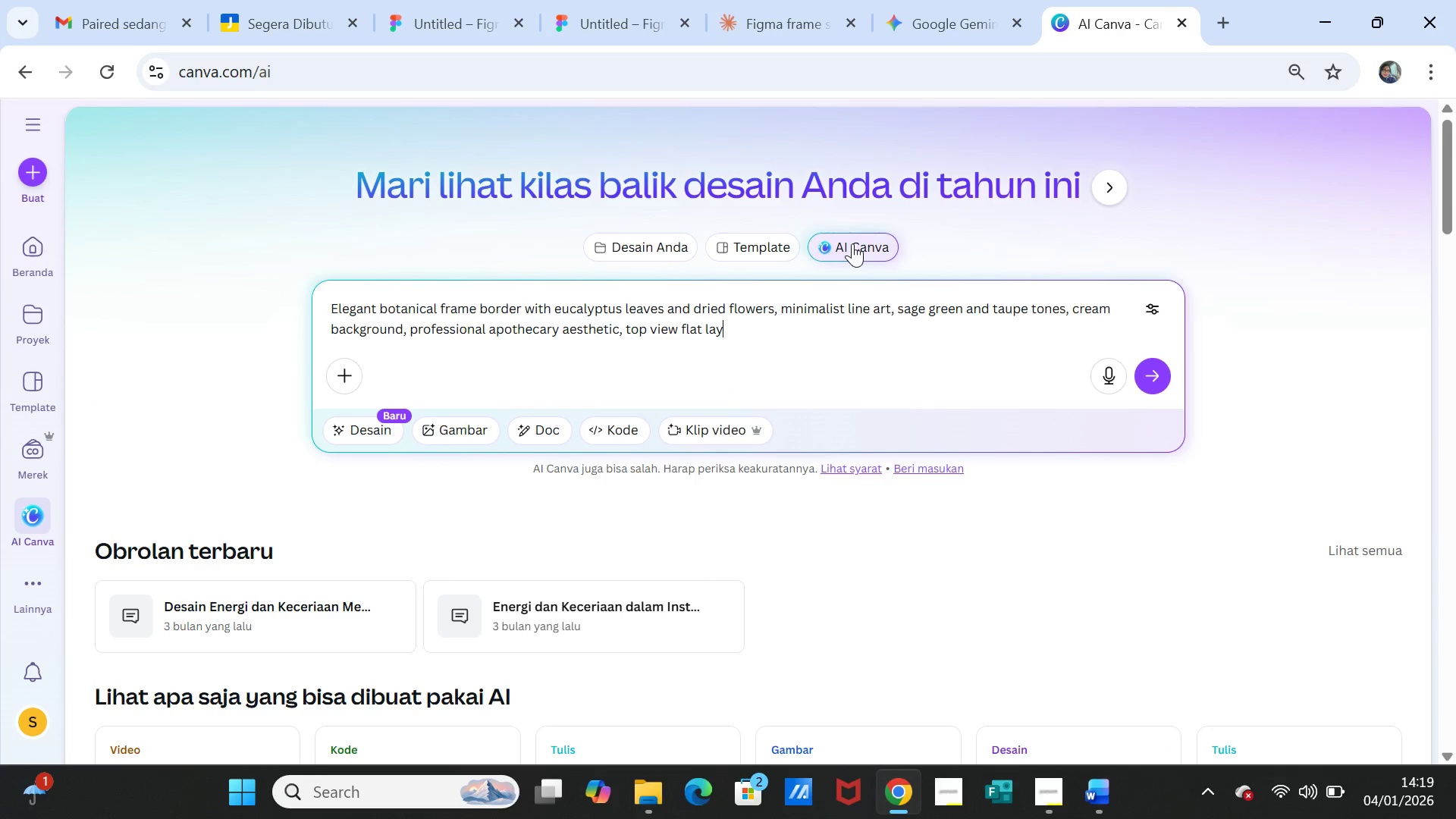 
wait(8.27)
 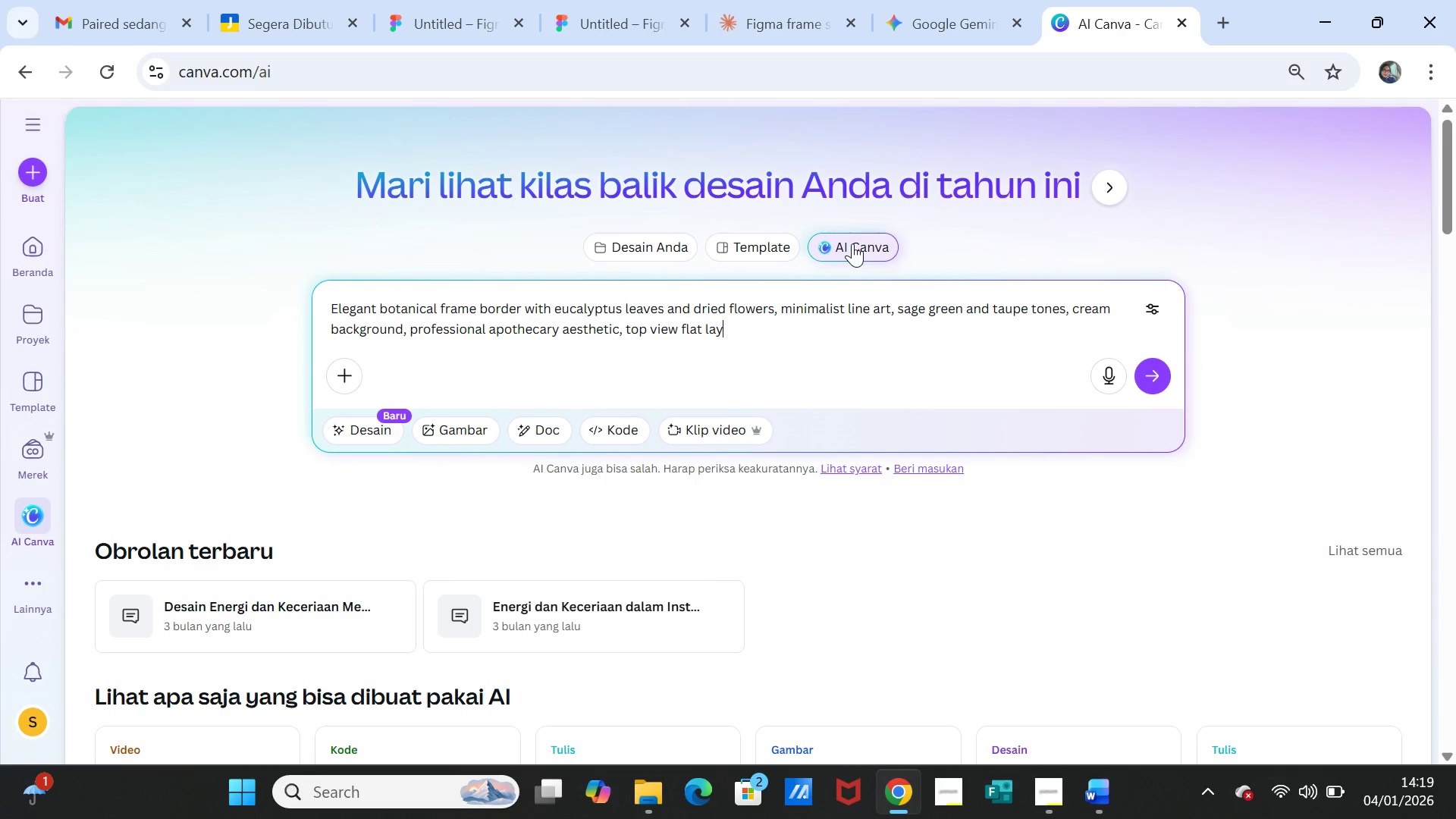 
left_click([852, 243])
 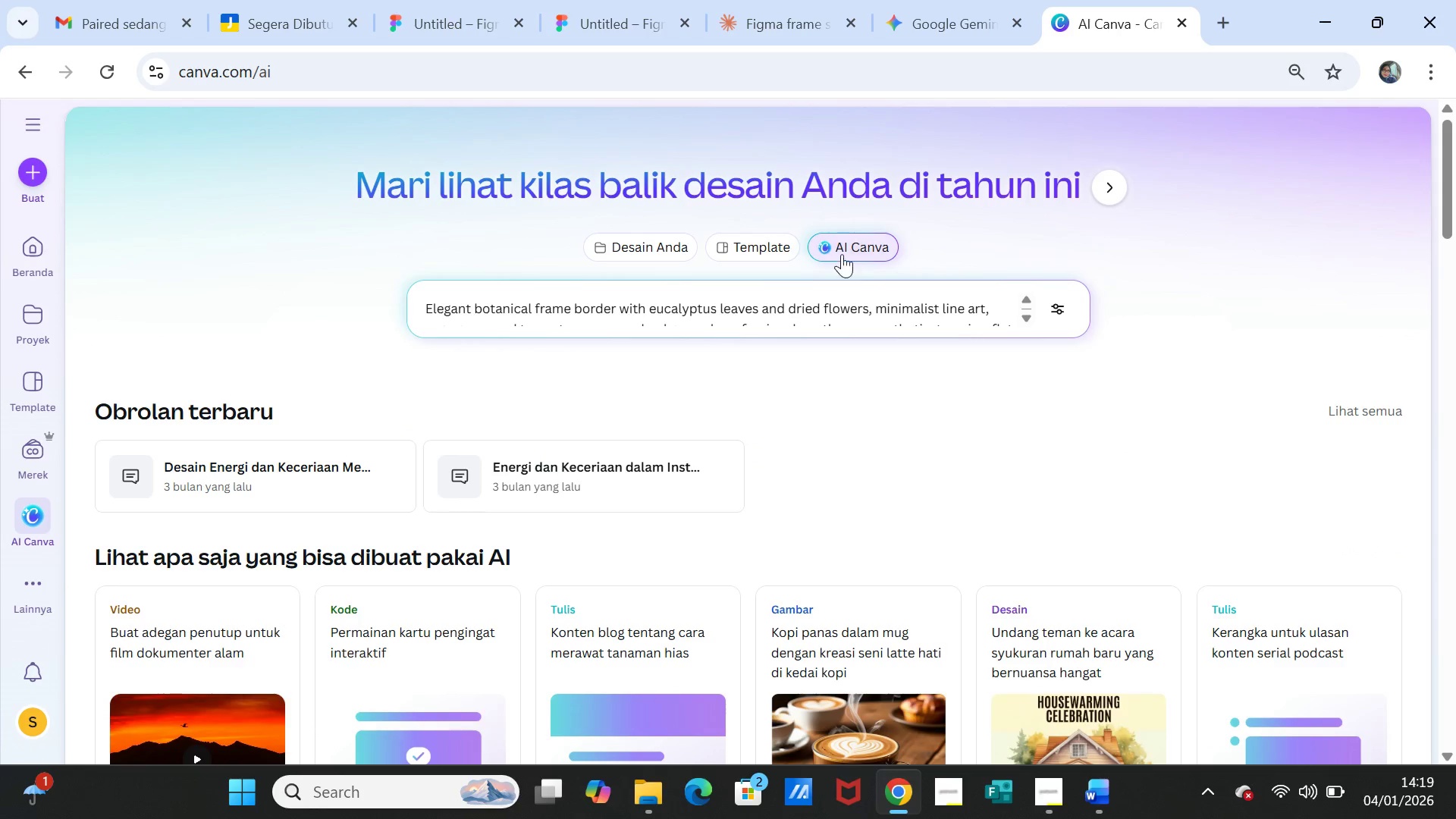 
left_click([847, 244])
 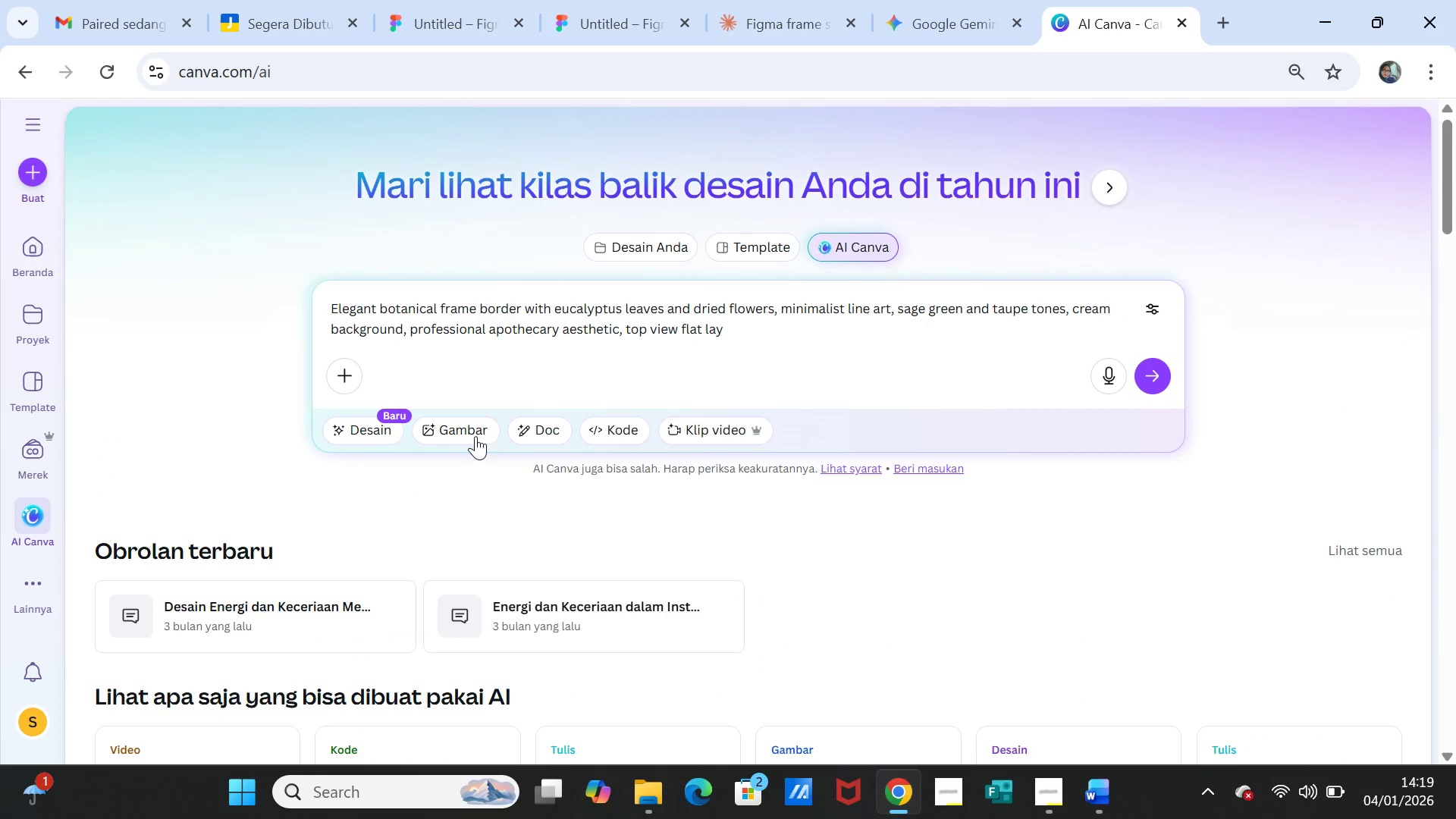 
left_click([472, 430])
 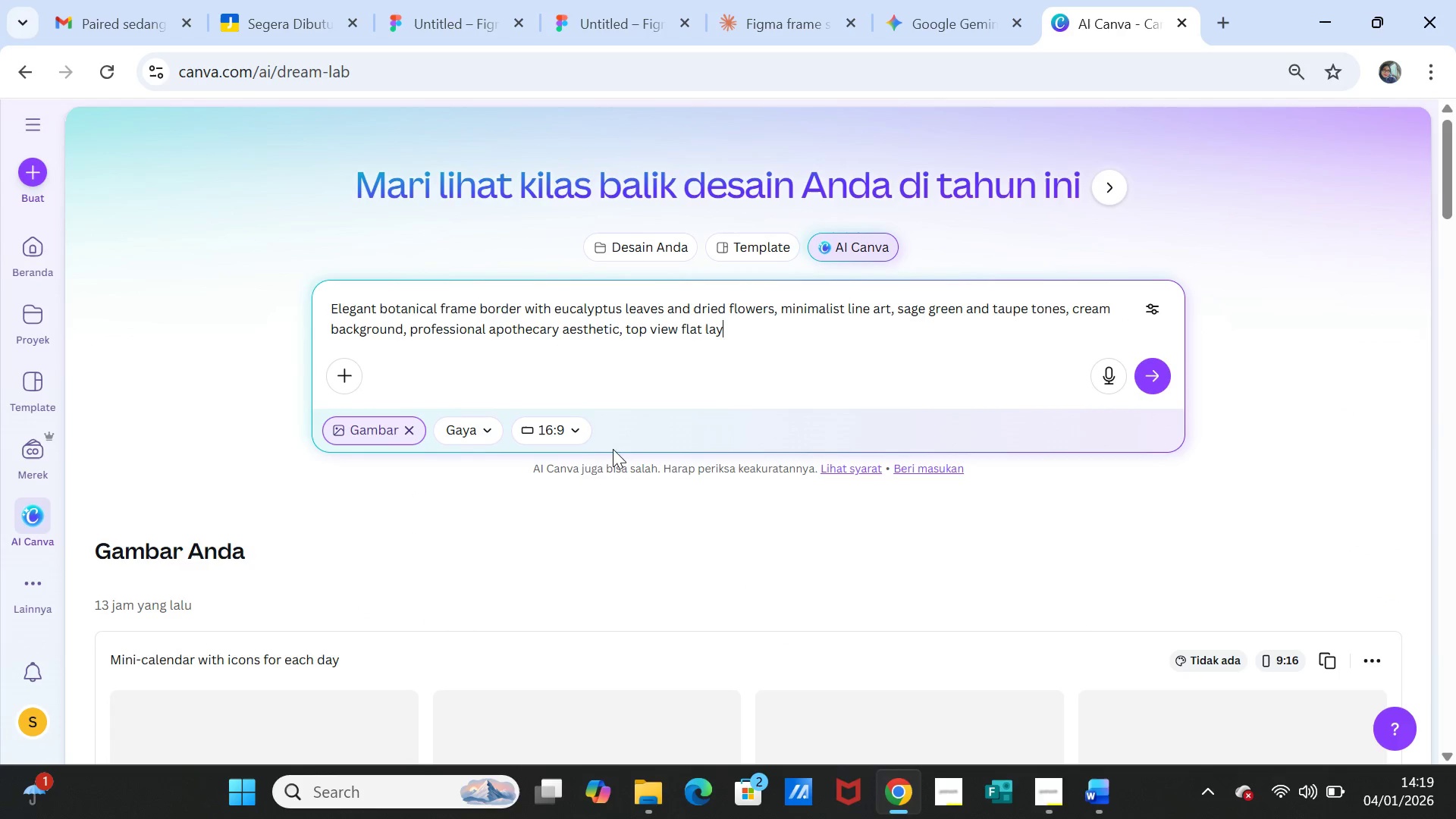 
left_click([570, 434])
 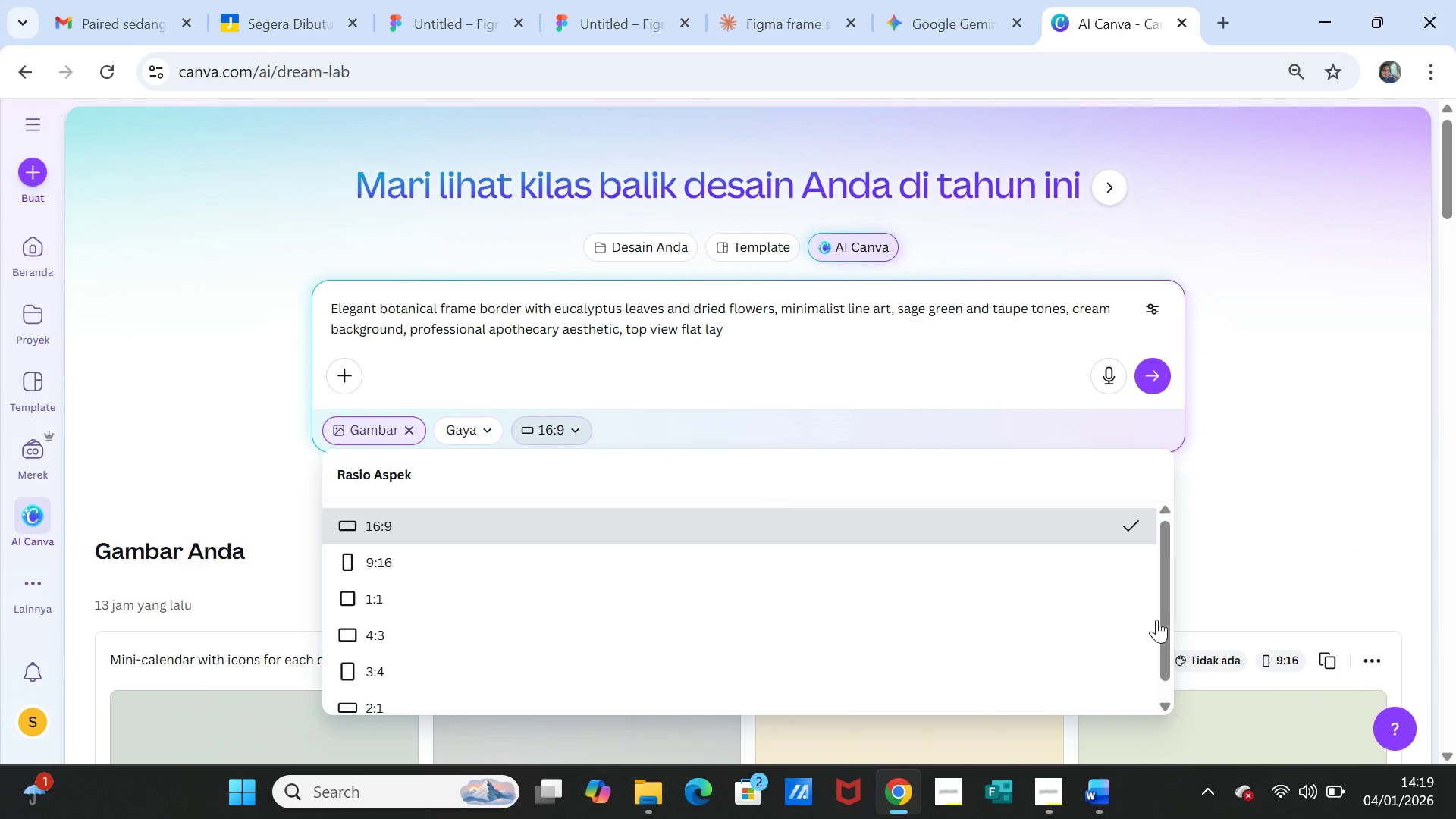 
left_click([1106, 794])
 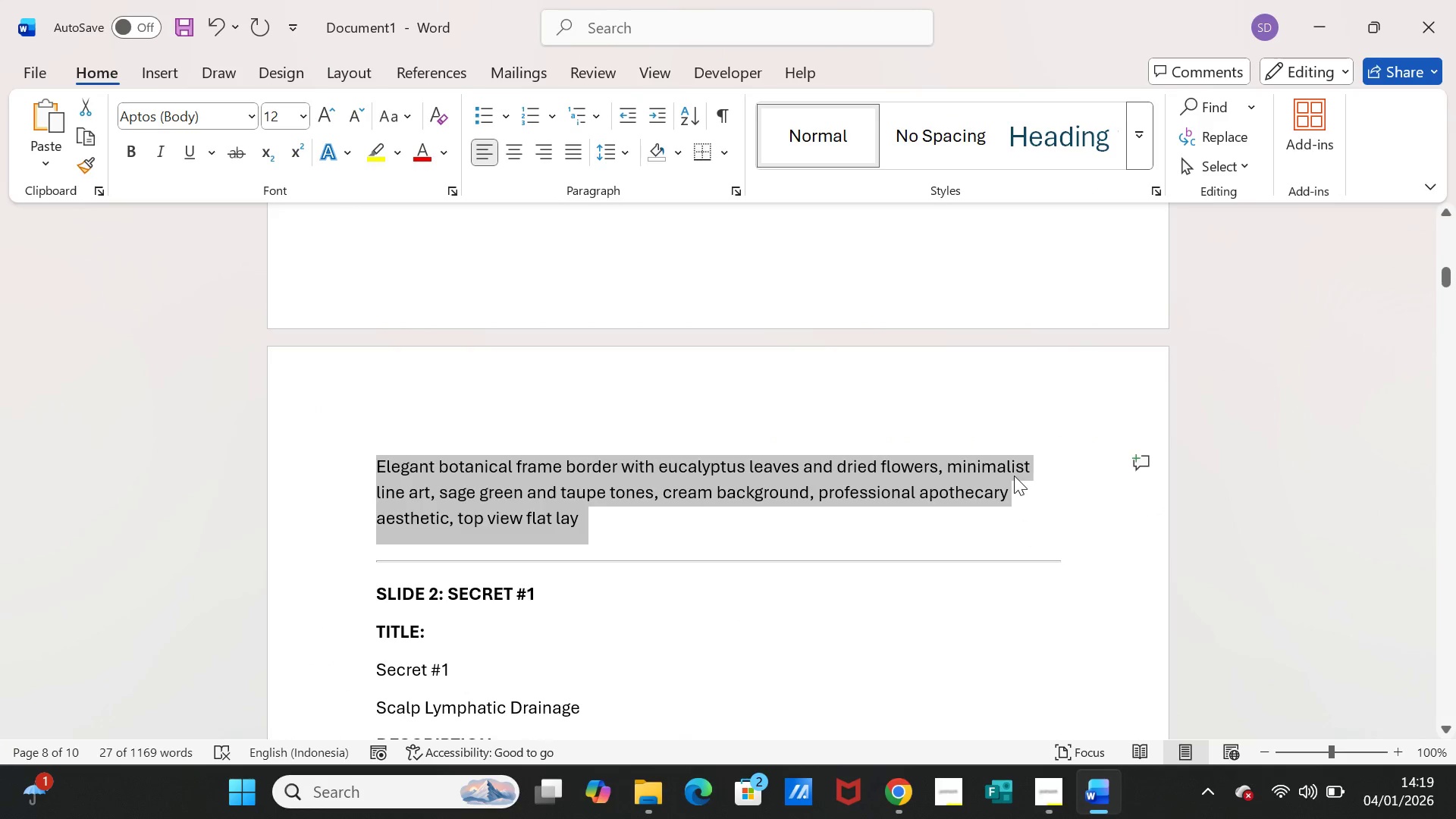 
scroll: coordinate [1015, 480], scroll_direction: up, amount: 18.0
 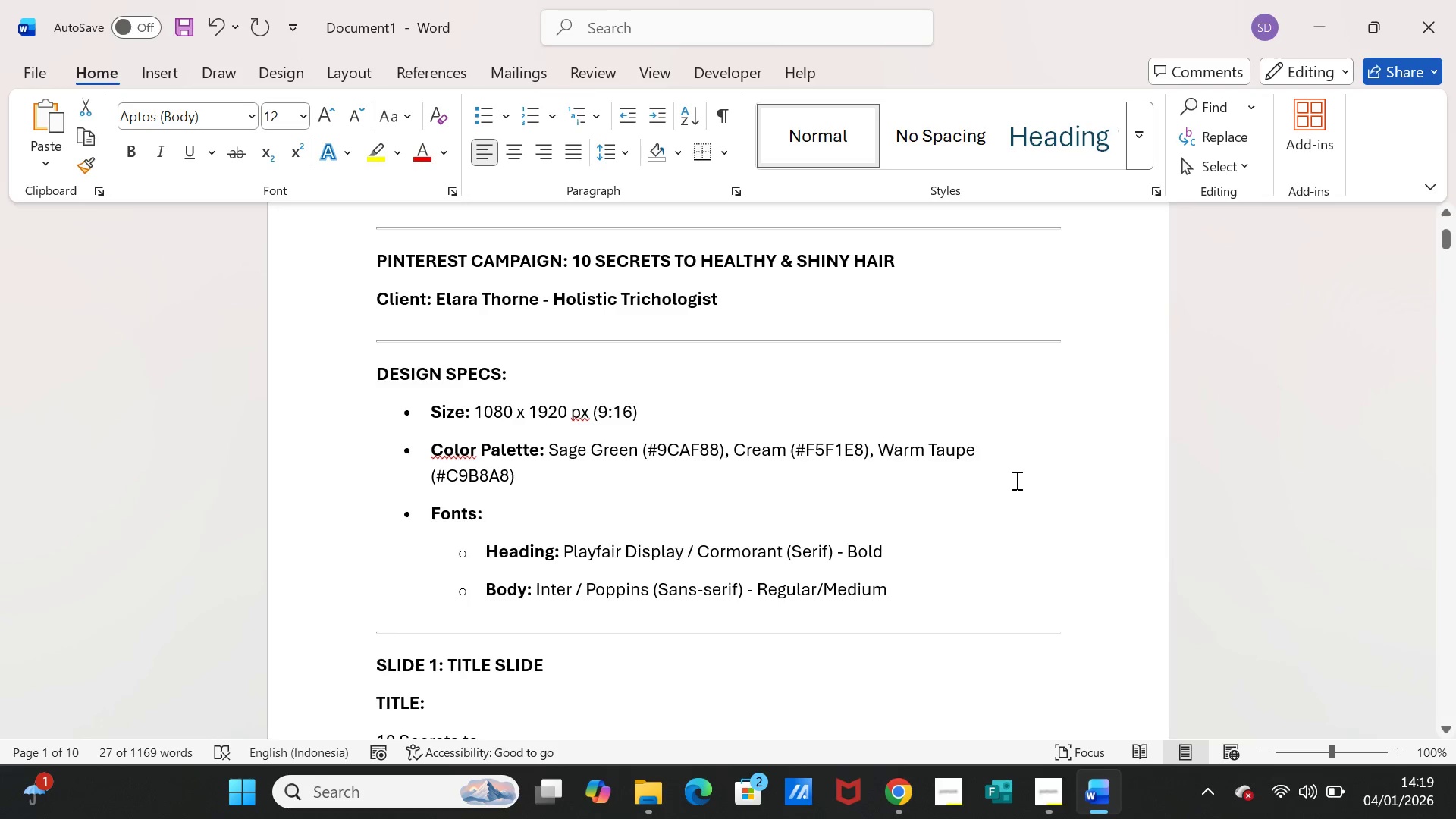 
scroll: coordinate [1022, 489], scroll_direction: down, amount: 6.0
 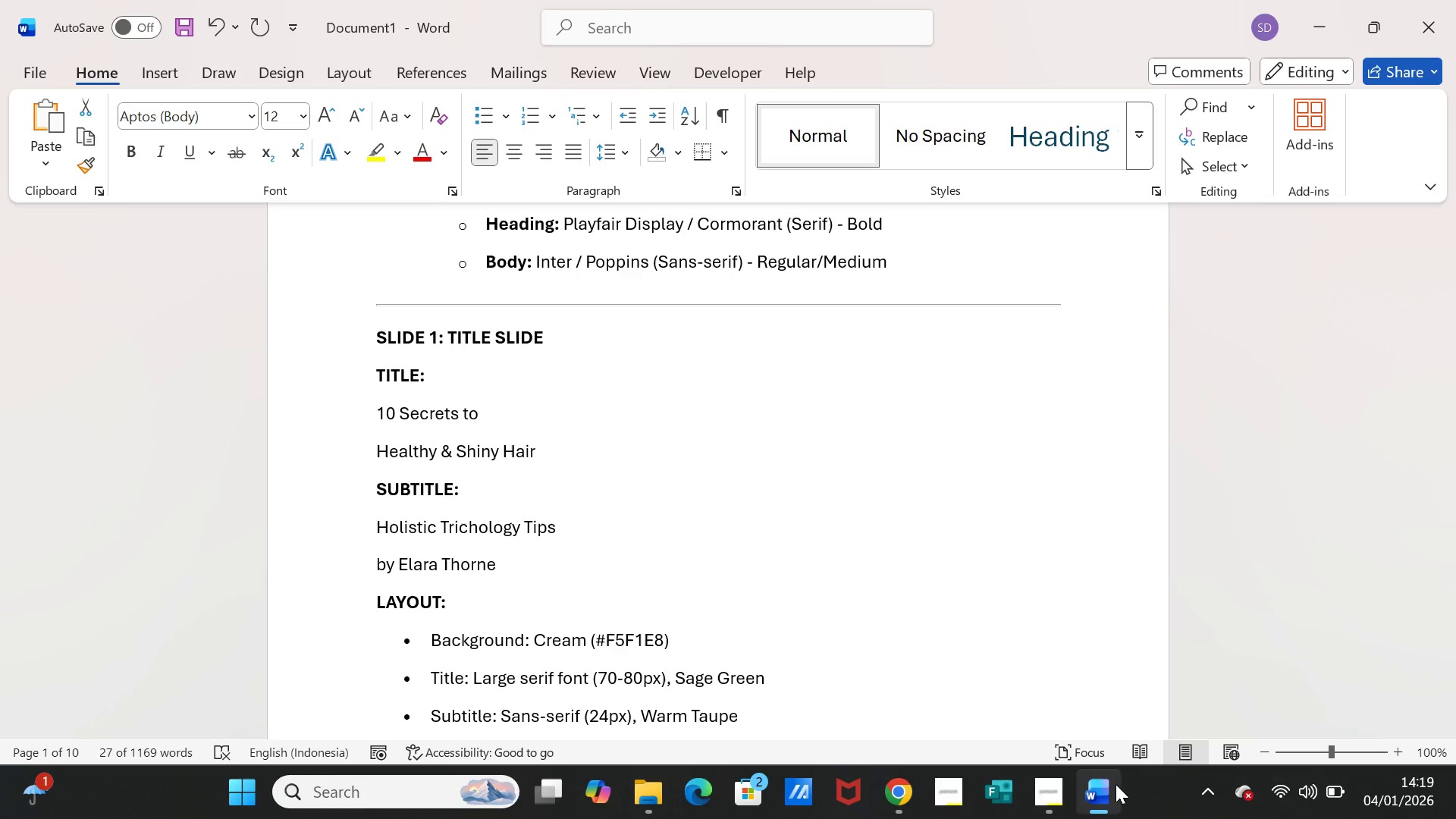 
left_click([1113, 786])
 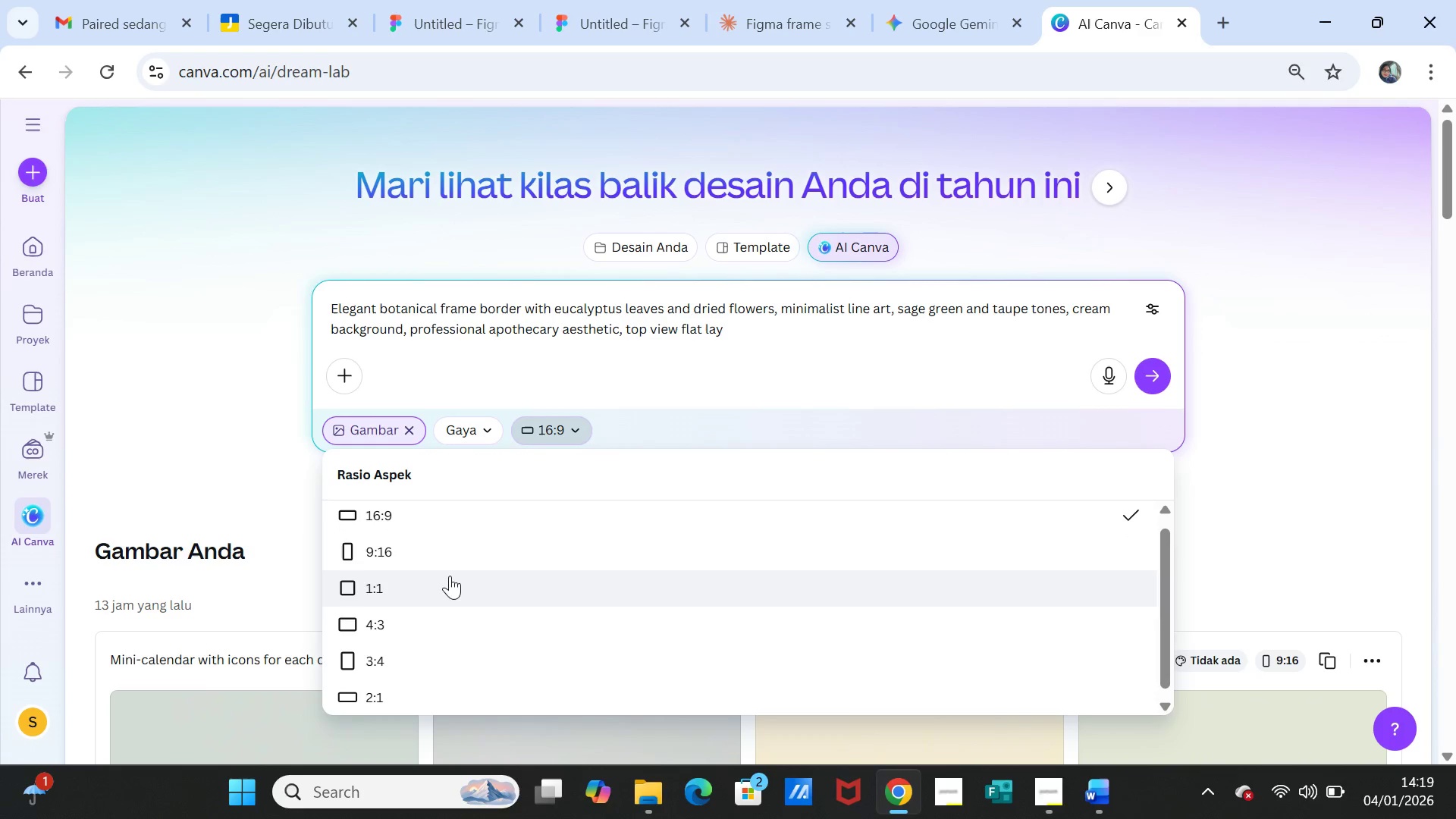 
left_click([434, 553])
 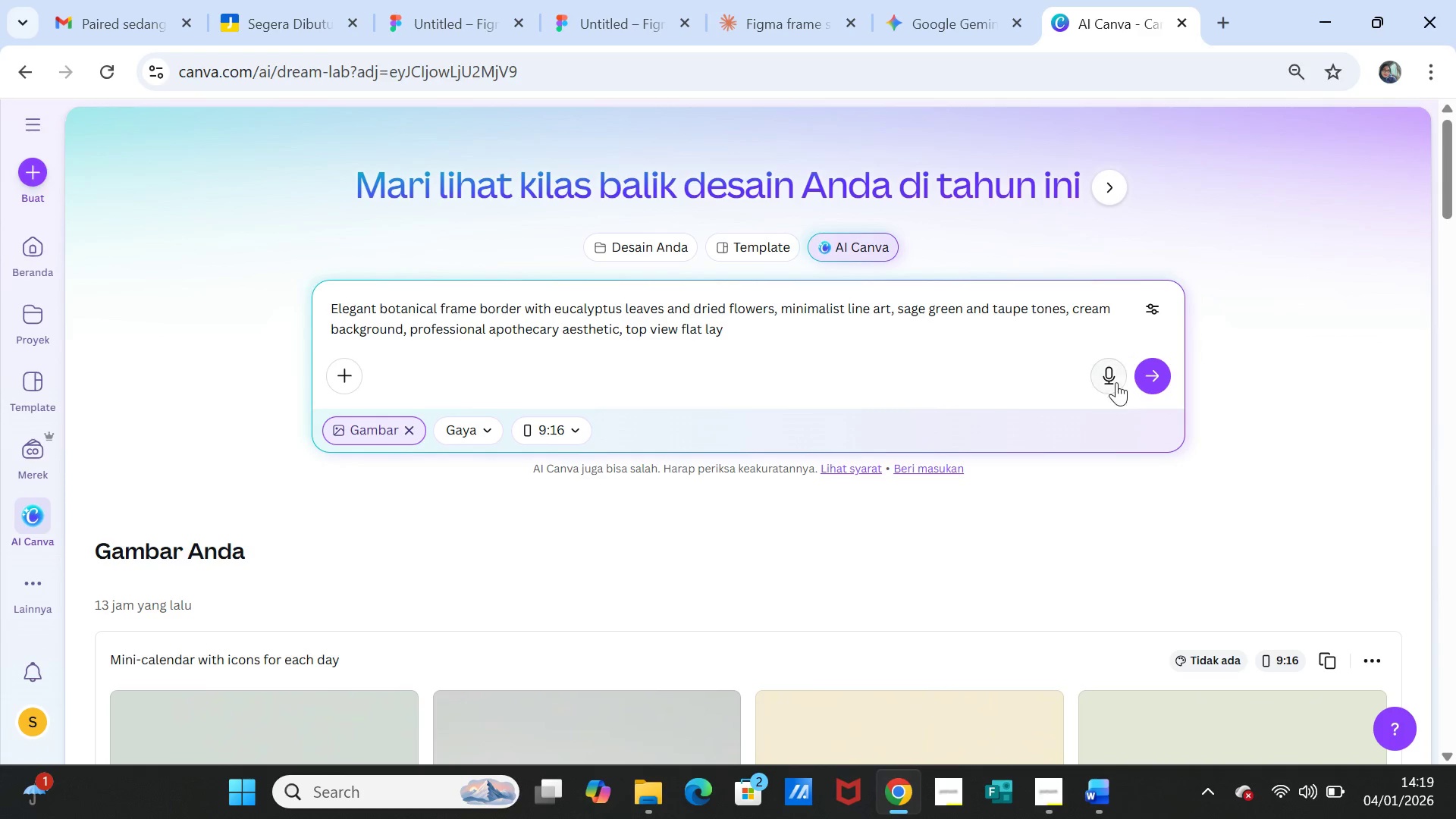 
left_click([1156, 375])
 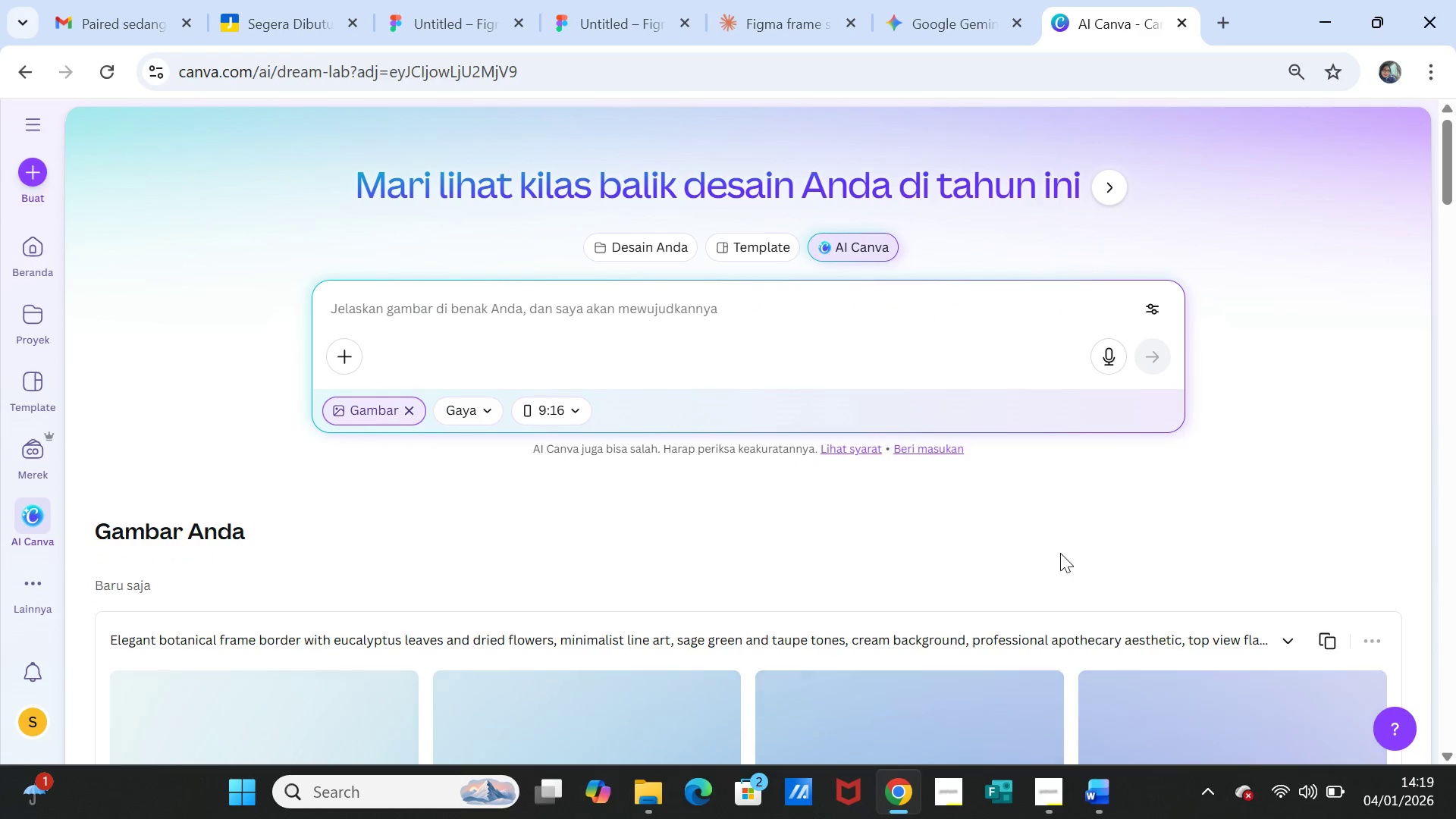 
wait(5.12)
 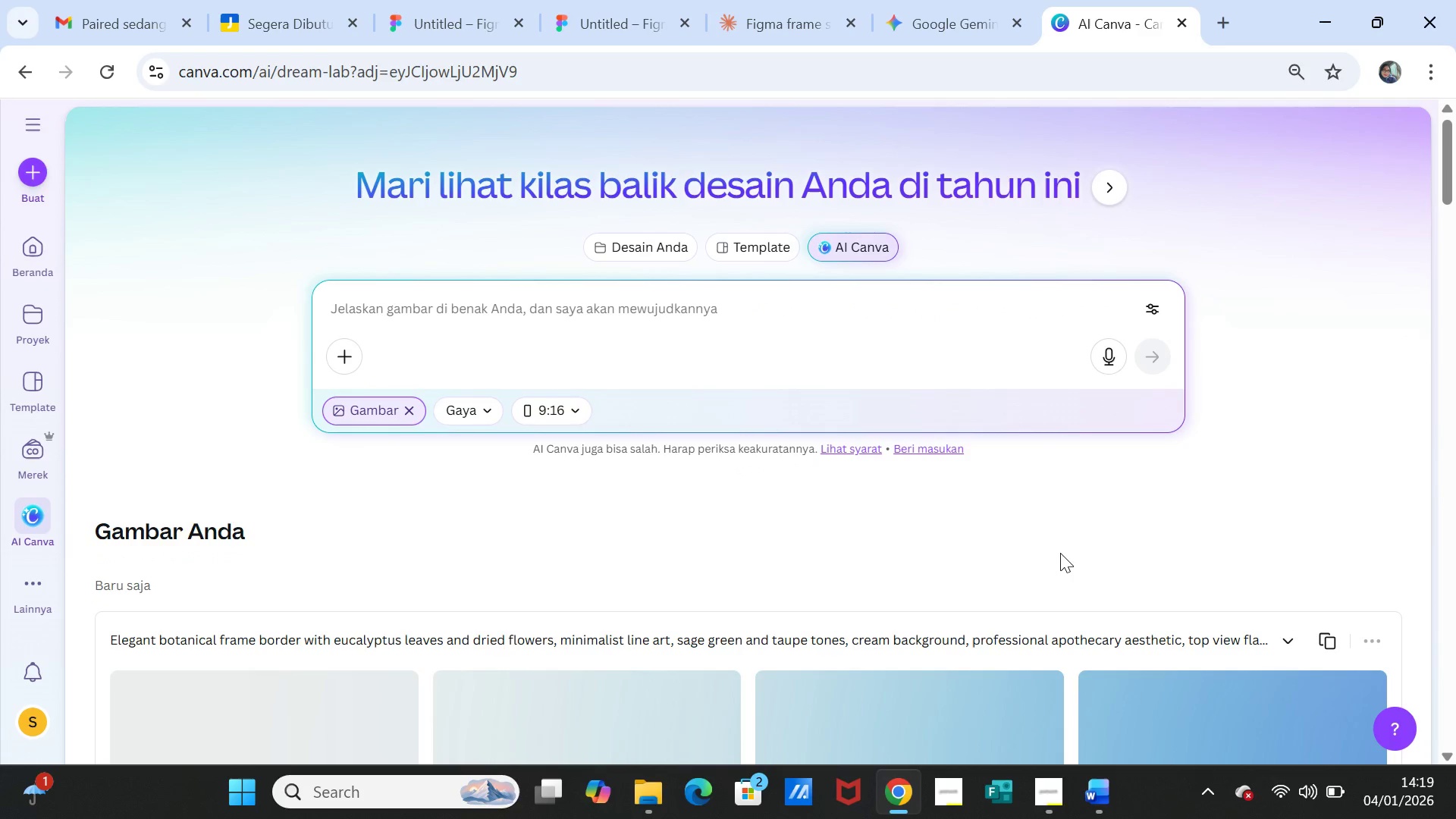 
scroll: coordinate [1120, 463], scroll_direction: down, amount: 4.0
 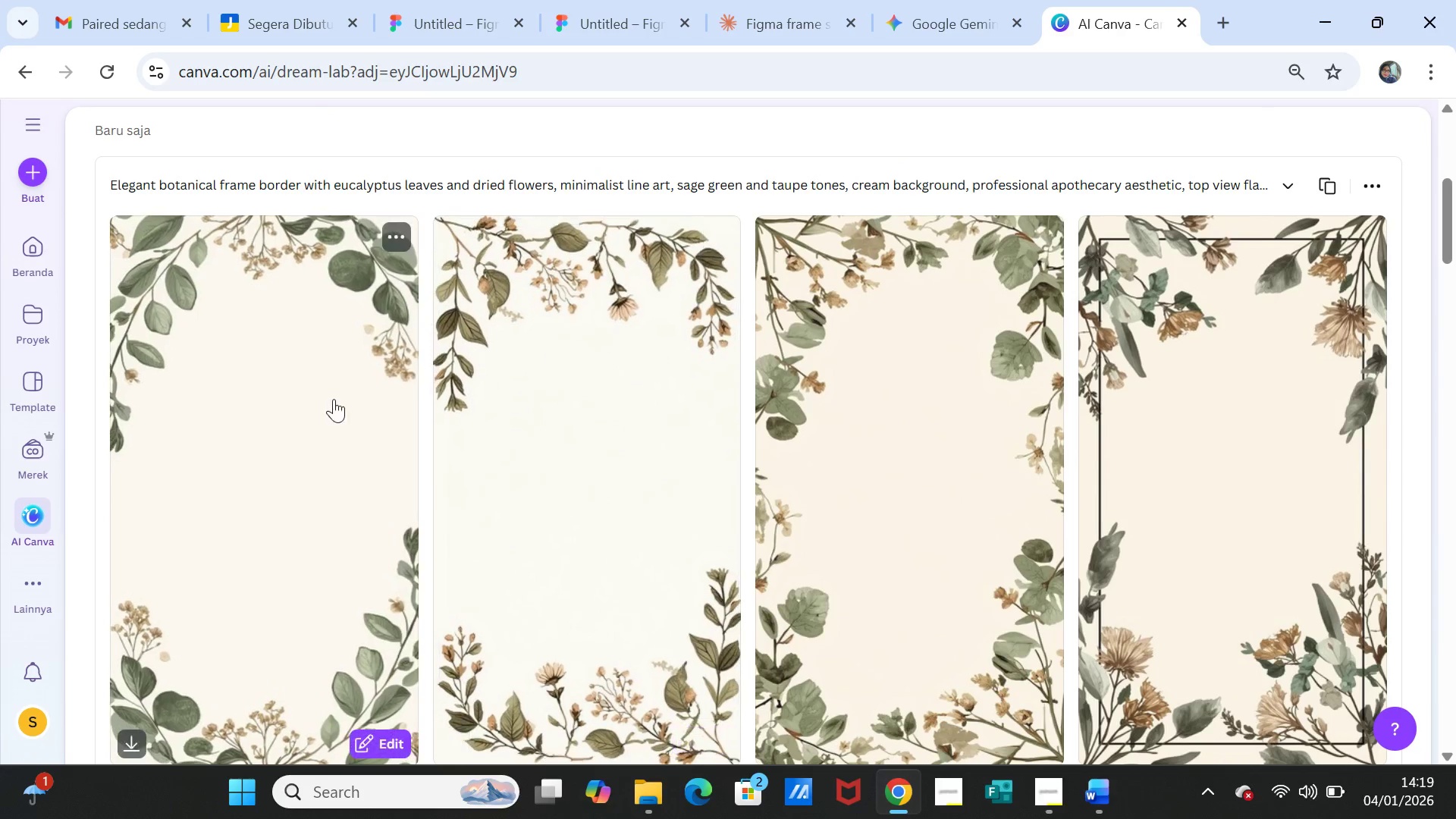 
scroll: coordinate [331, 397], scroll_direction: up, amount: 1.0
 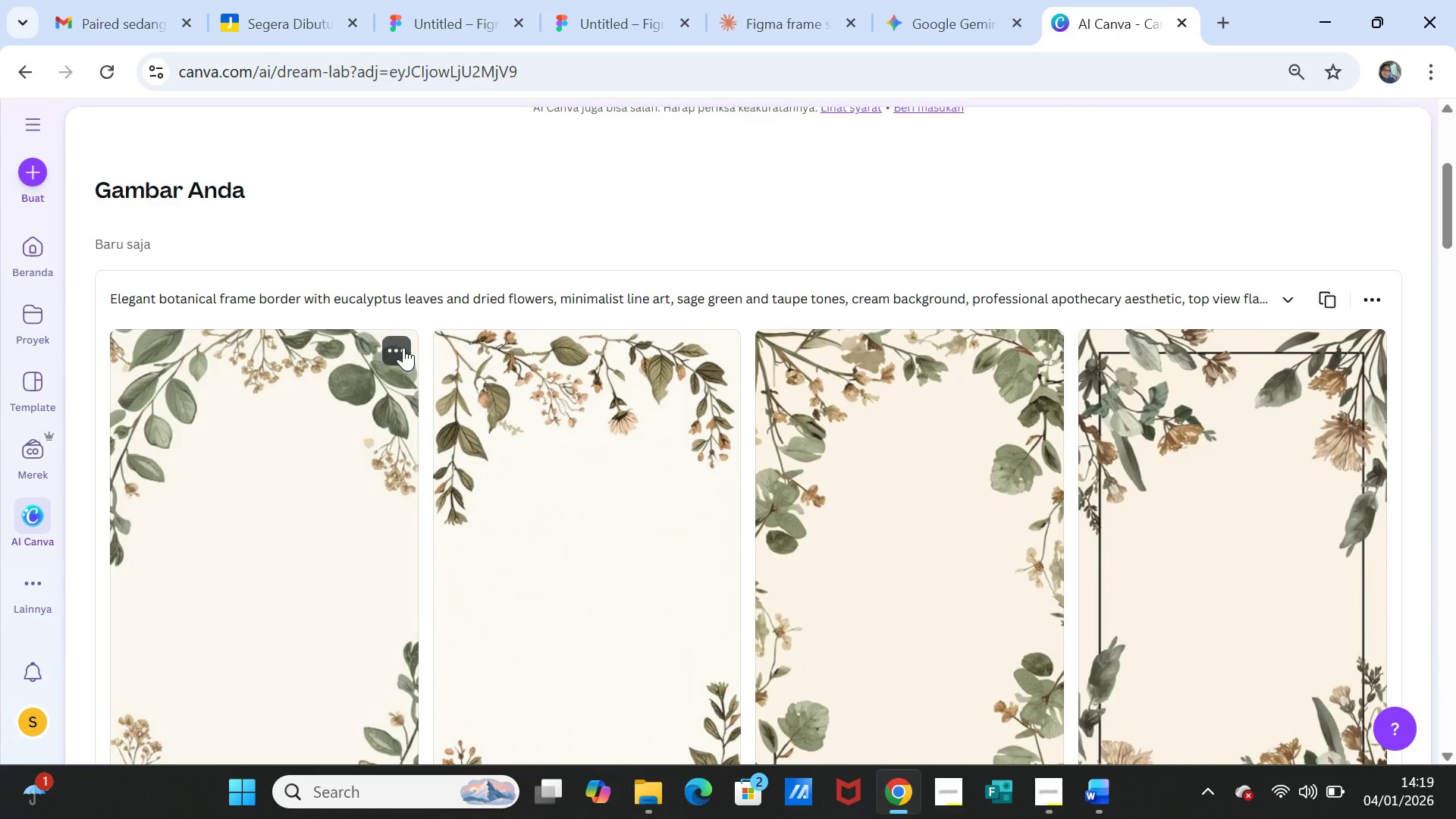 
left_click([403, 347])
 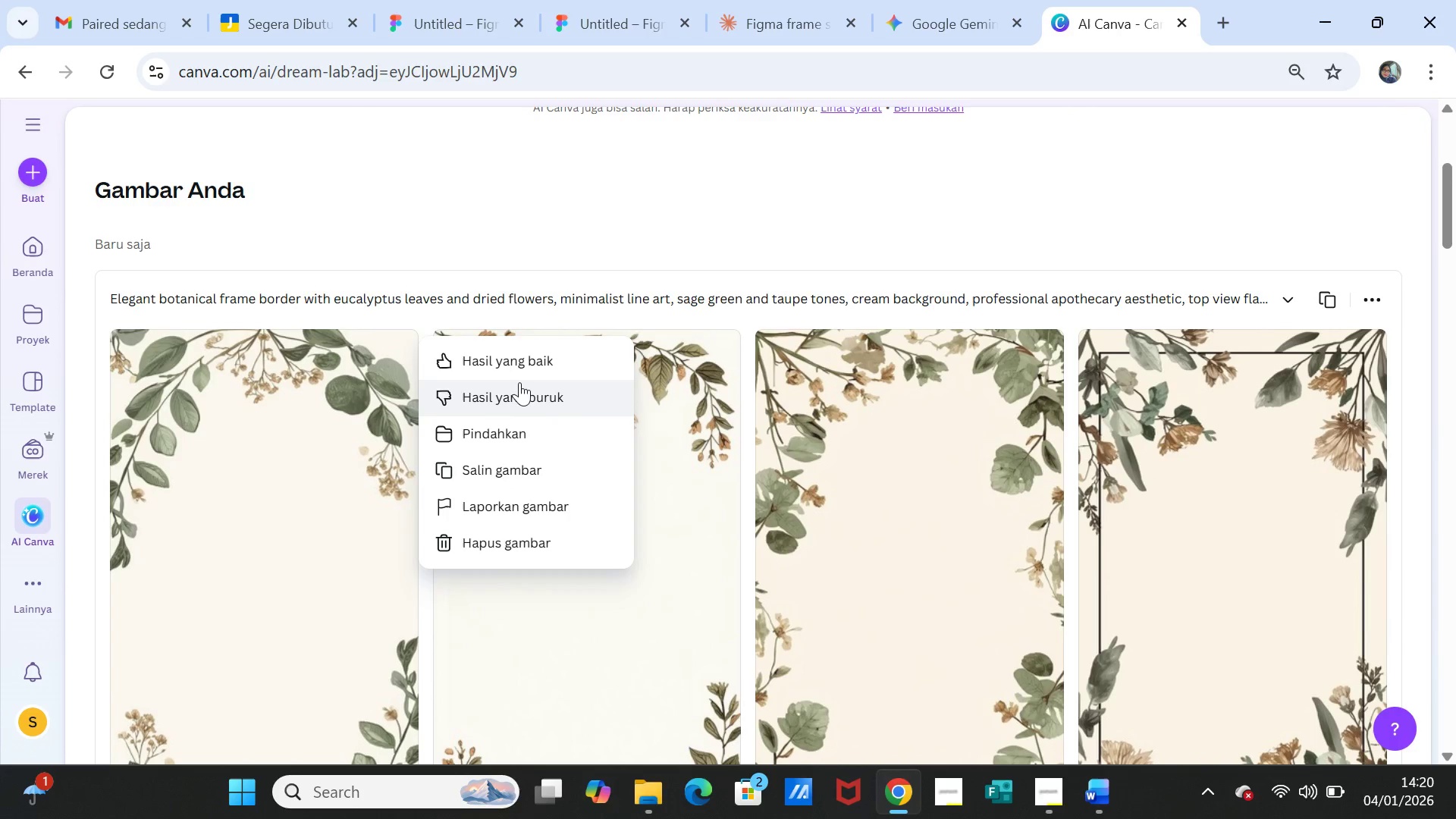 
scroll: coordinate [311, 483], scroll_direction: down, amount: 2.0
 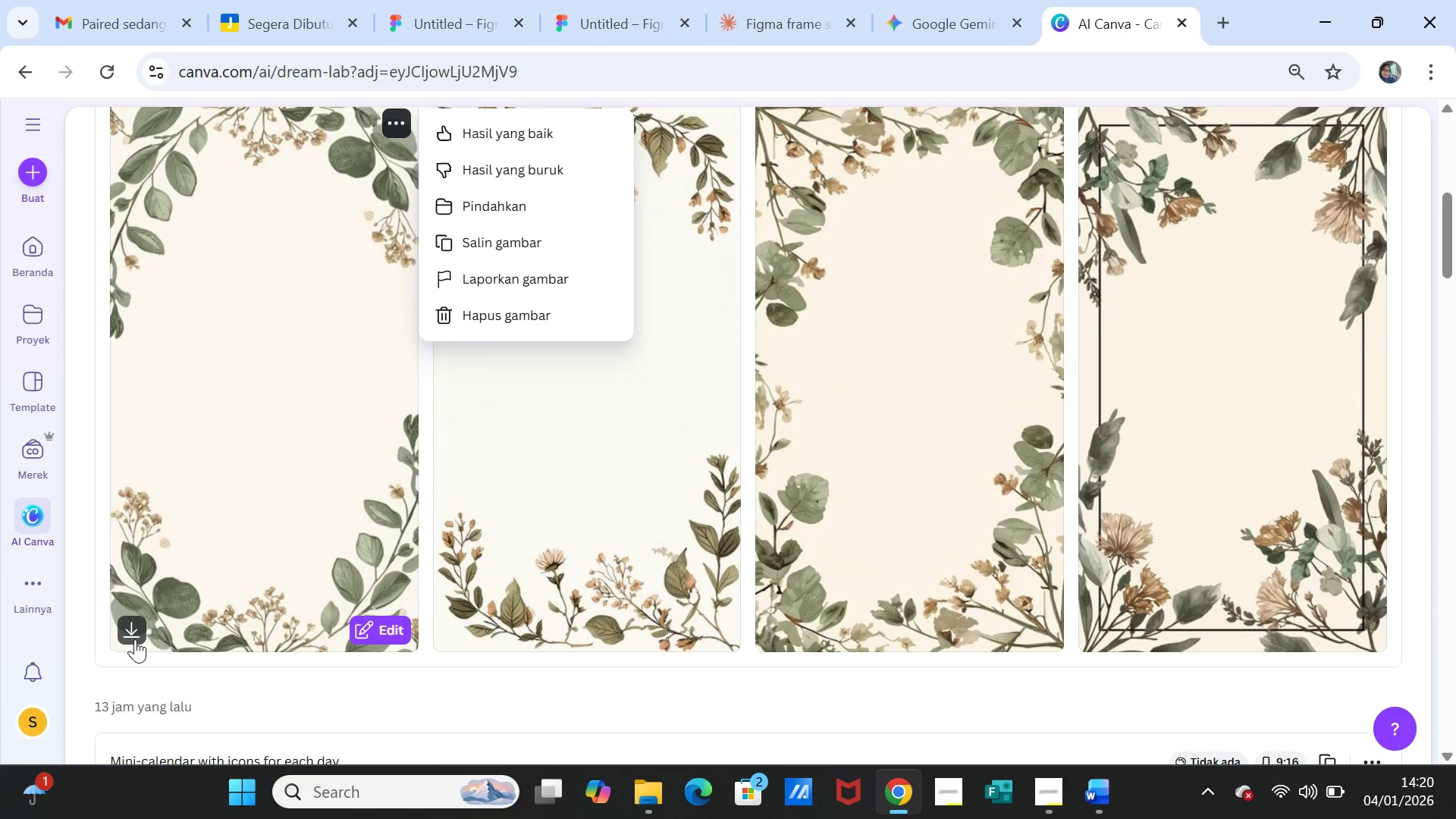 
wait(14.03)
 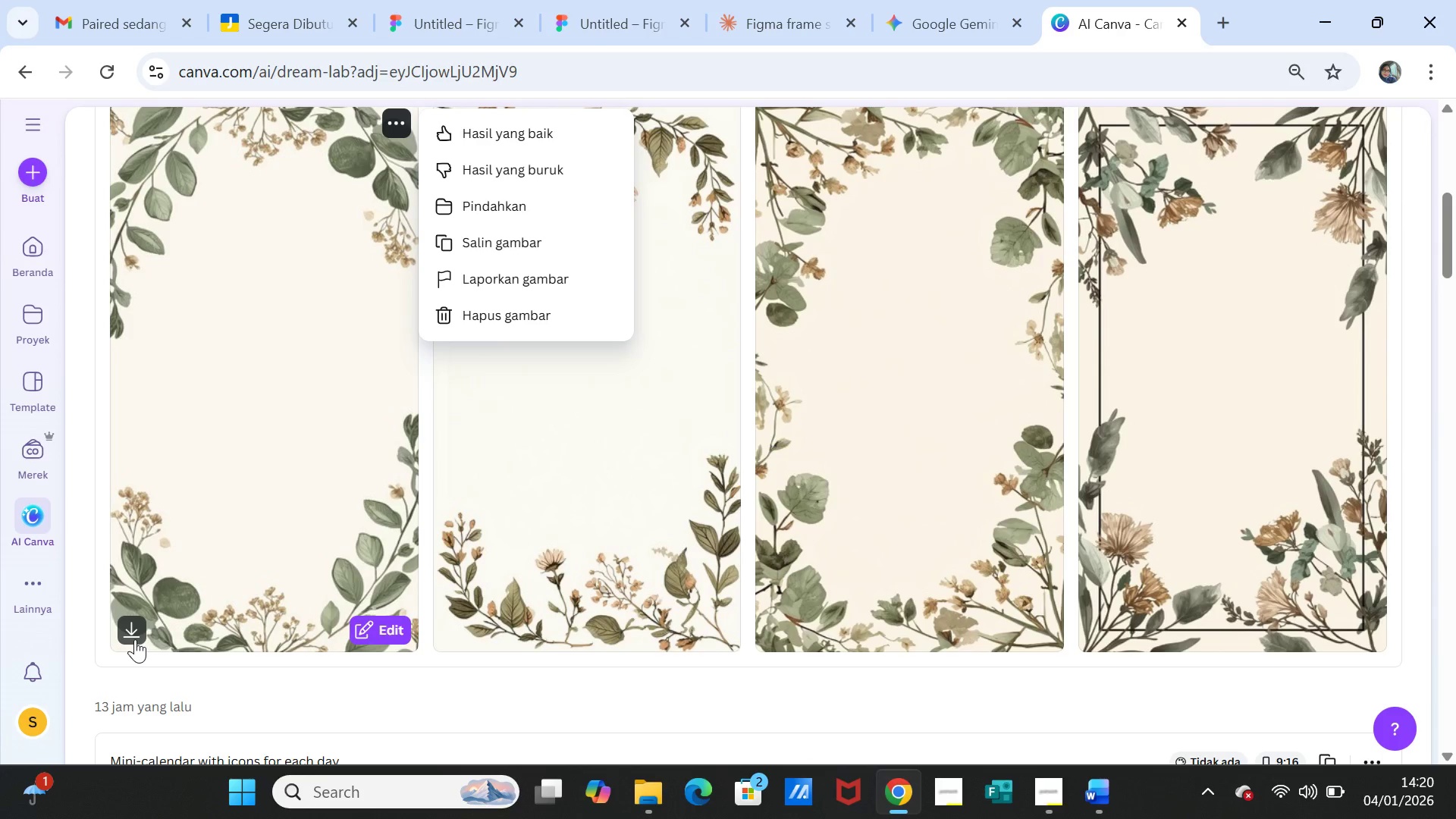 
left_click([450, 626])
 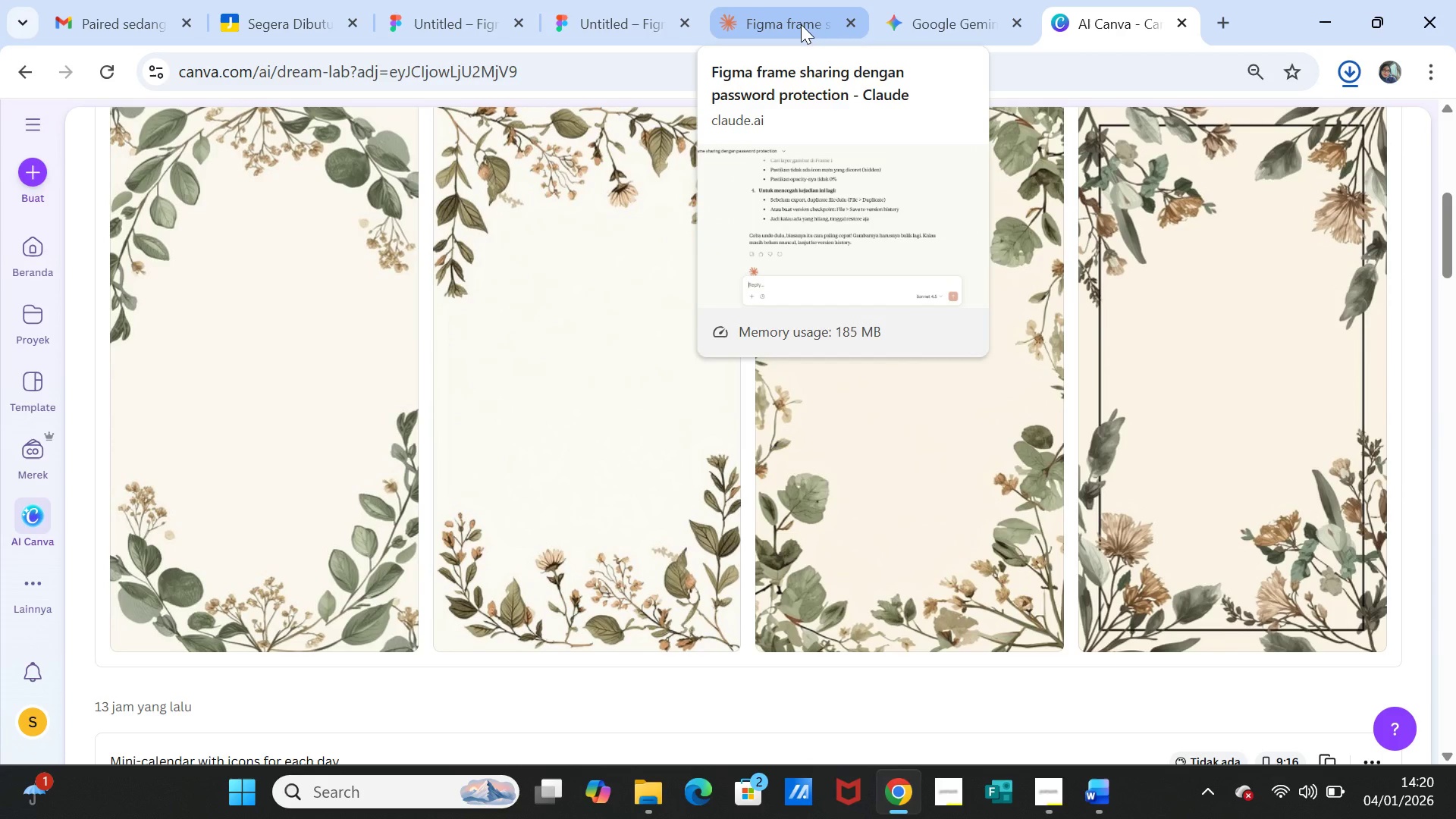 
left_click([801, 24])
 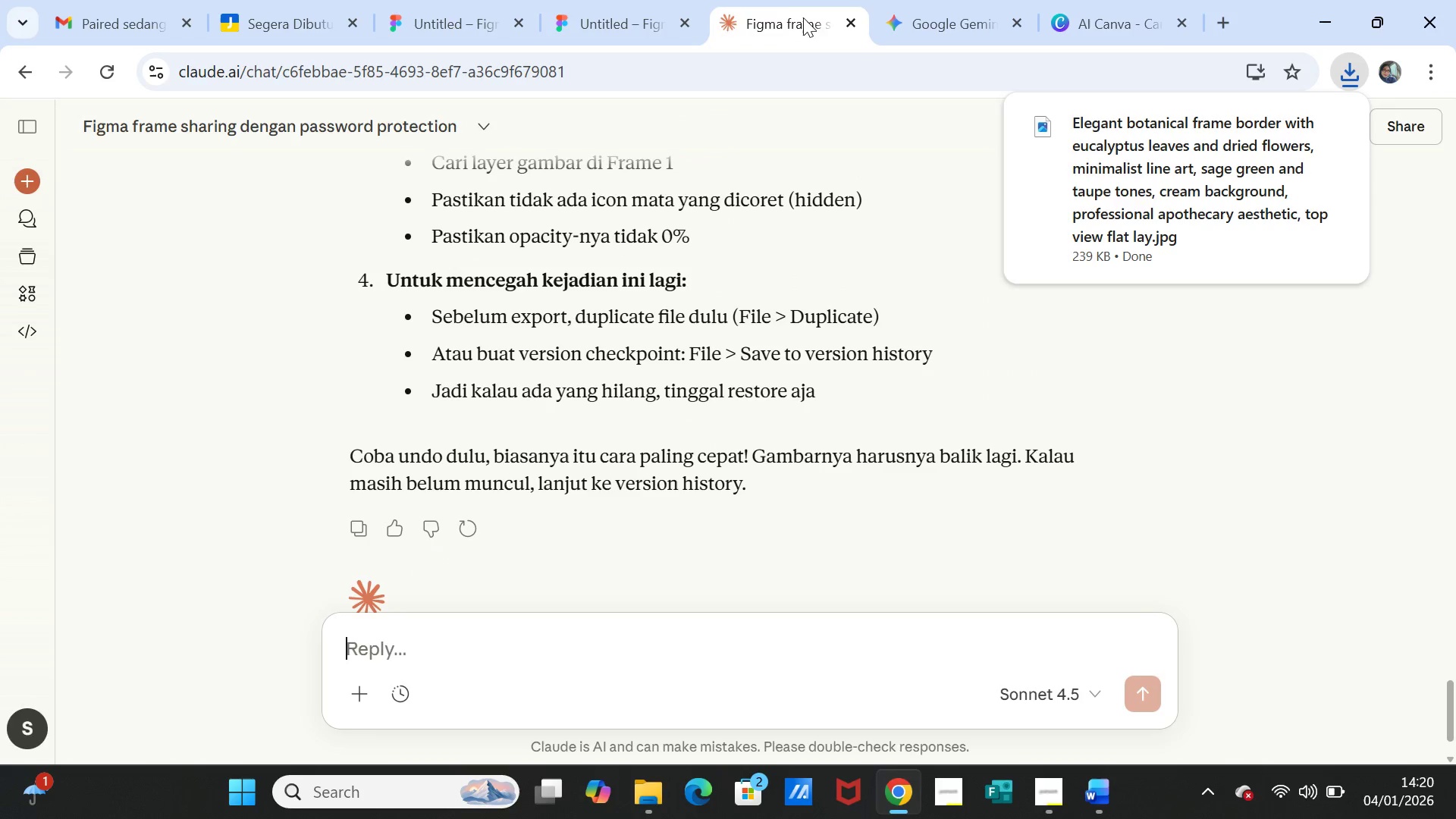 
left_click([604, 20])
 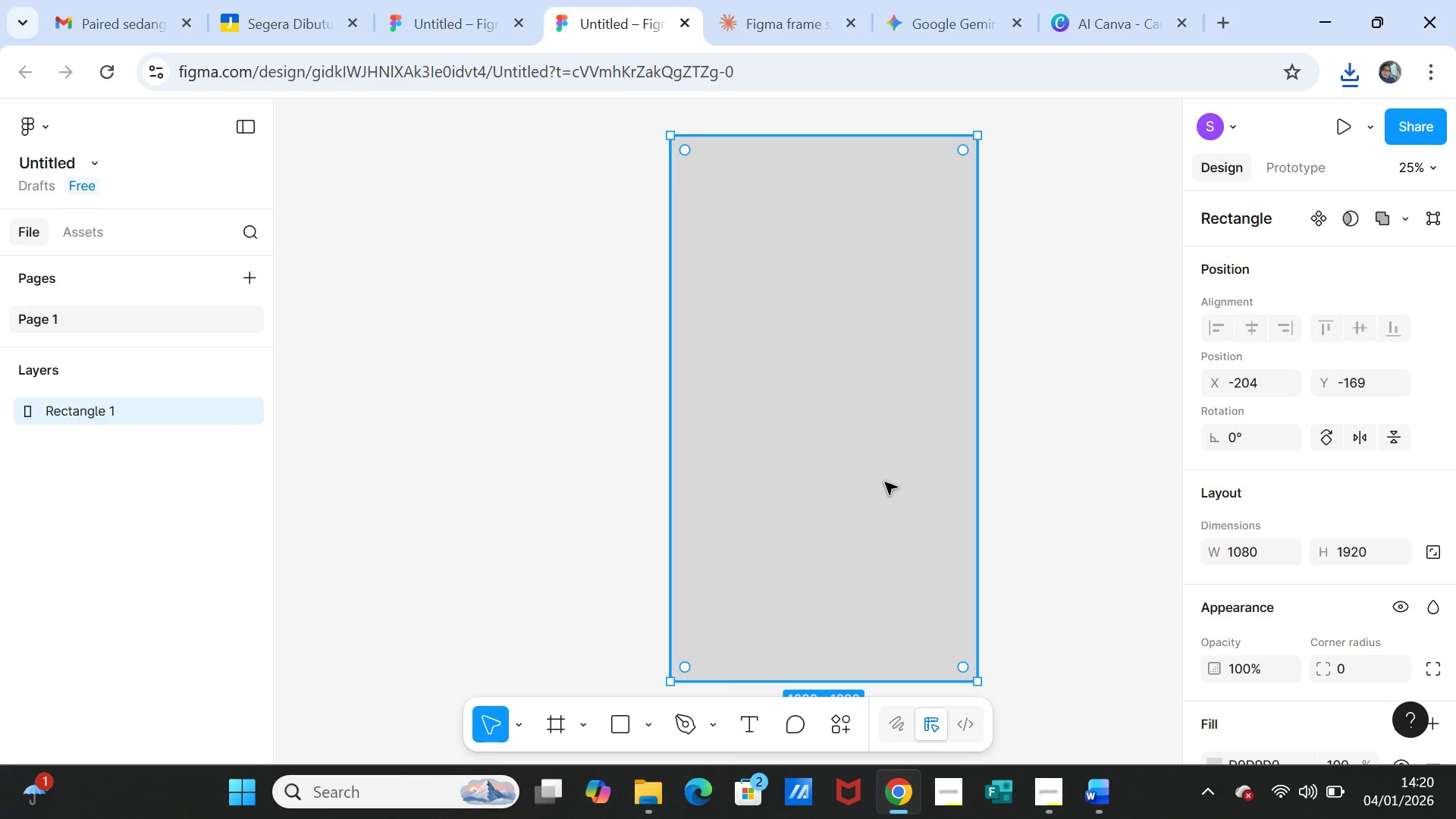 
left_click([858, 483])
 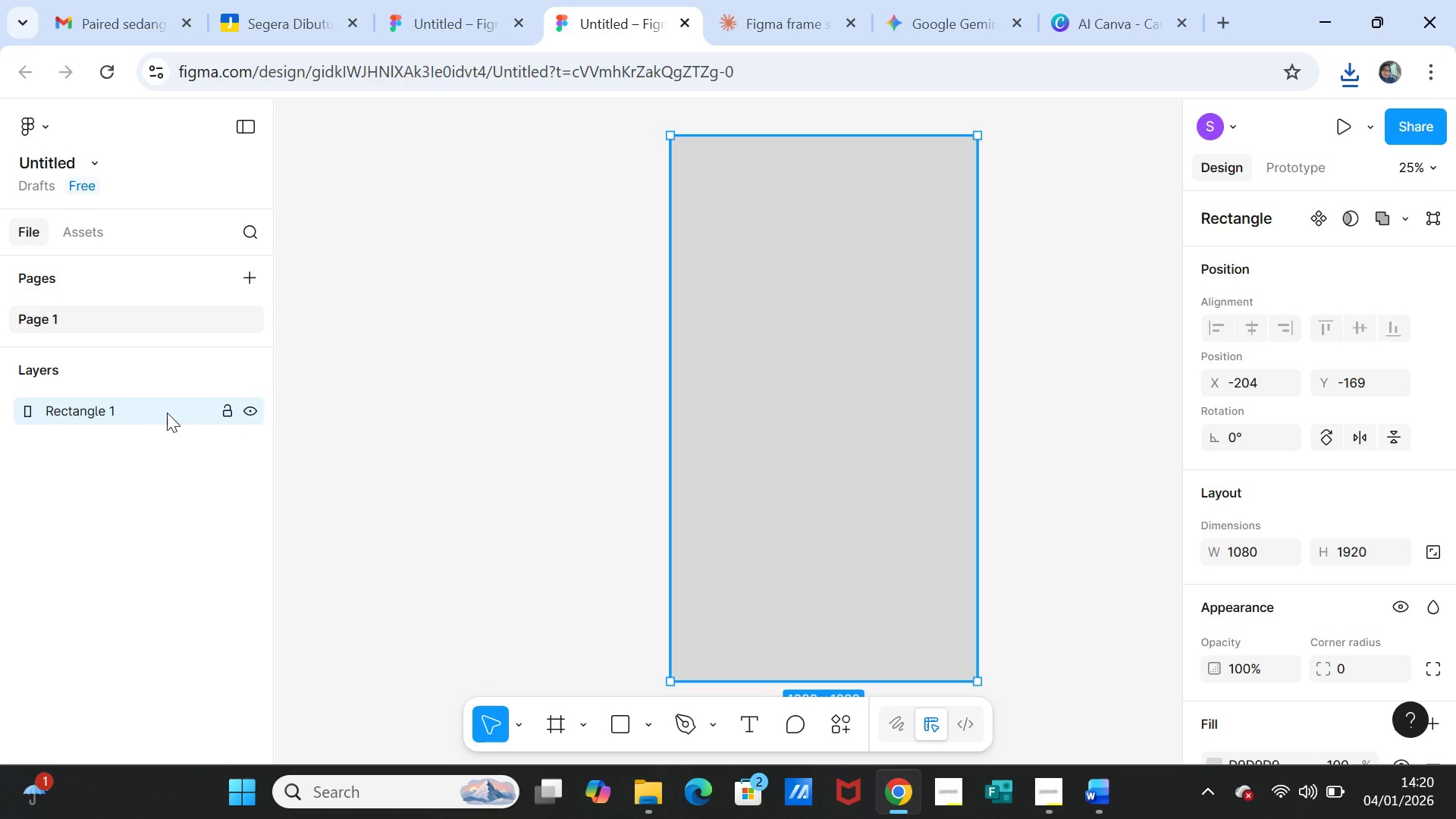 
wait(5.67)
 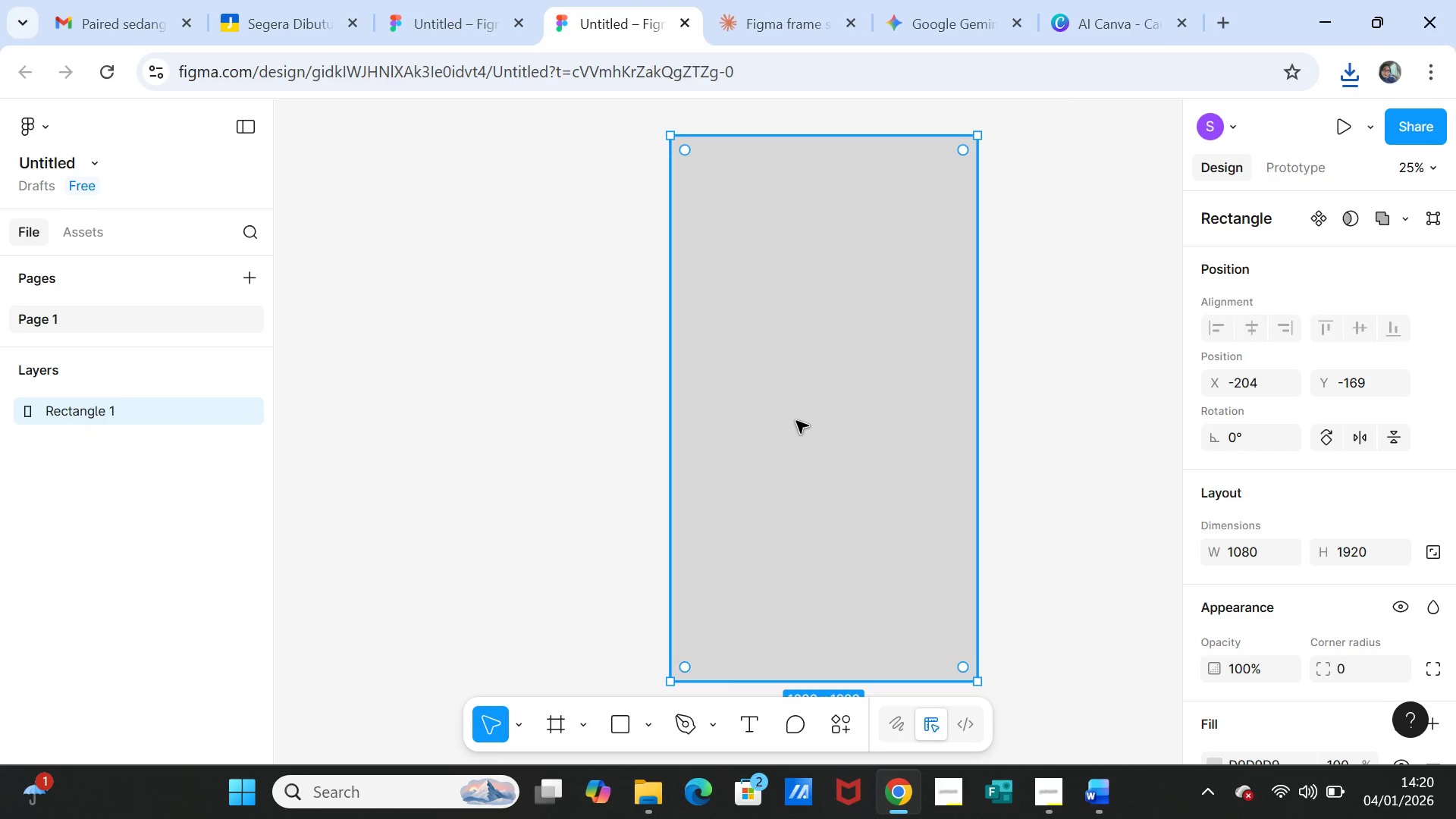 
left_click([754, 720])
 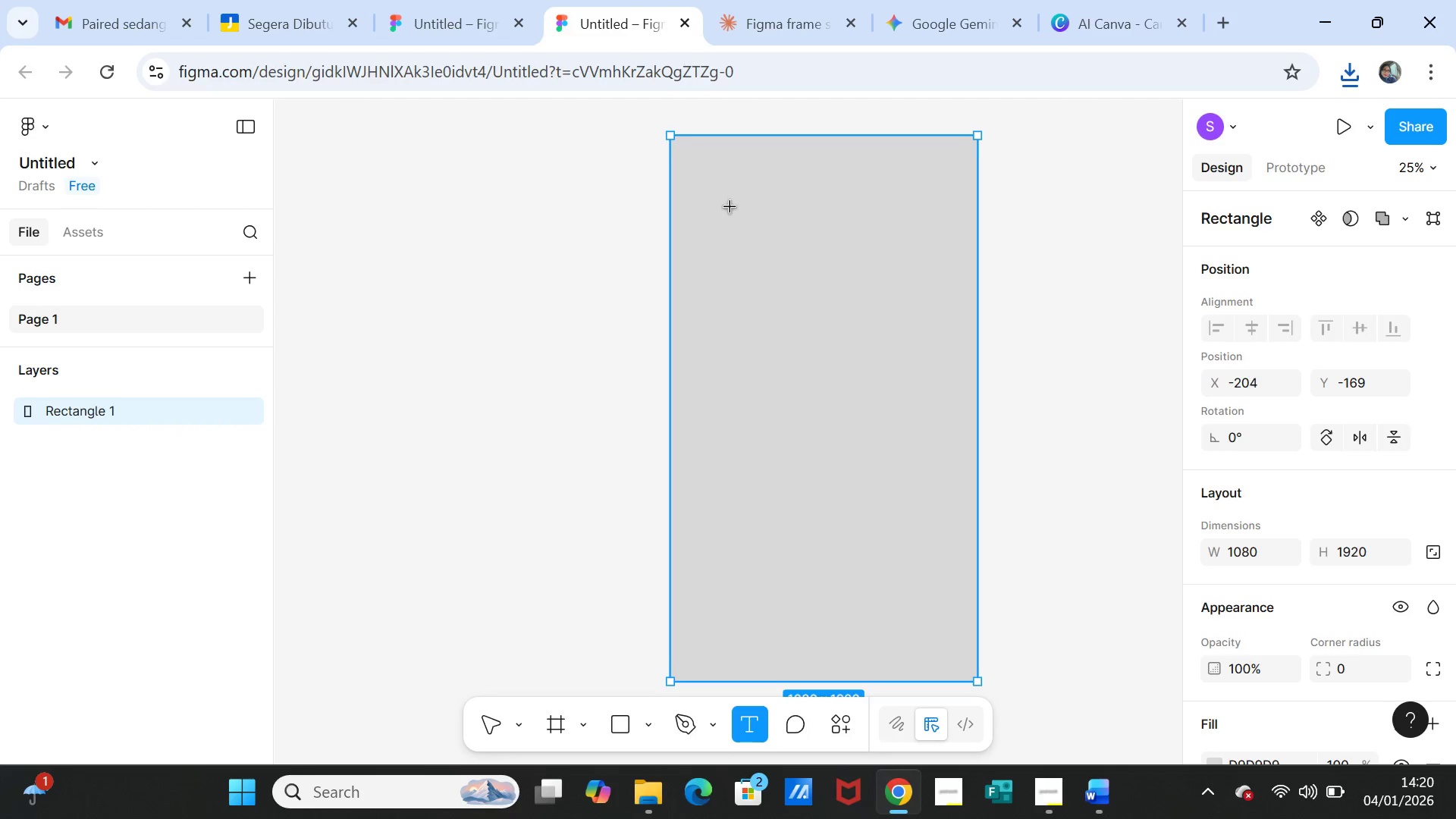 
left_click_drag(start_coordinate=[726, 209], to_coordinate=[917, 271])
 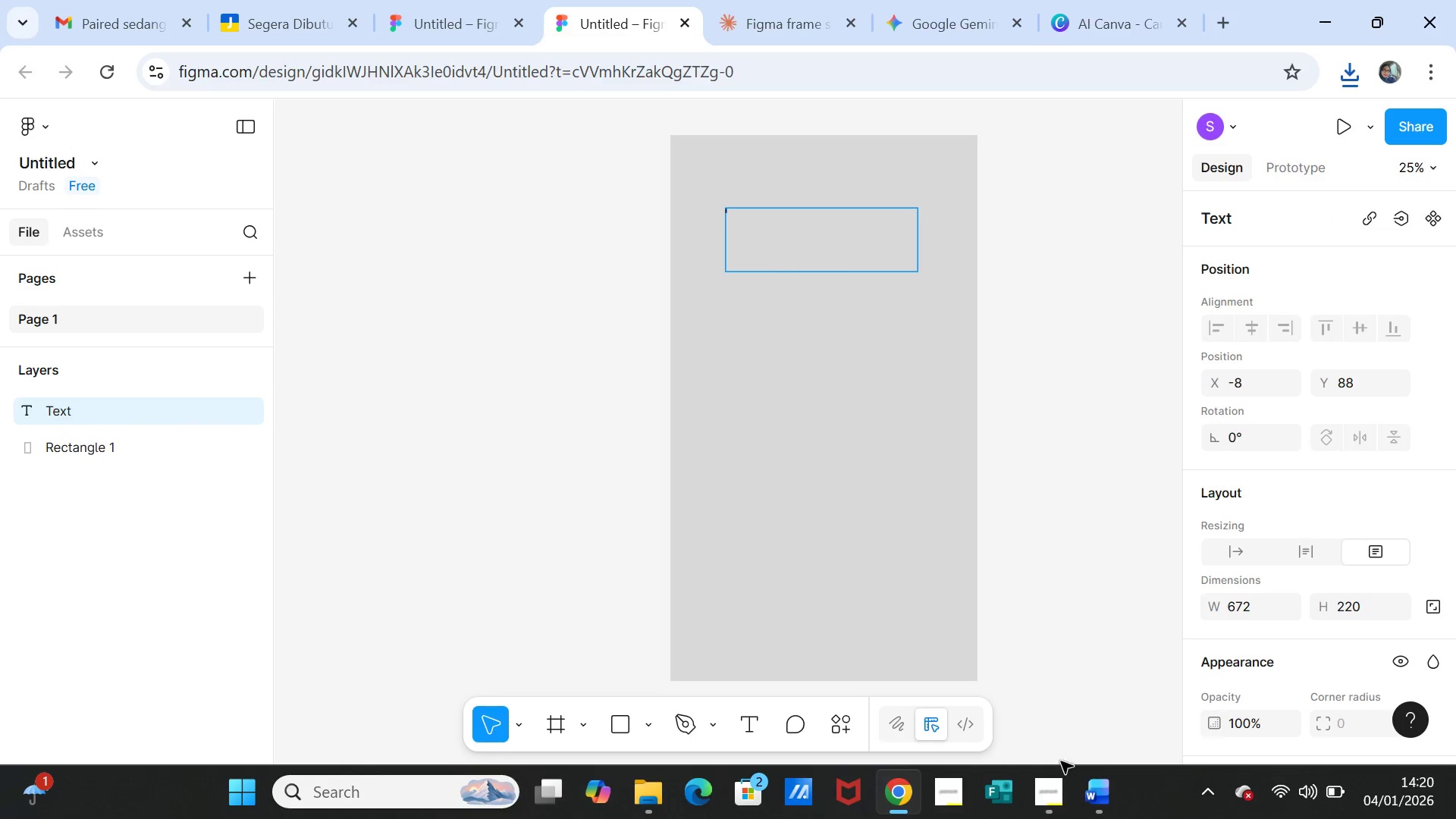 
left_click([1094, 789])
 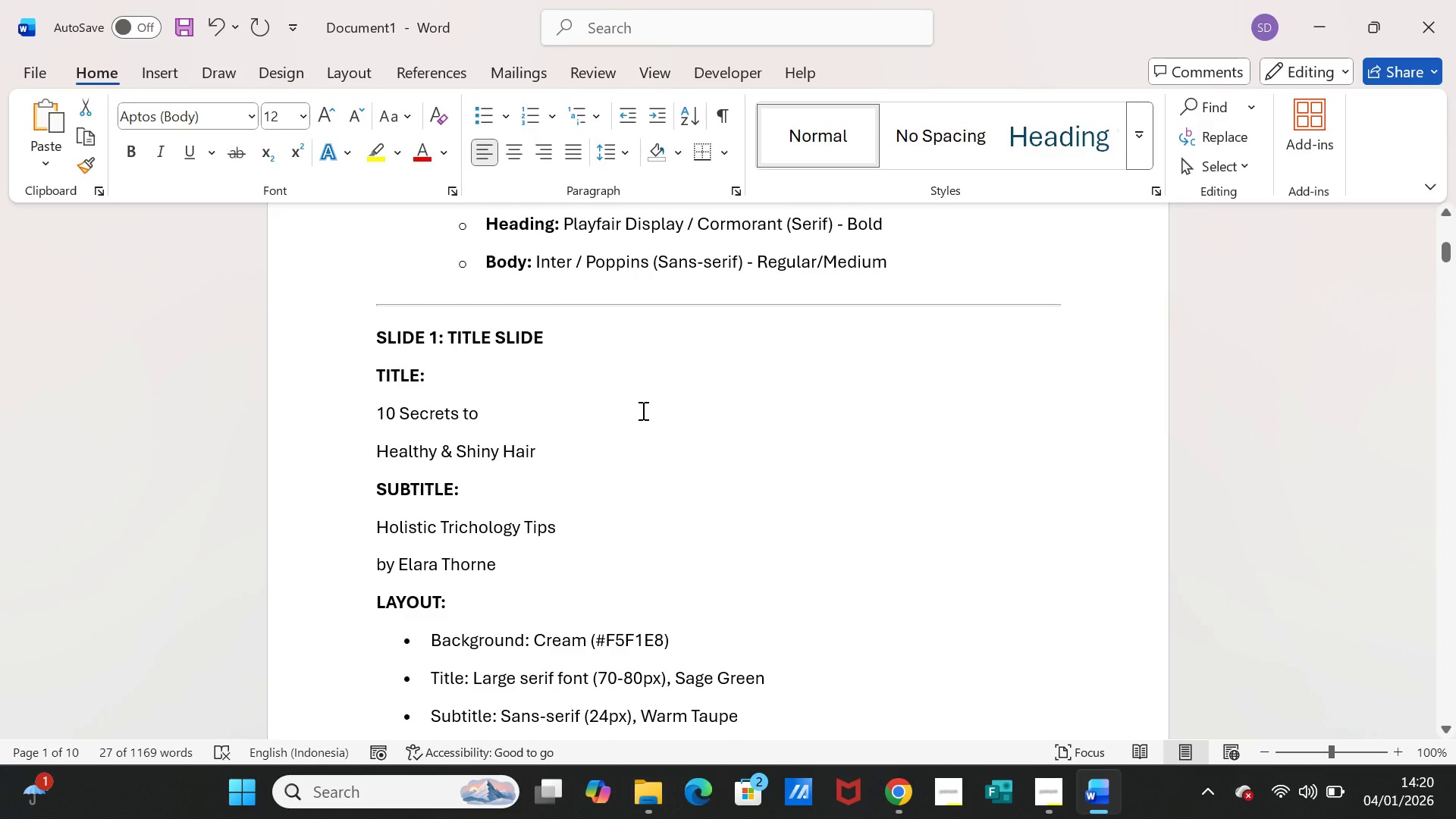 
scroll: coordinate [562, 500], scroll_direction: down, amount: 3.0
 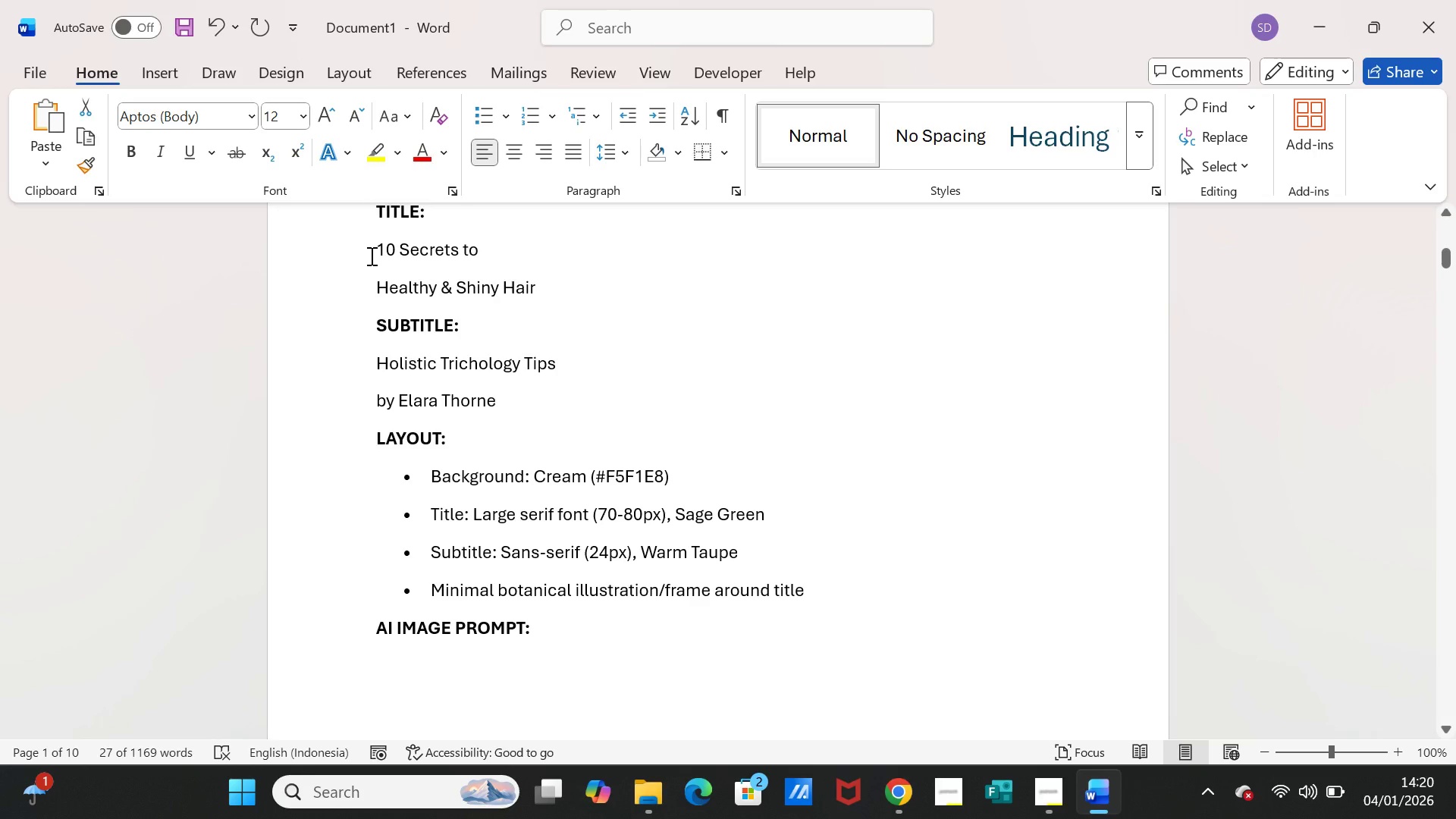 
left_click_drag(start_coordinate=[372, 251], to_coordinate=[528, 280])
 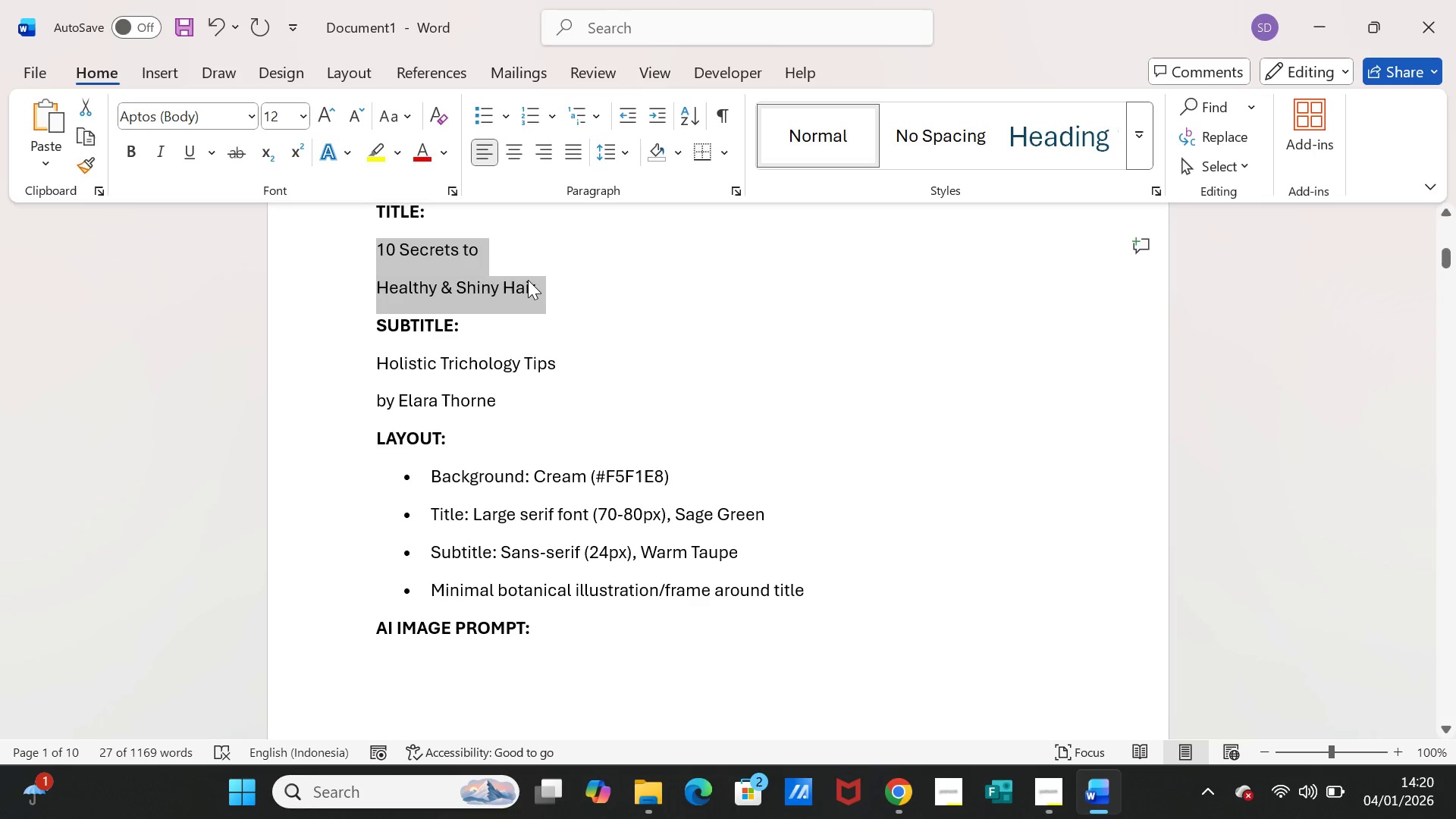 
key(Control+C)
 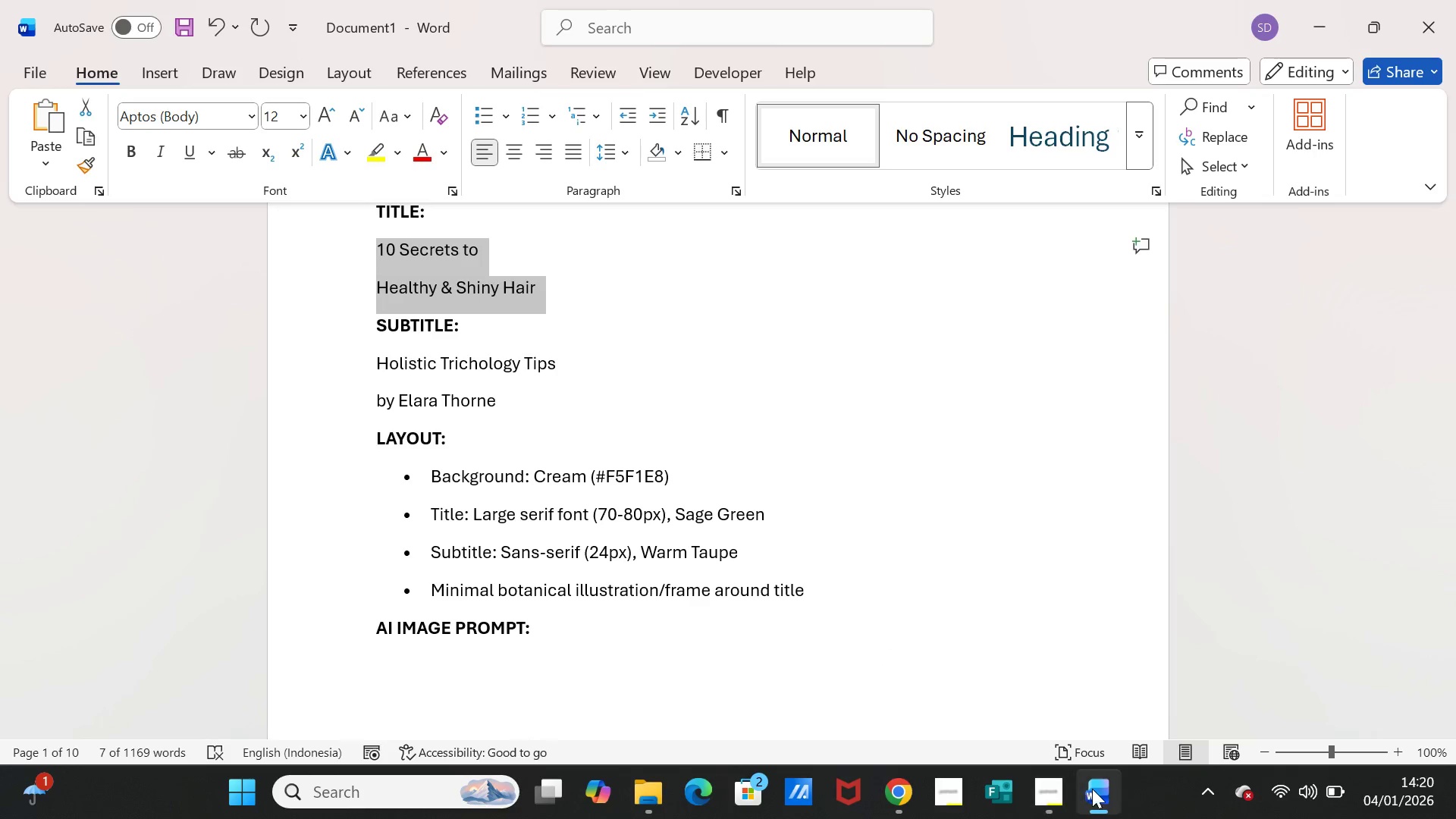 
left_click([1094, 789])
 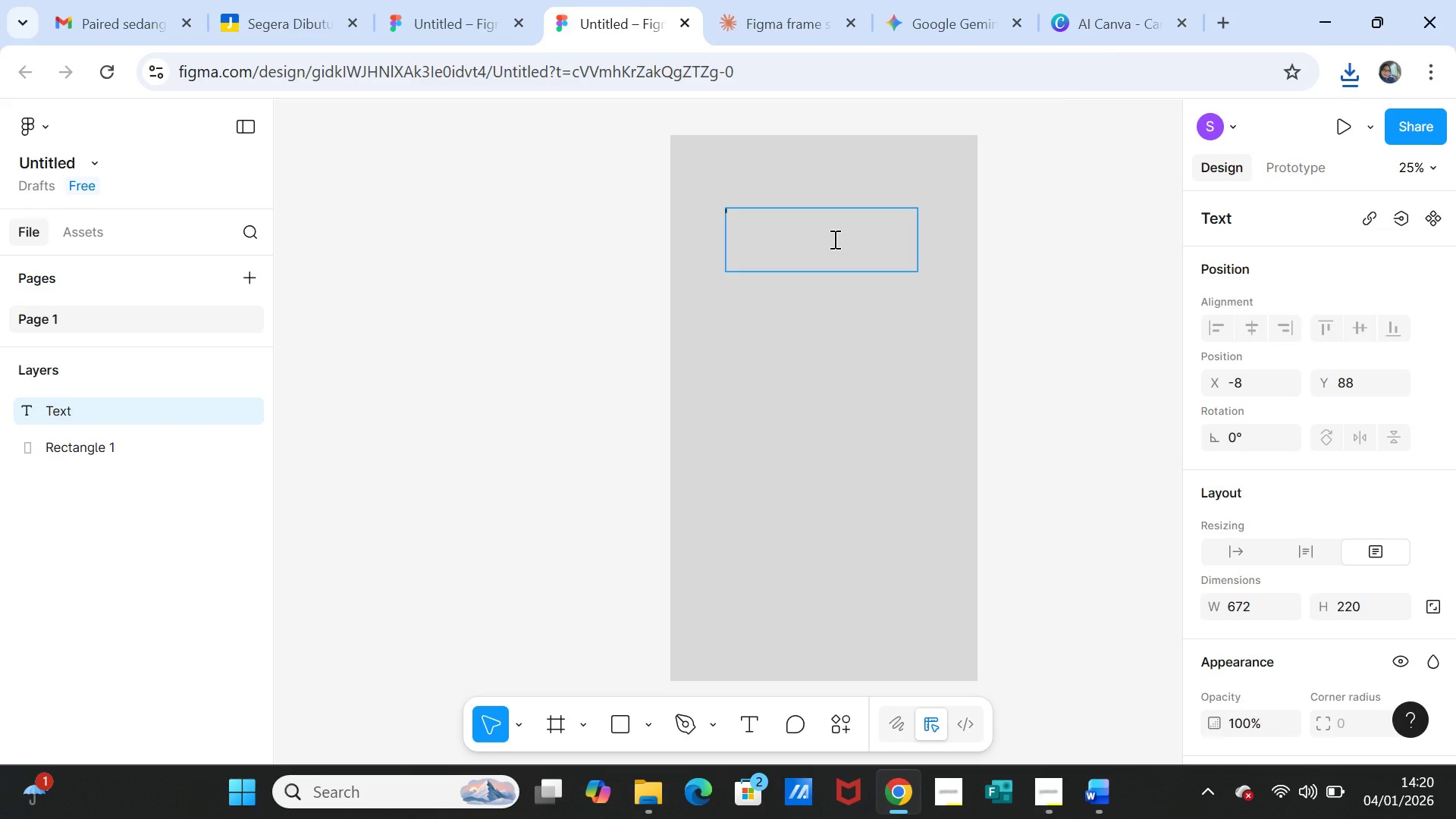 
key(Control+V)
 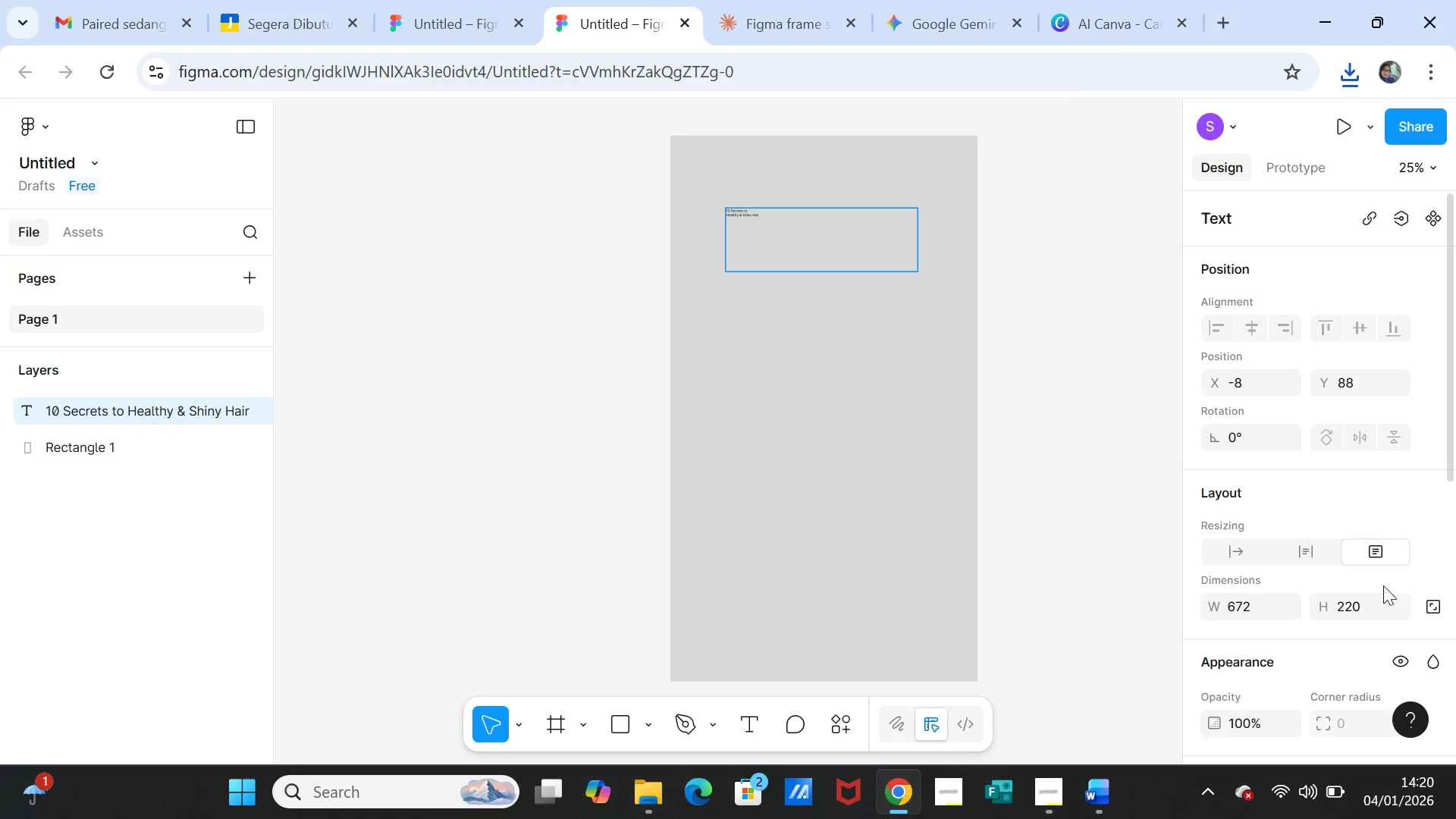 
scroll: coordinate [1345, 595], scroll_direction: down, amount: 3.0
 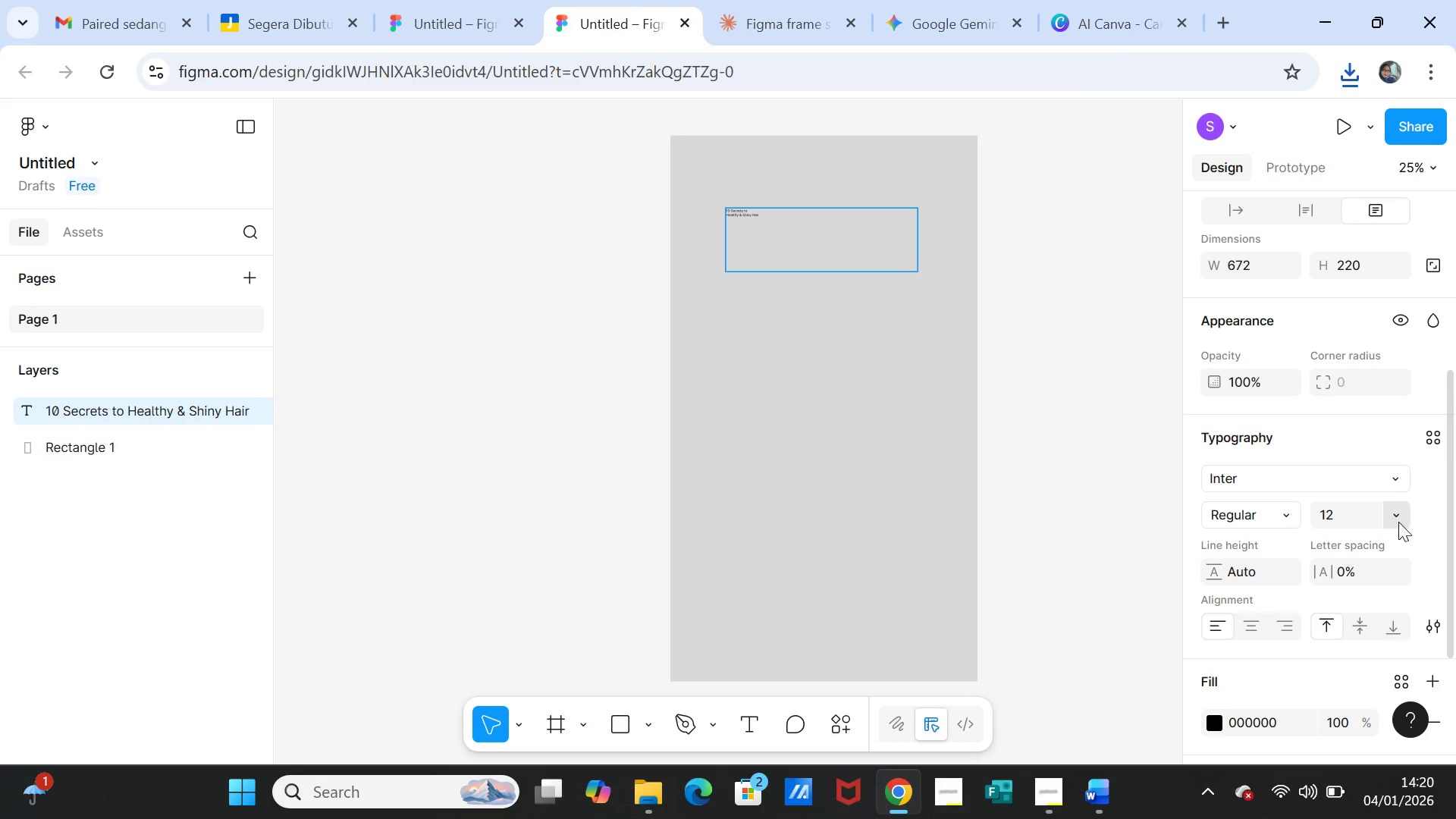 
left_click([1393, 516])
 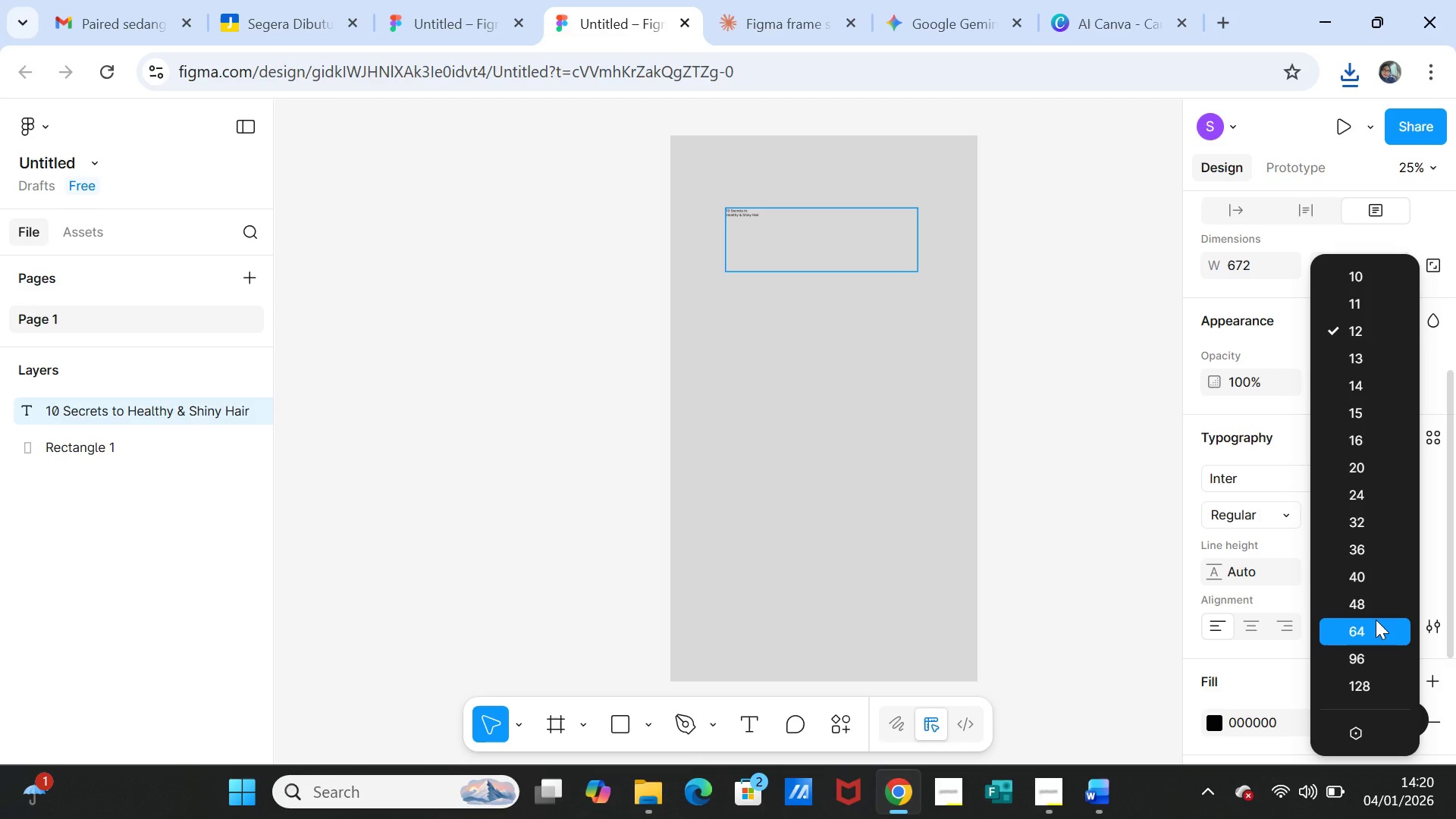 
left_click([1376, 620])
 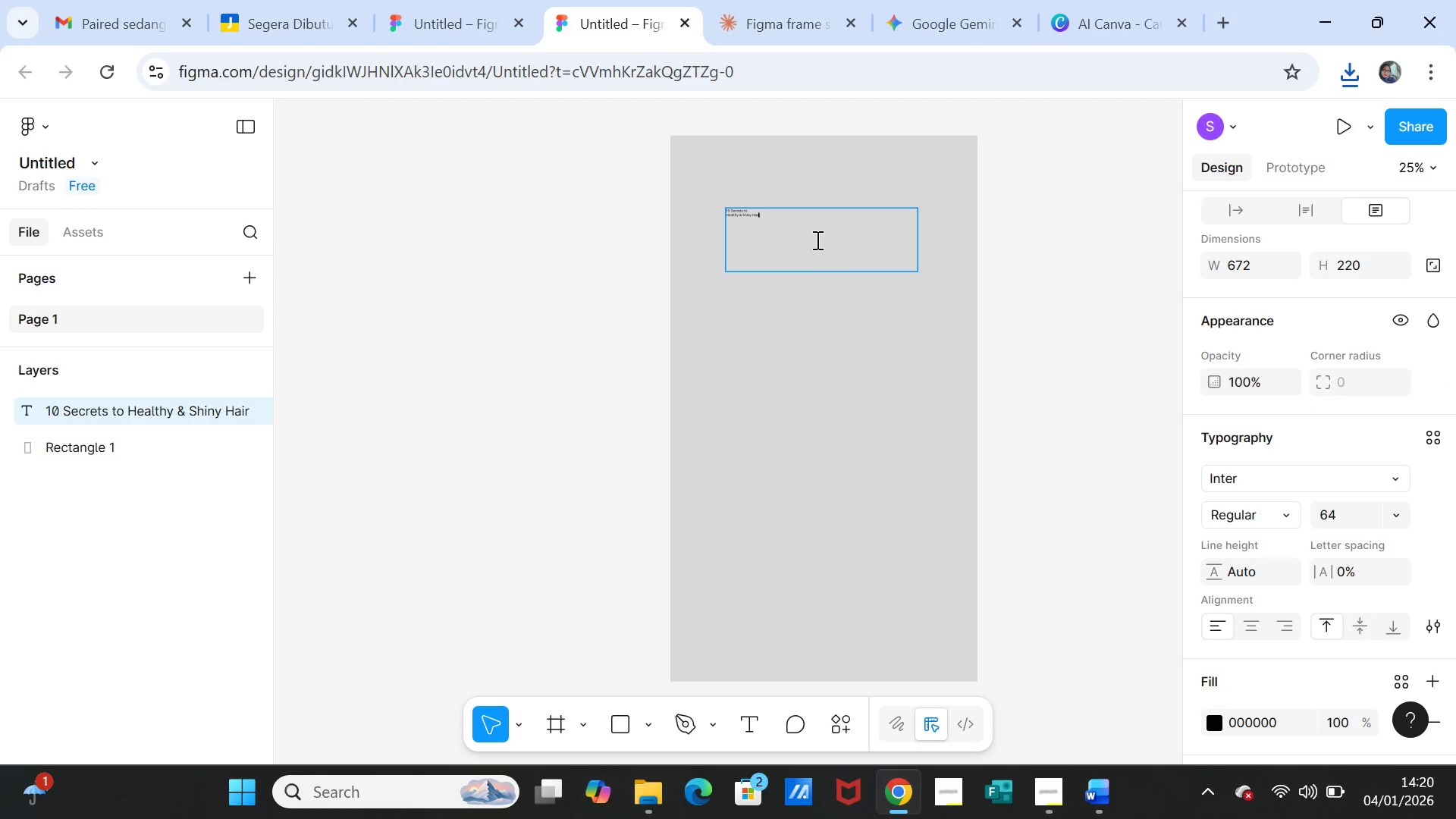 
double_click([811, 228])
 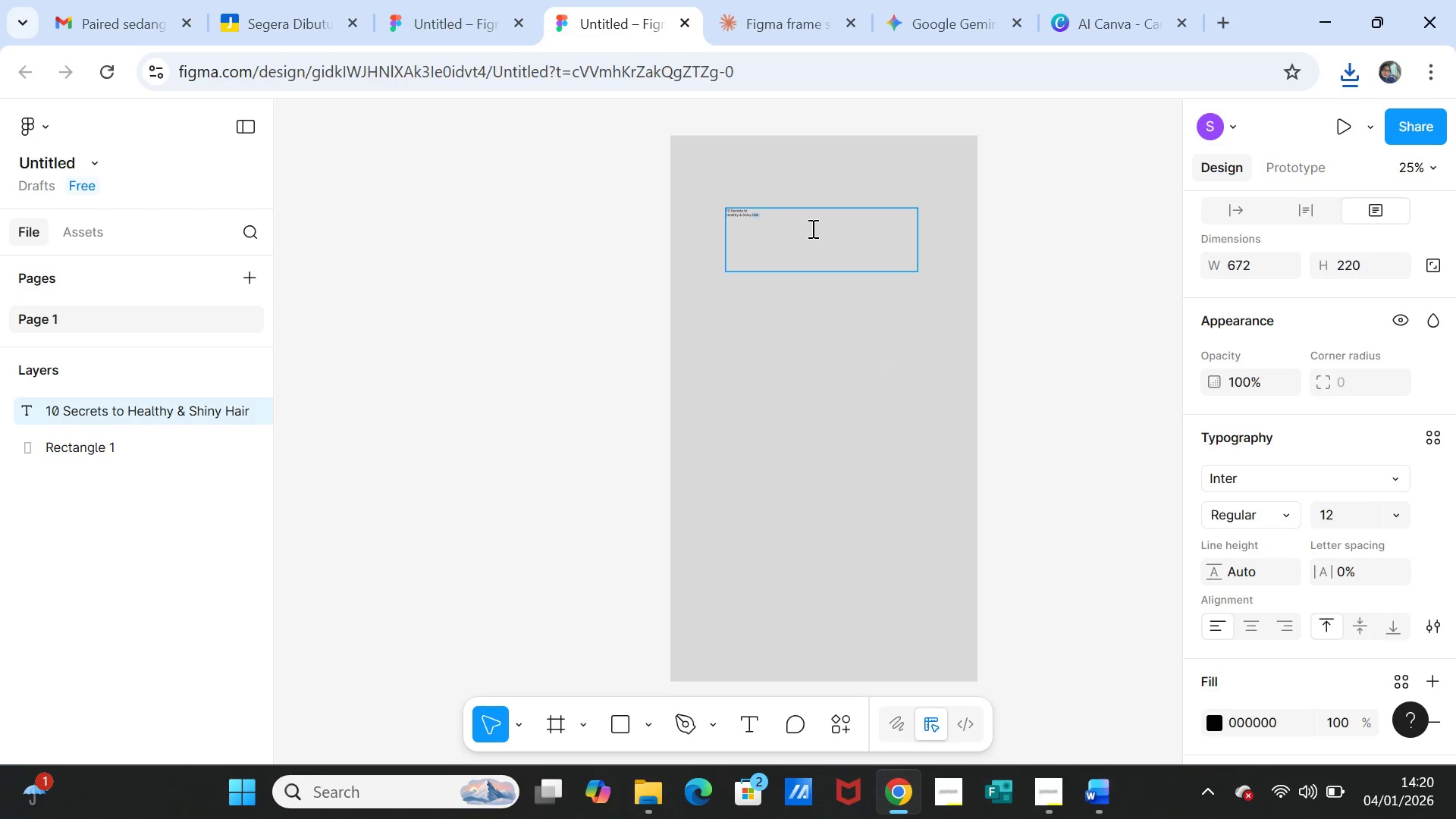 
triple_click([811, 228])
 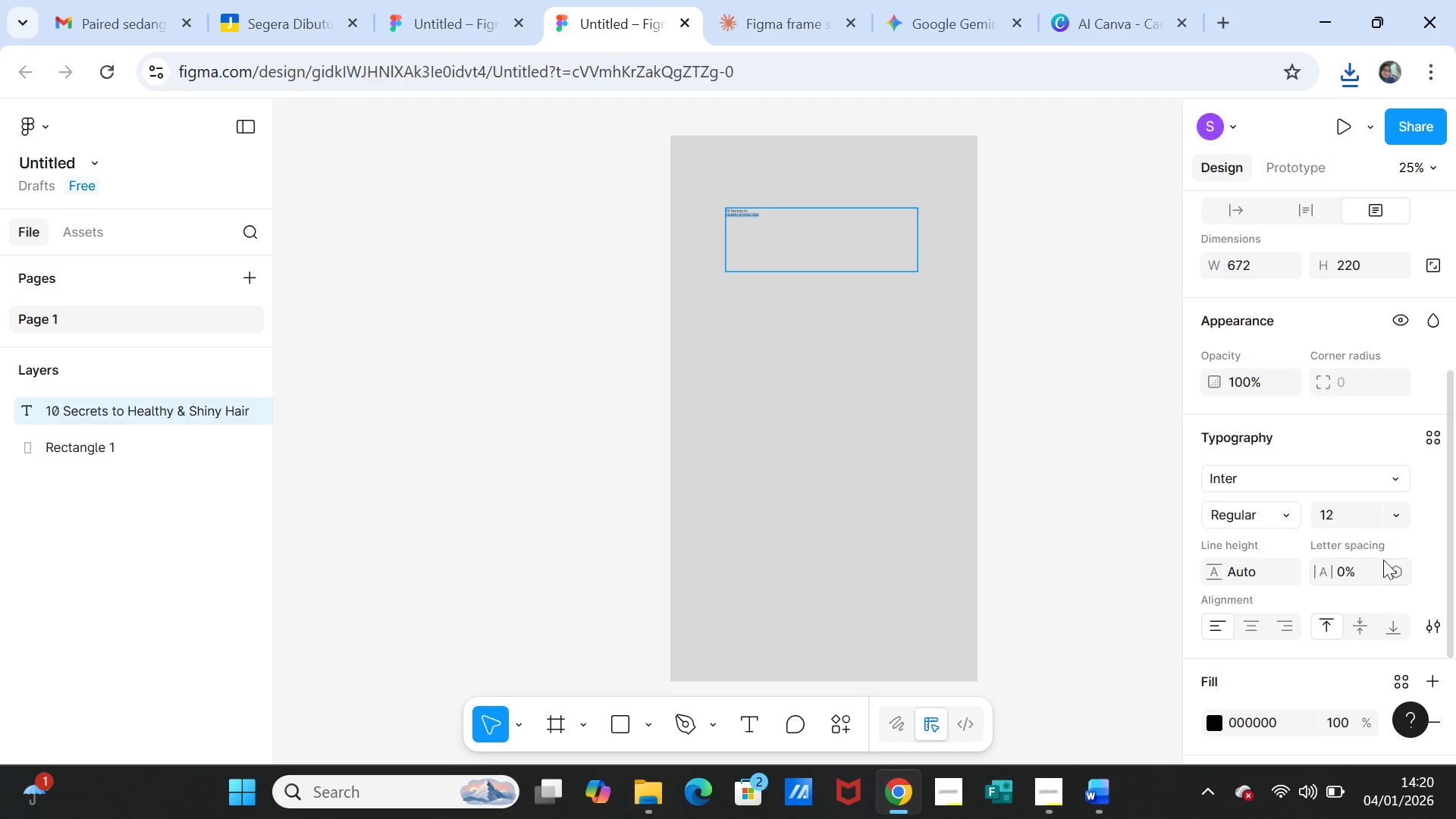 
left_click([1392, 512])
 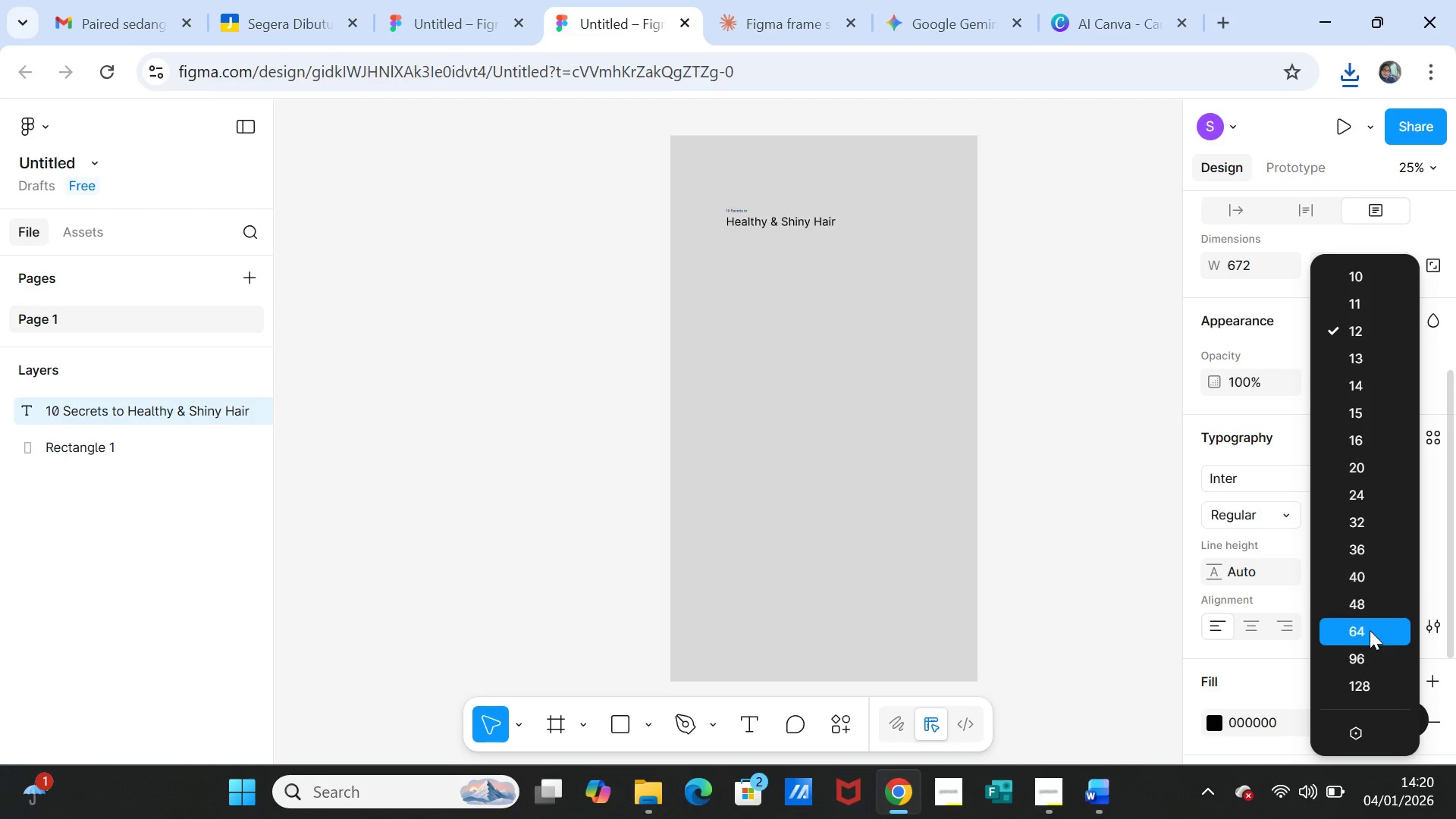 
left_click([1369, 631])
 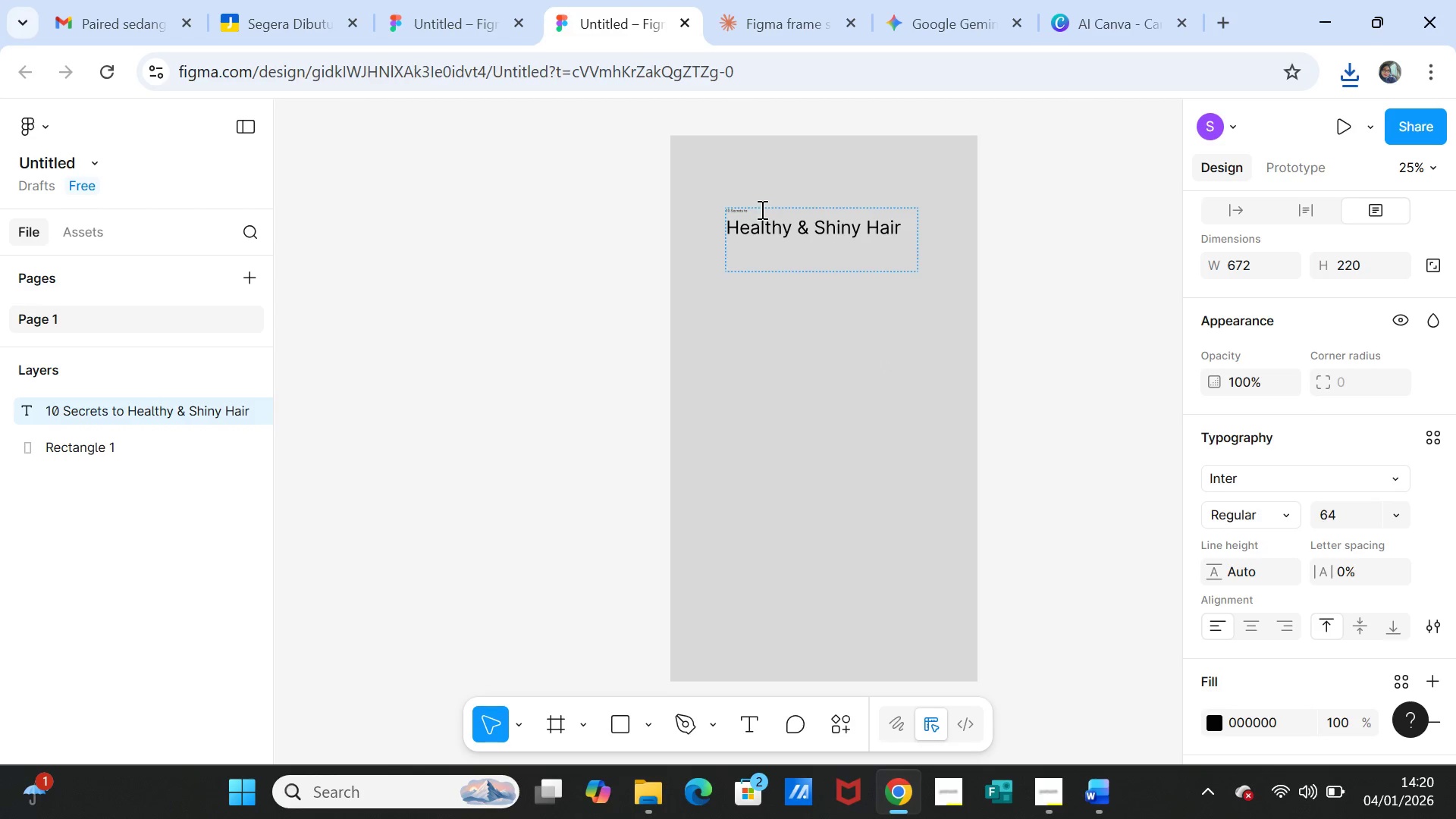 
left_click_drag(start_coordinate=[758, 215], to_coordinate=[724, 209])
 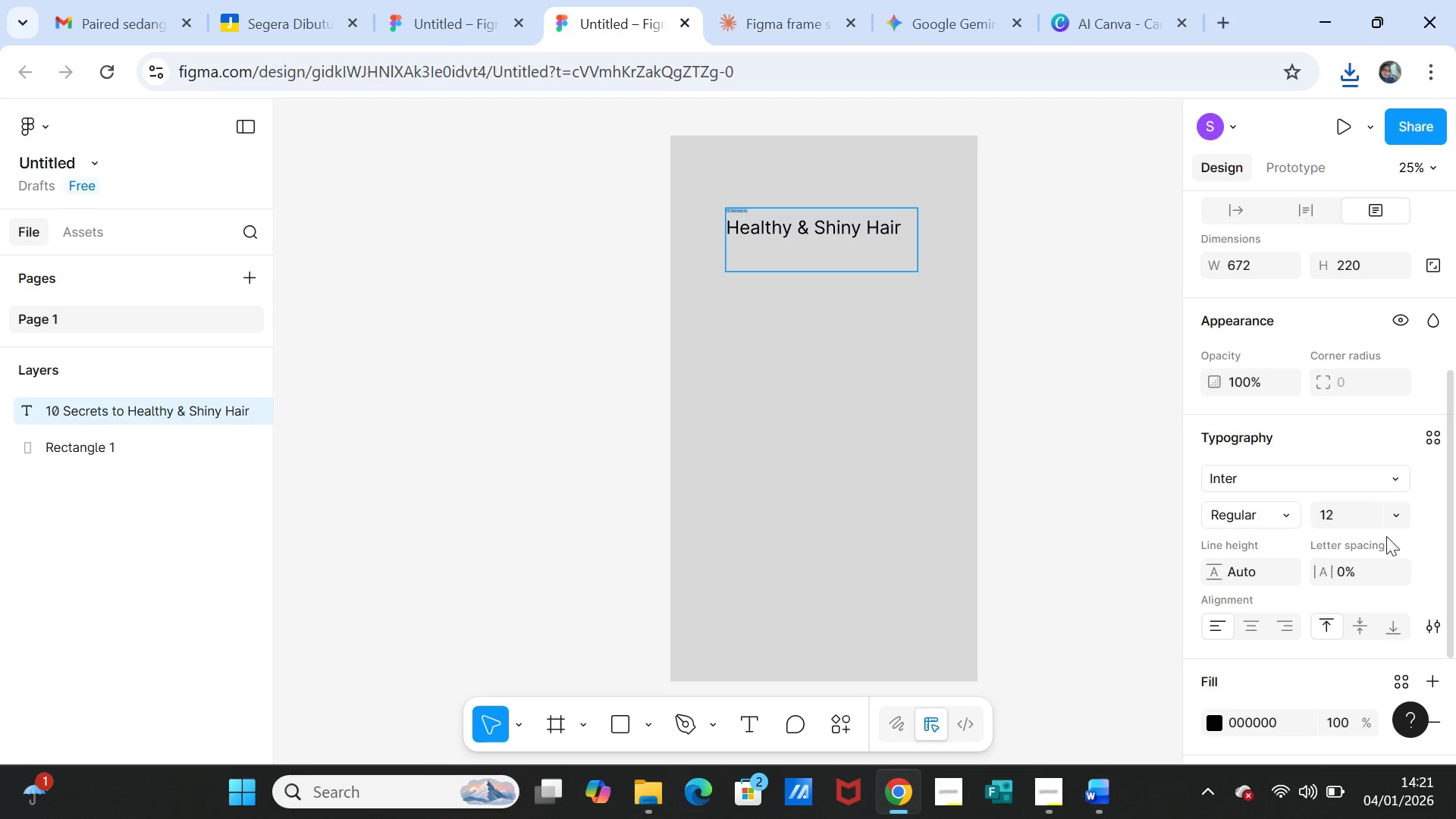 
left_click([1392, 504])
 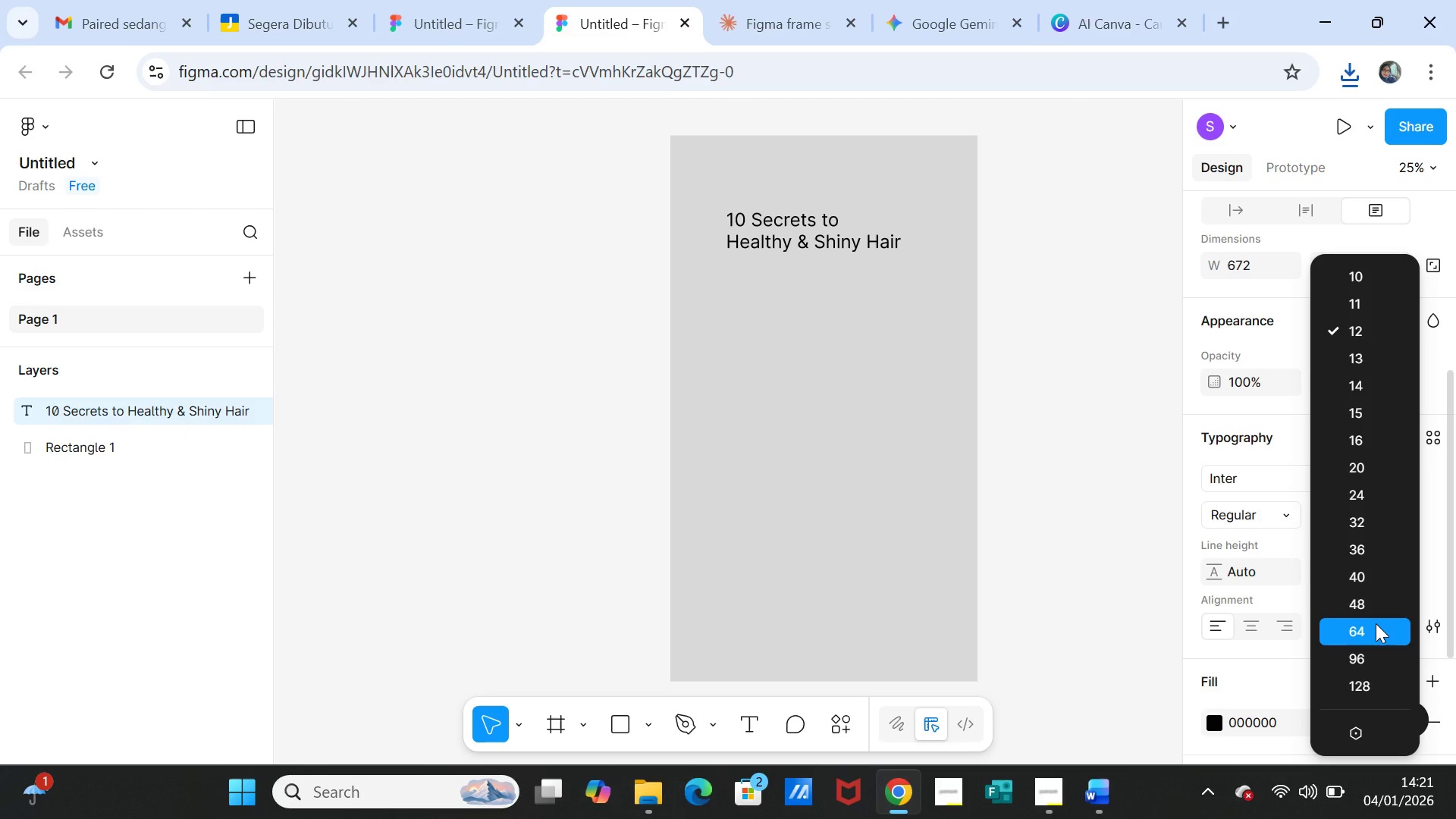 
left_click([1376, 623])
 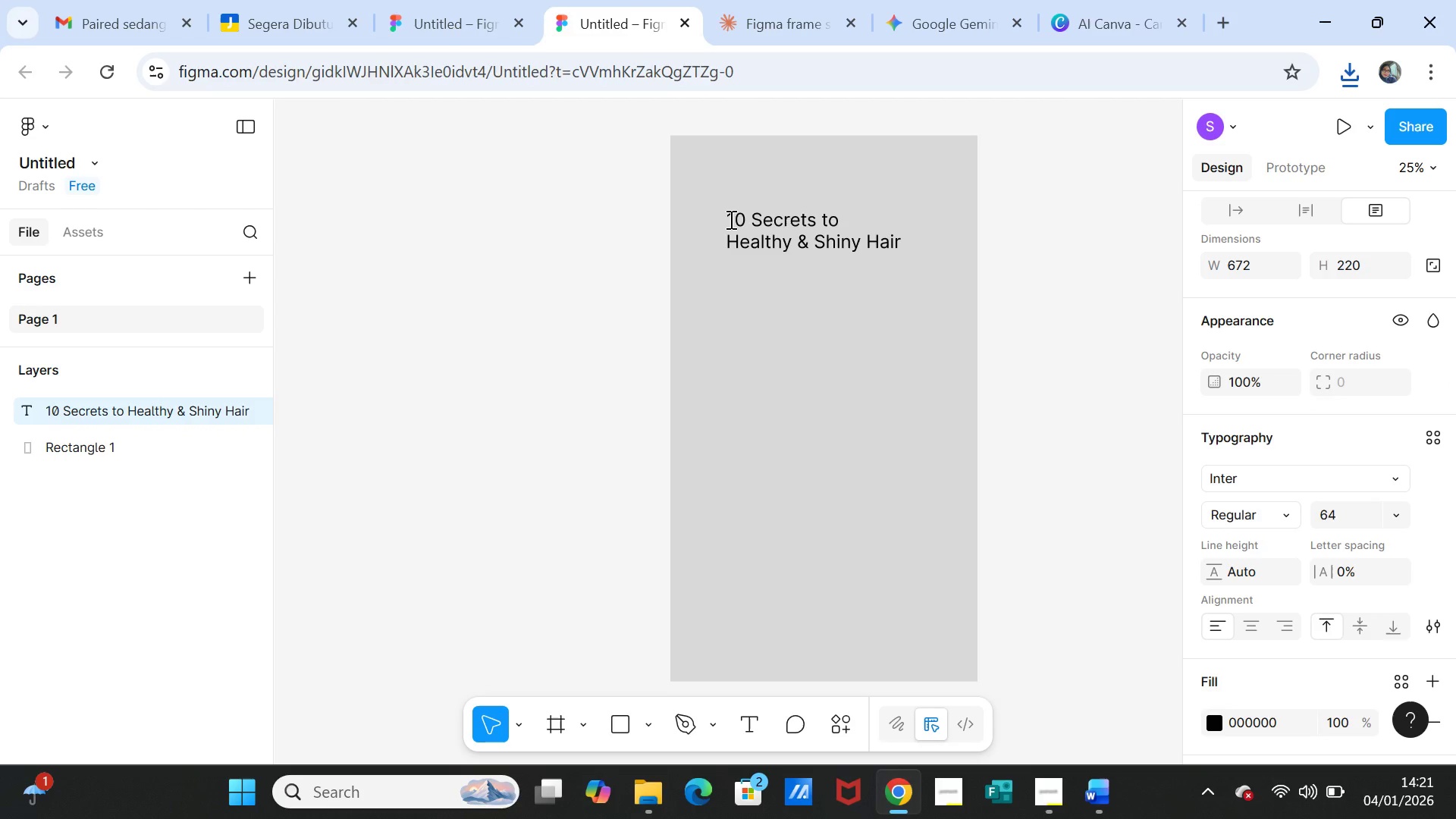 
left_click_drag(start_coordinate=[730, 219], to_coordinate=[901, 244])
 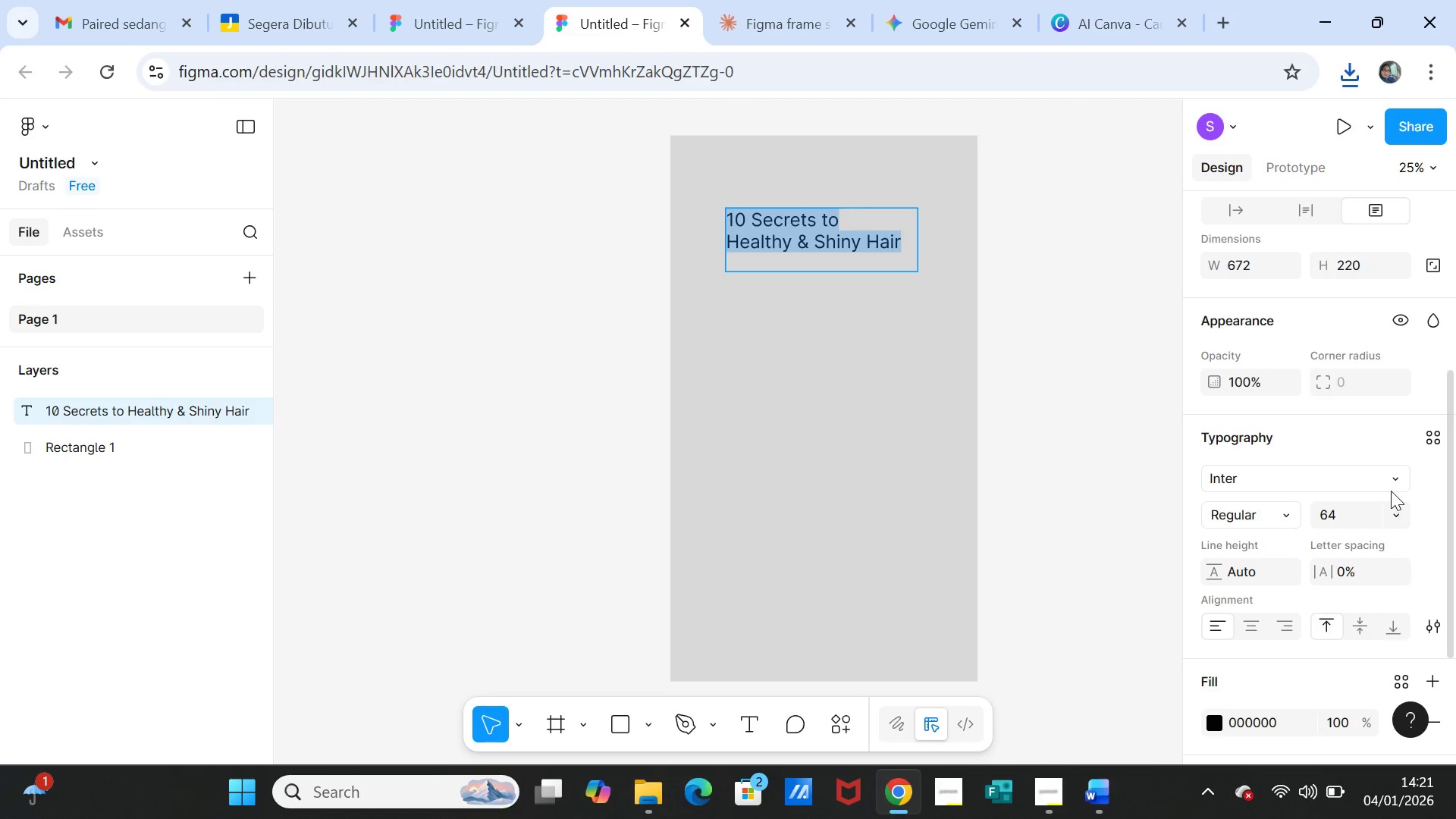 
left_click([1398, 475])
 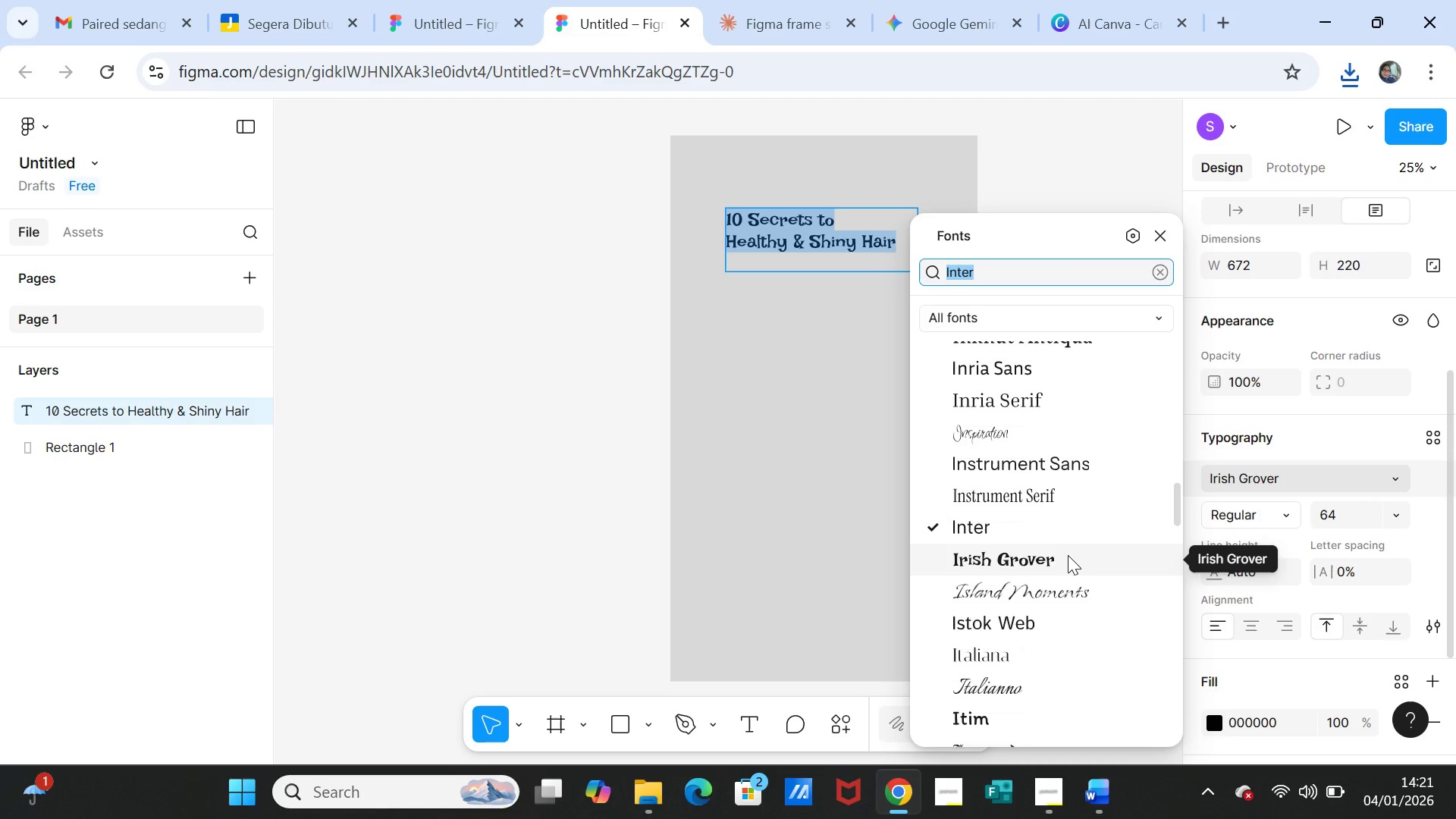 
wait(6.83)
 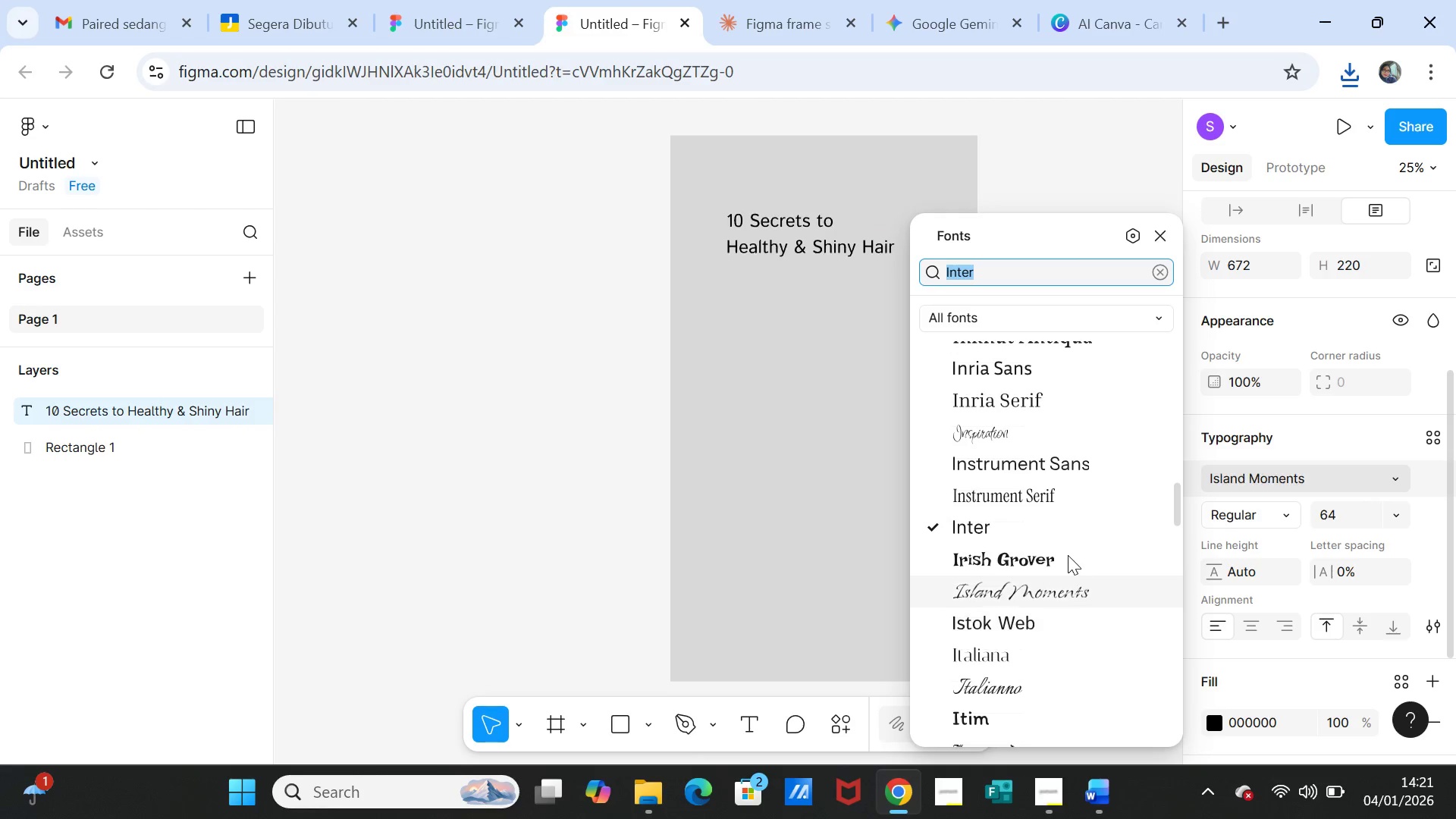 
left_click([1068, 555])
 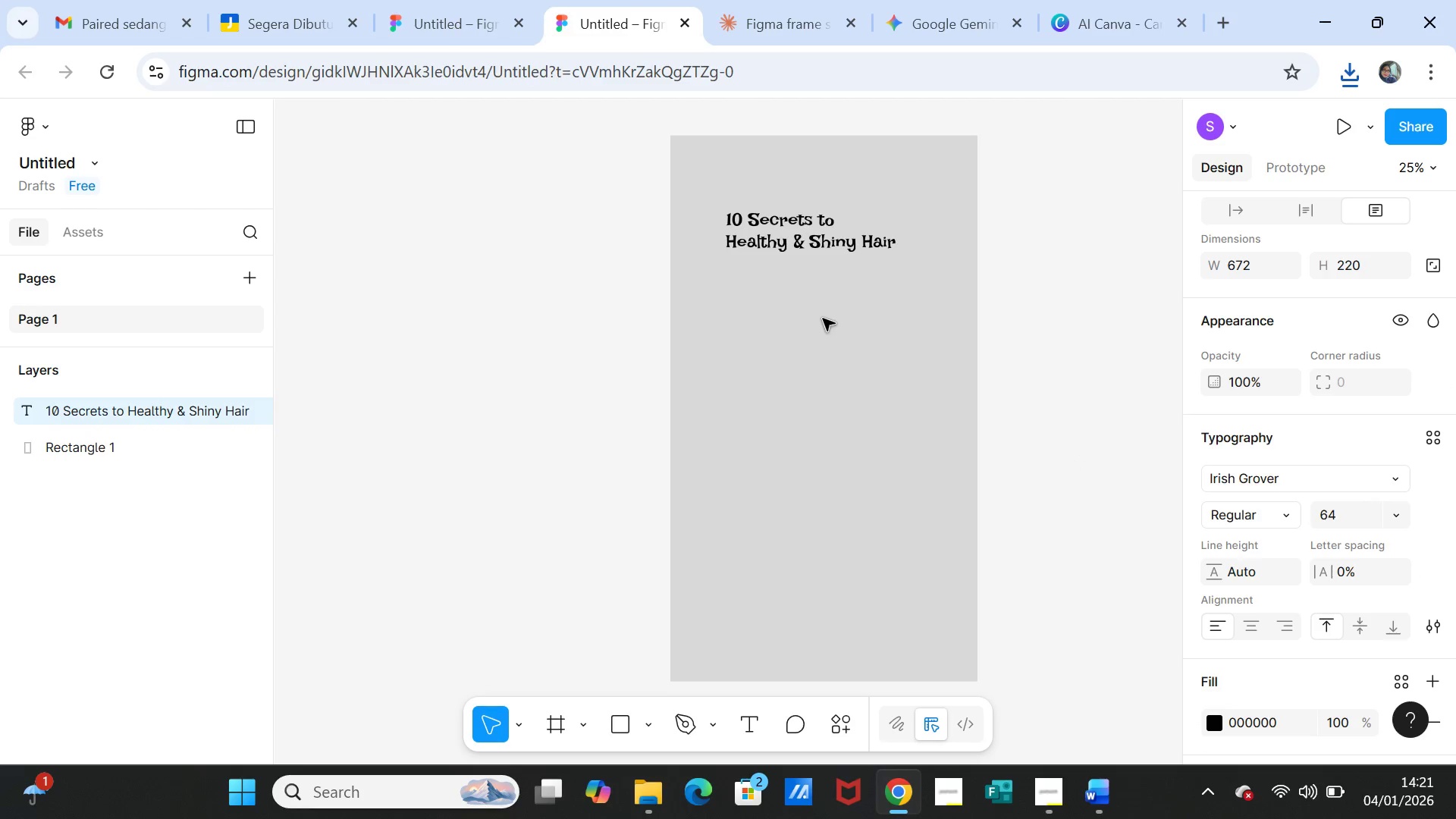 
left_click([822, 317])
 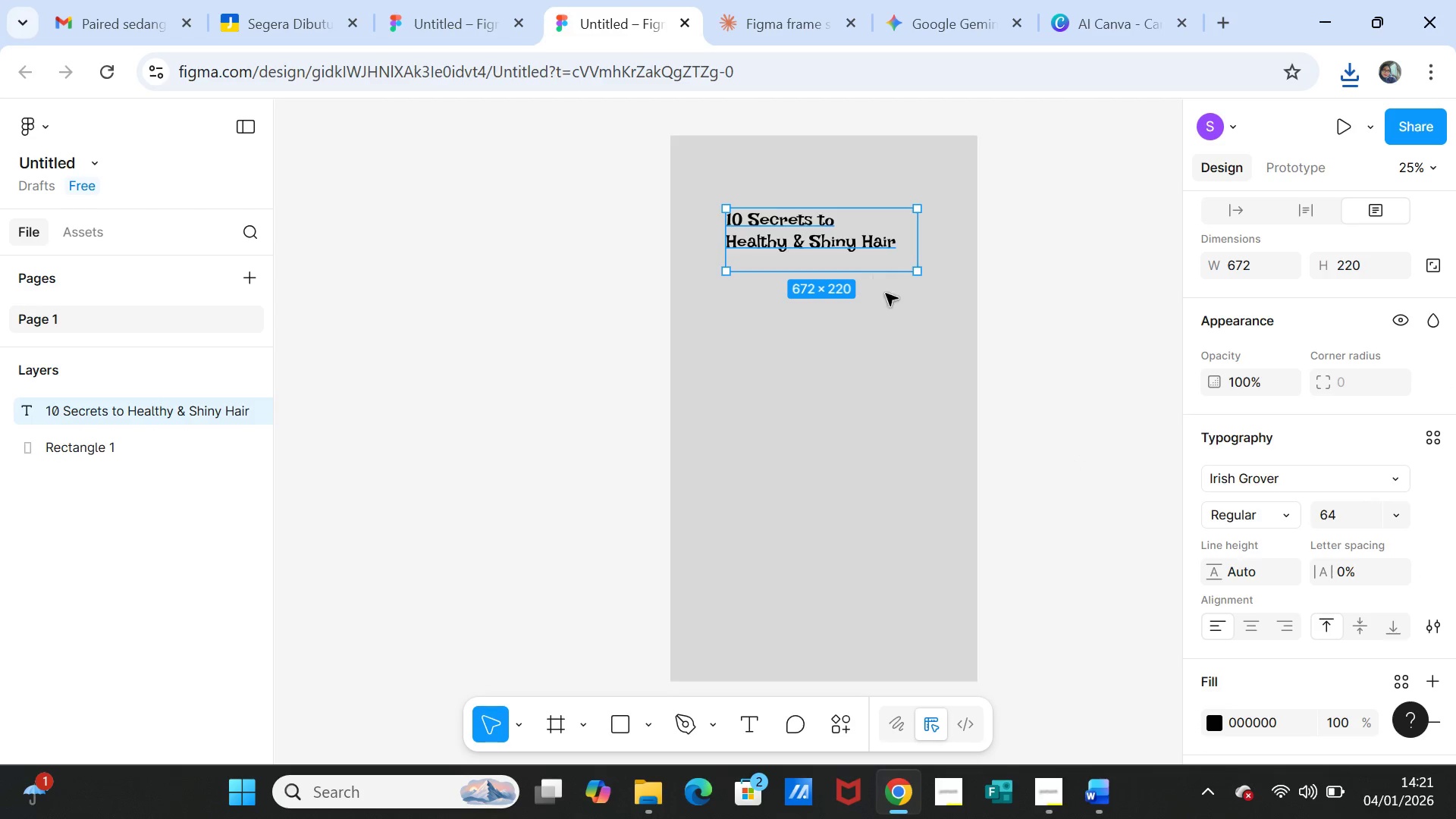 
left_click([911, 315])
 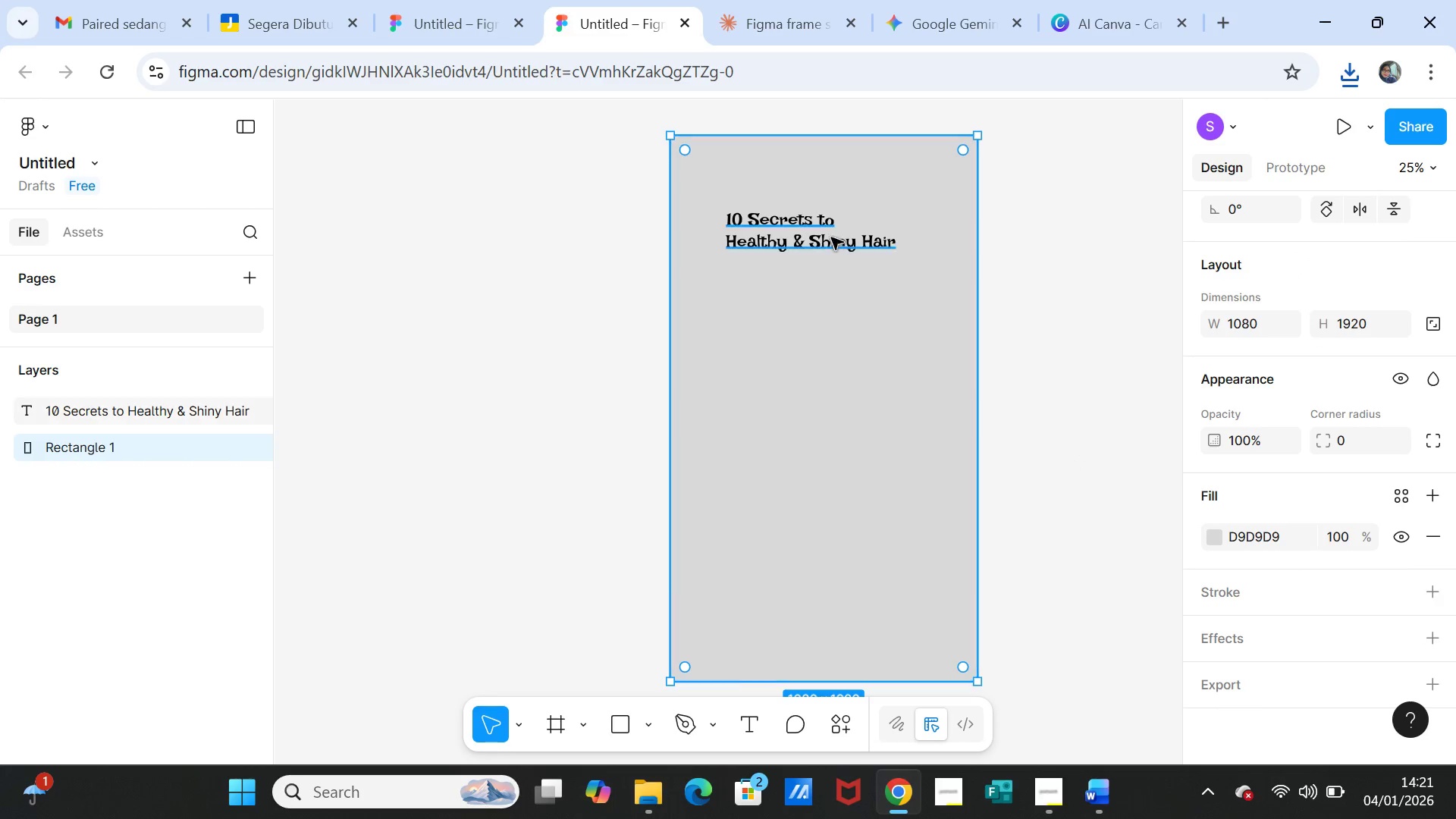 
left_click([830, 237])
 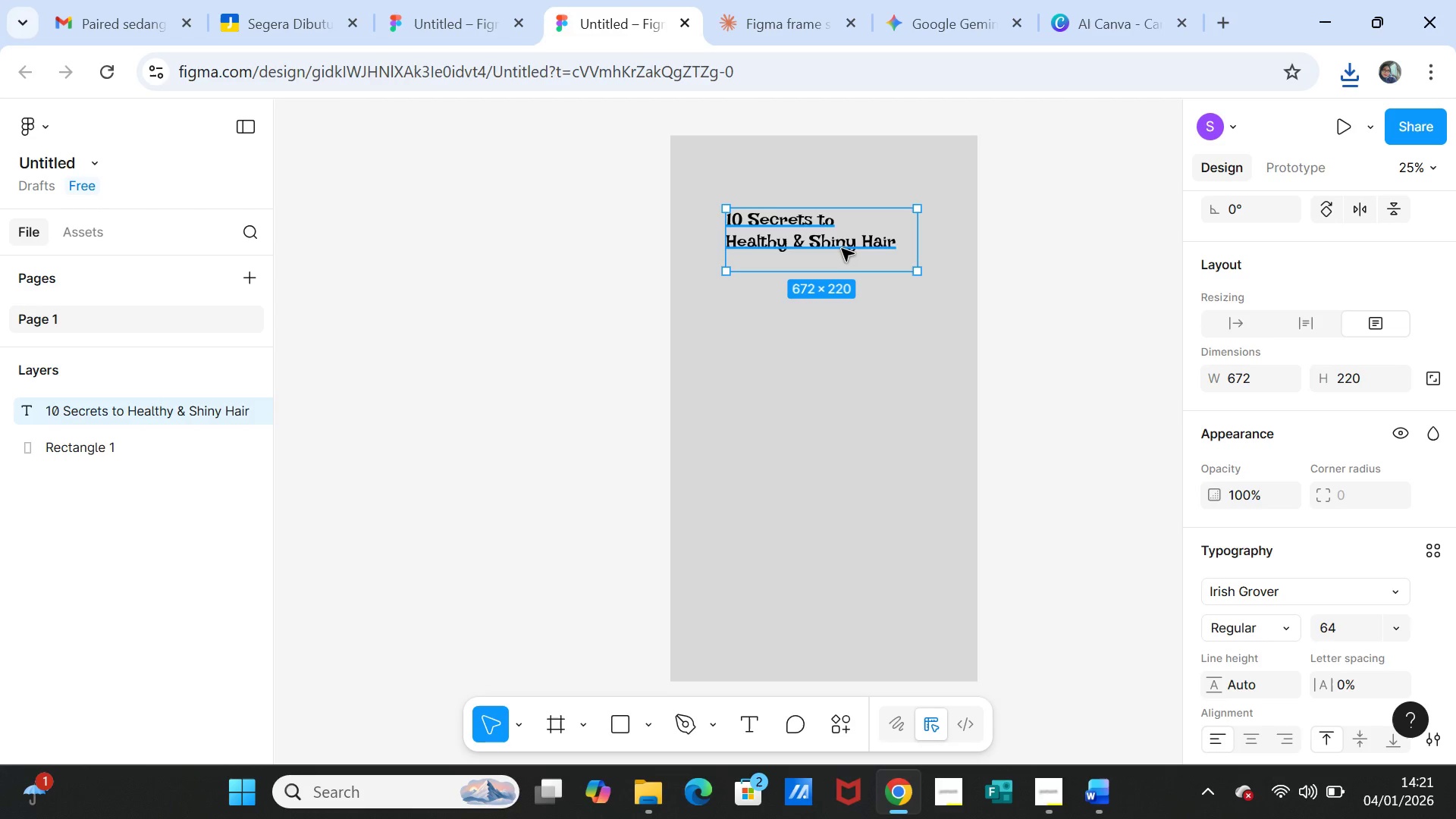 
left_click([841, 246])
 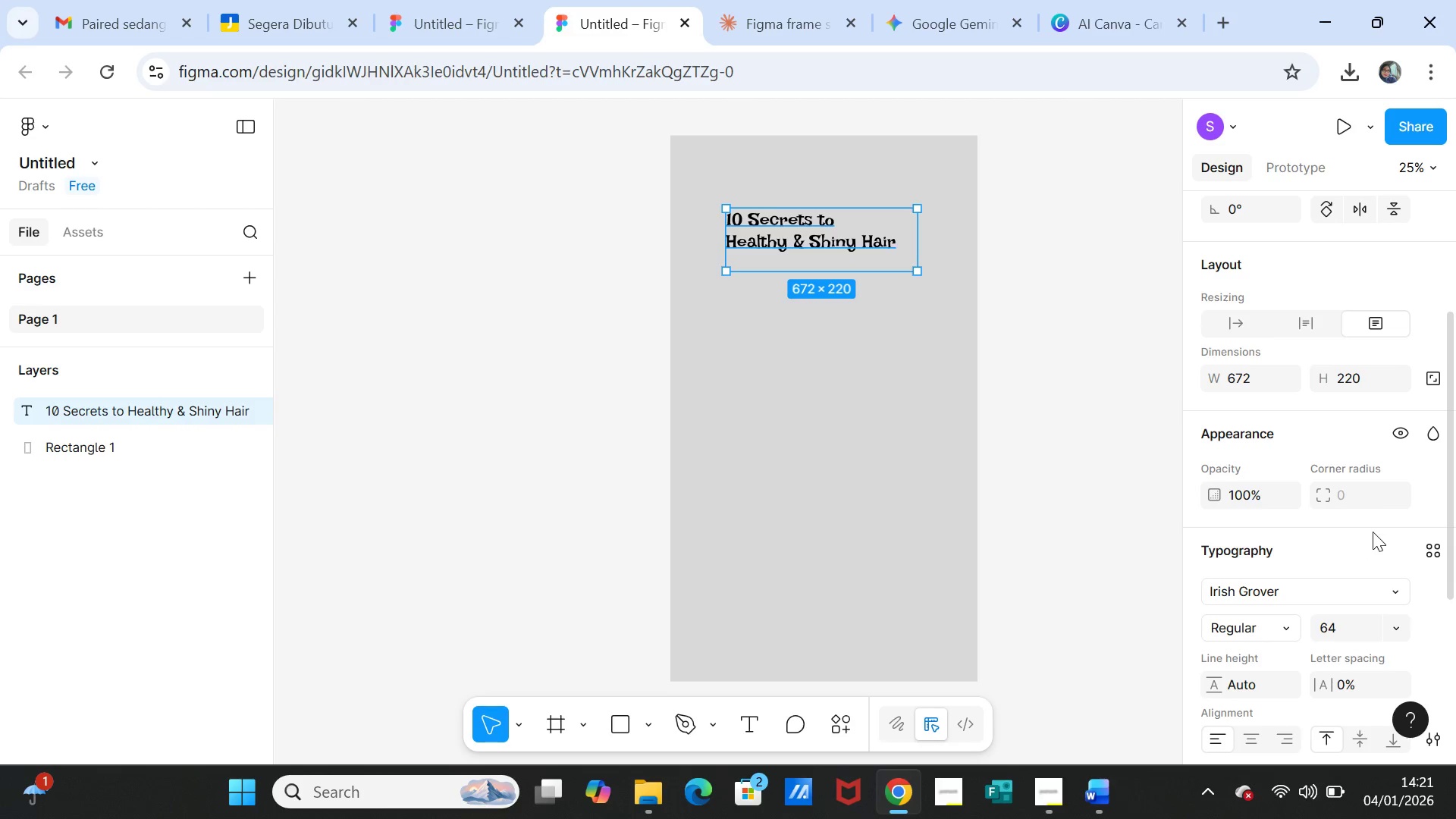 
scroll: coordinate [1361, 560], scroll_direction: down, amount: 2.0
 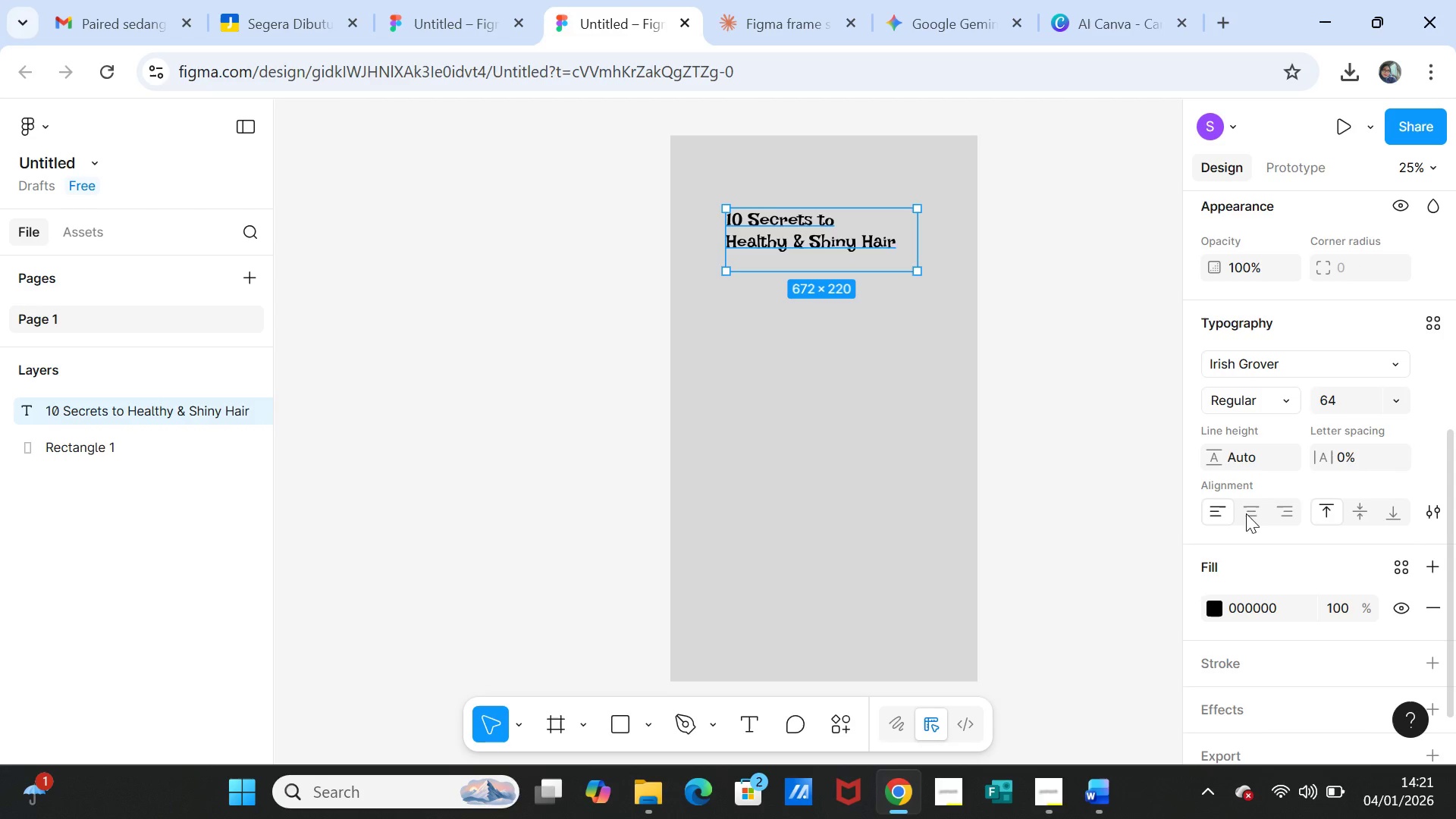 
left_click([1254, 514])
 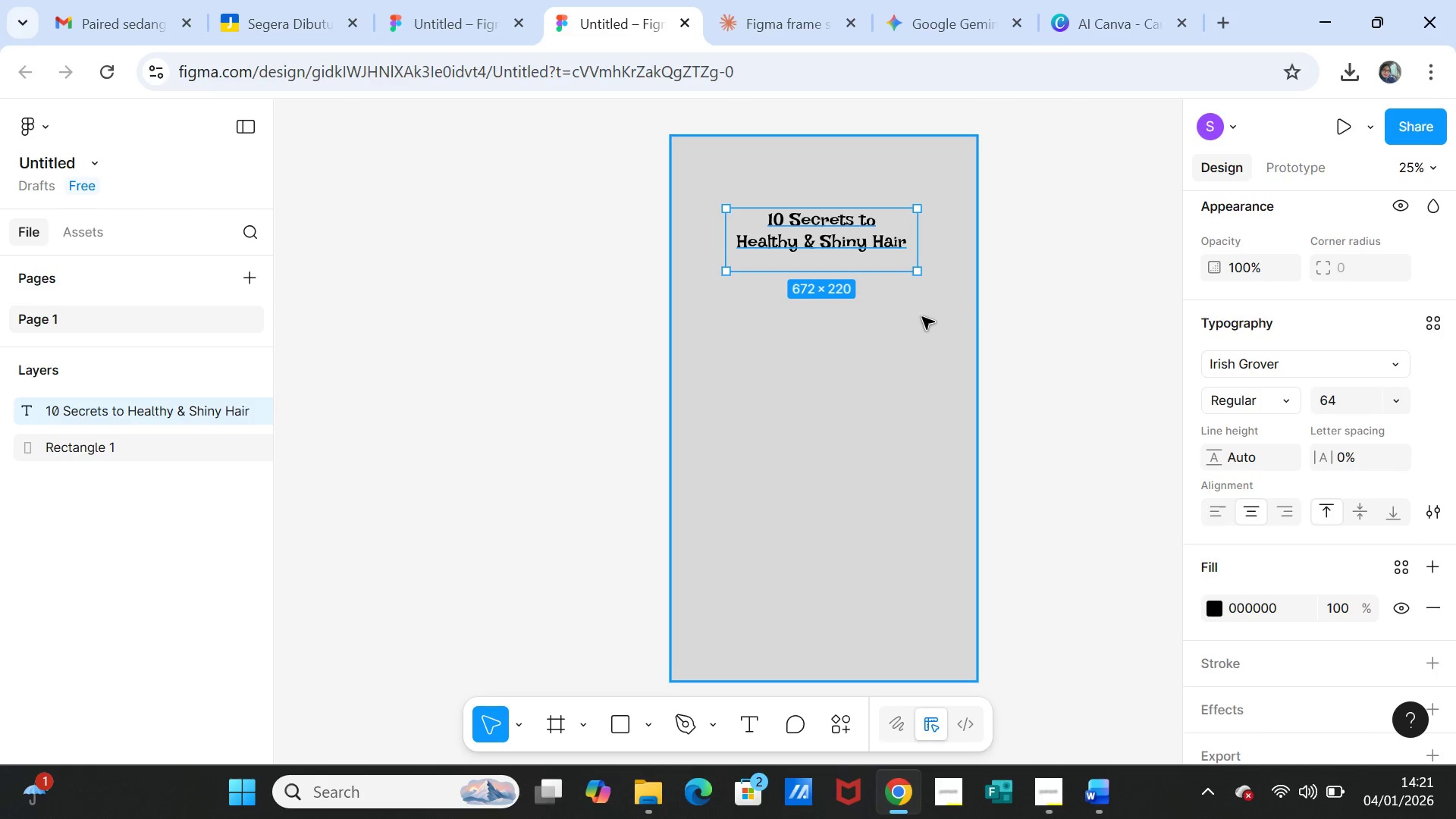 
left_click([1018, 297])
 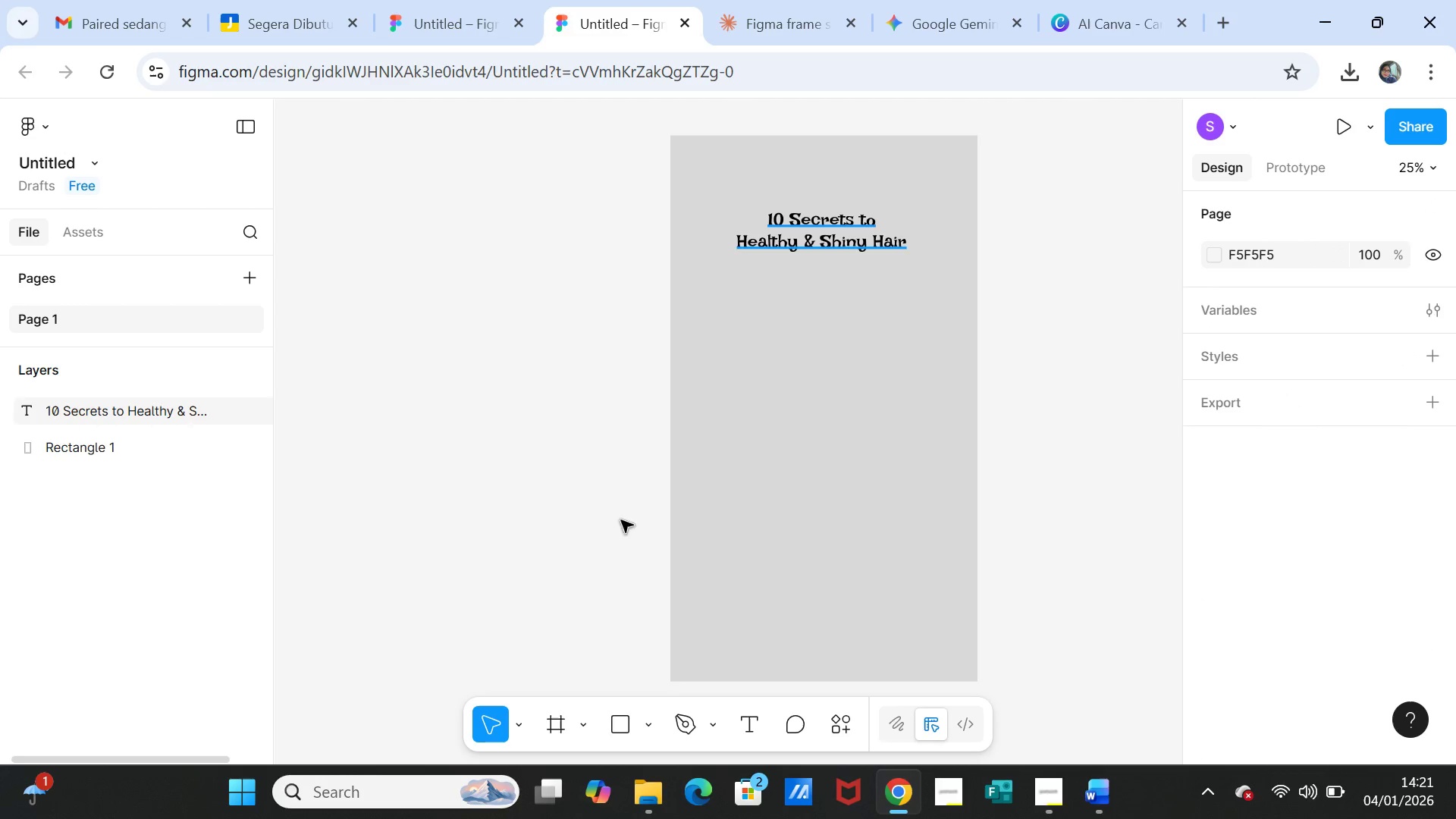 
left_click([753, 717])
 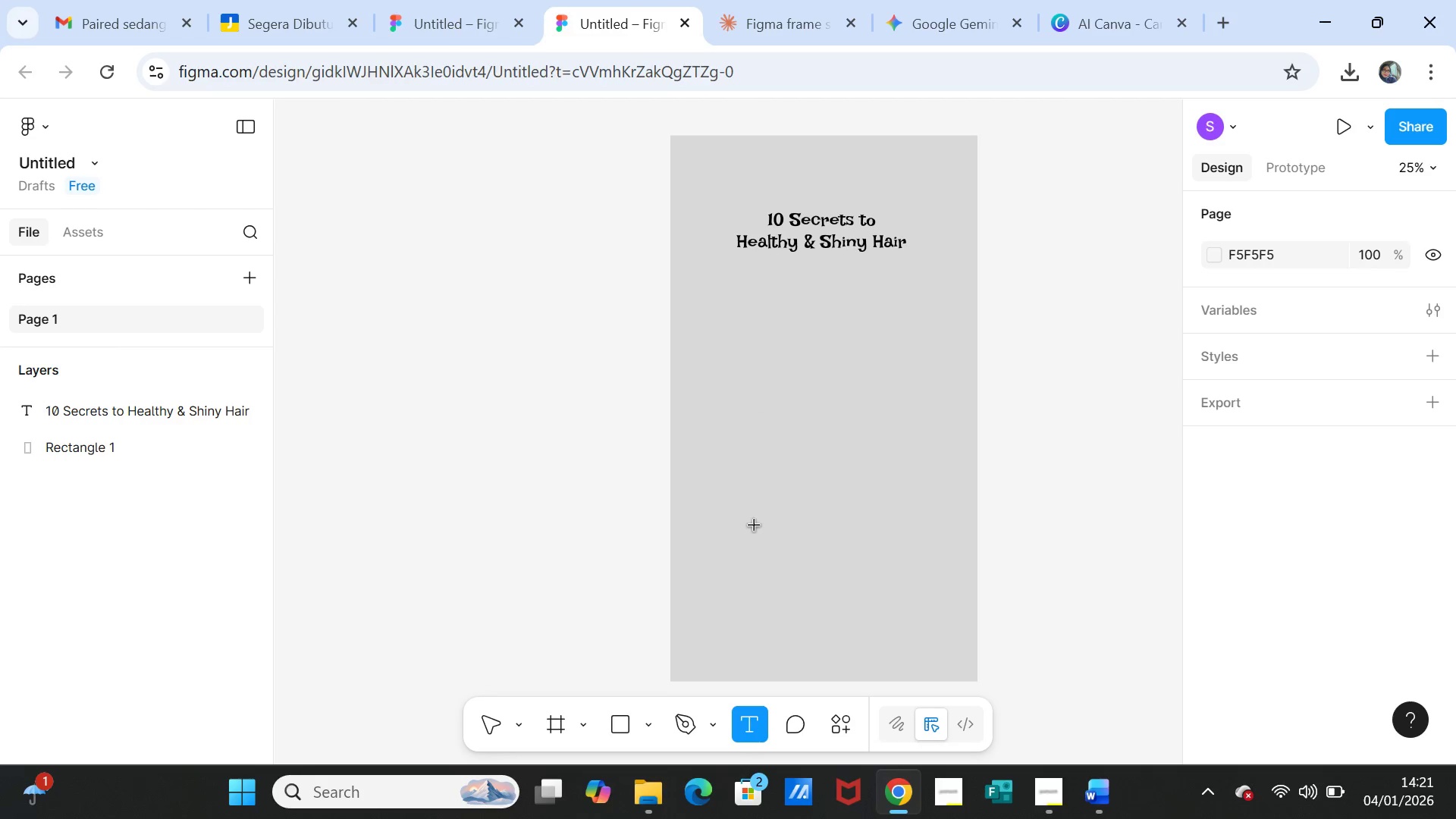 
left_click_drag(start_coordinate=[737, 523], to_coordinate=[916, 567])
 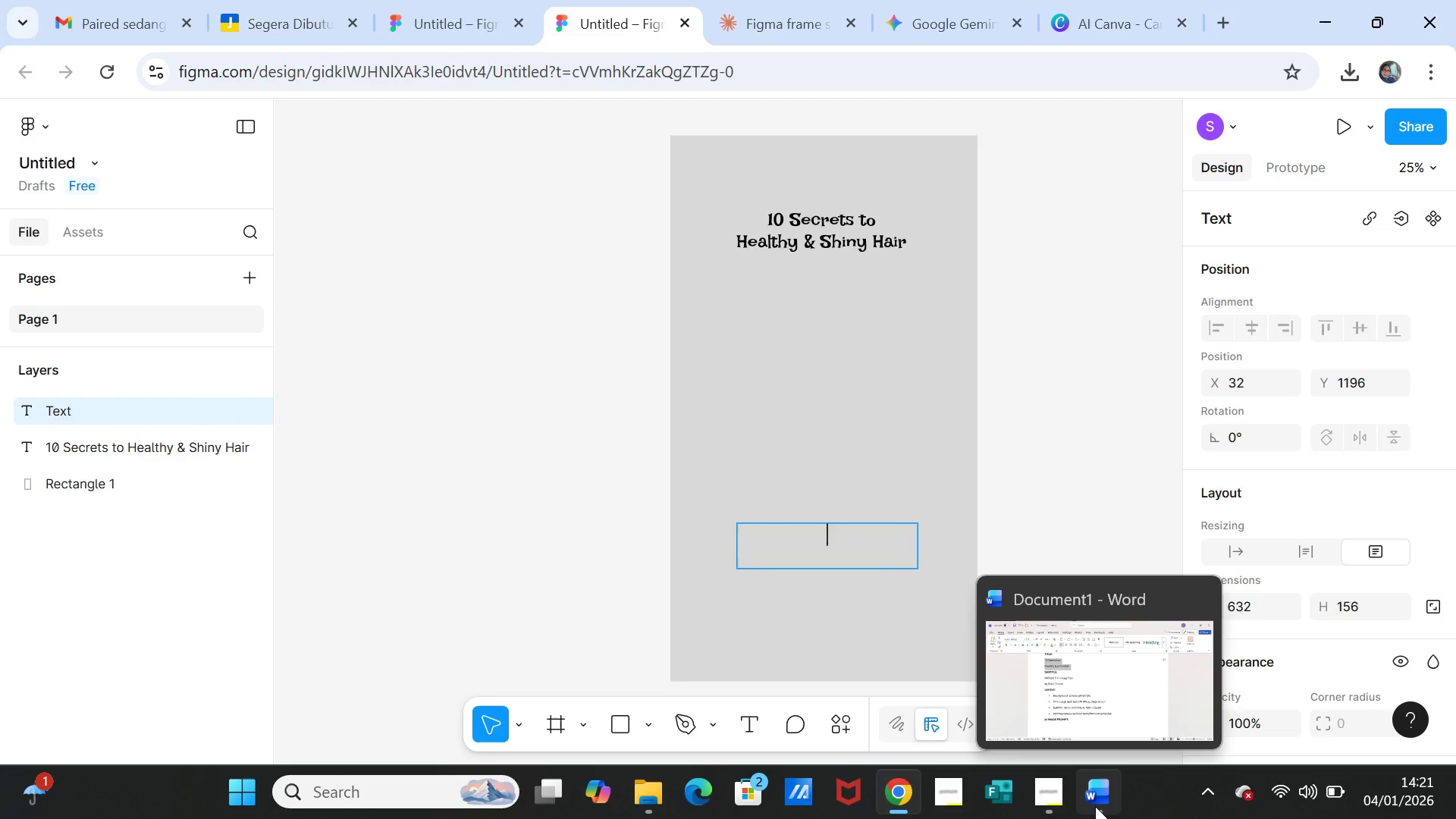 
left_click([1095, 801])
 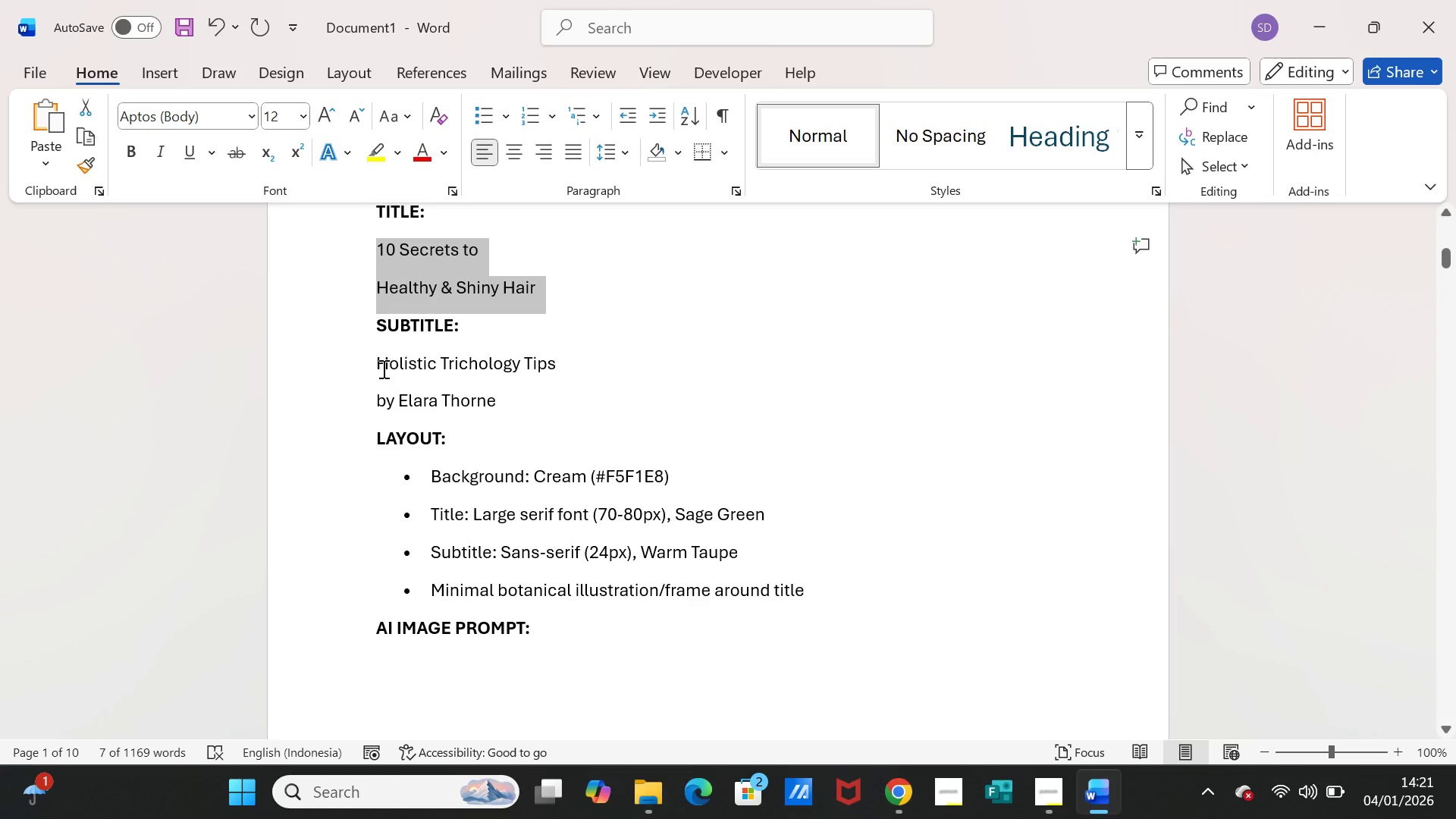 
left_click_drag(start_coordinate=[375, 365], to_coordinate=[516, 393])
 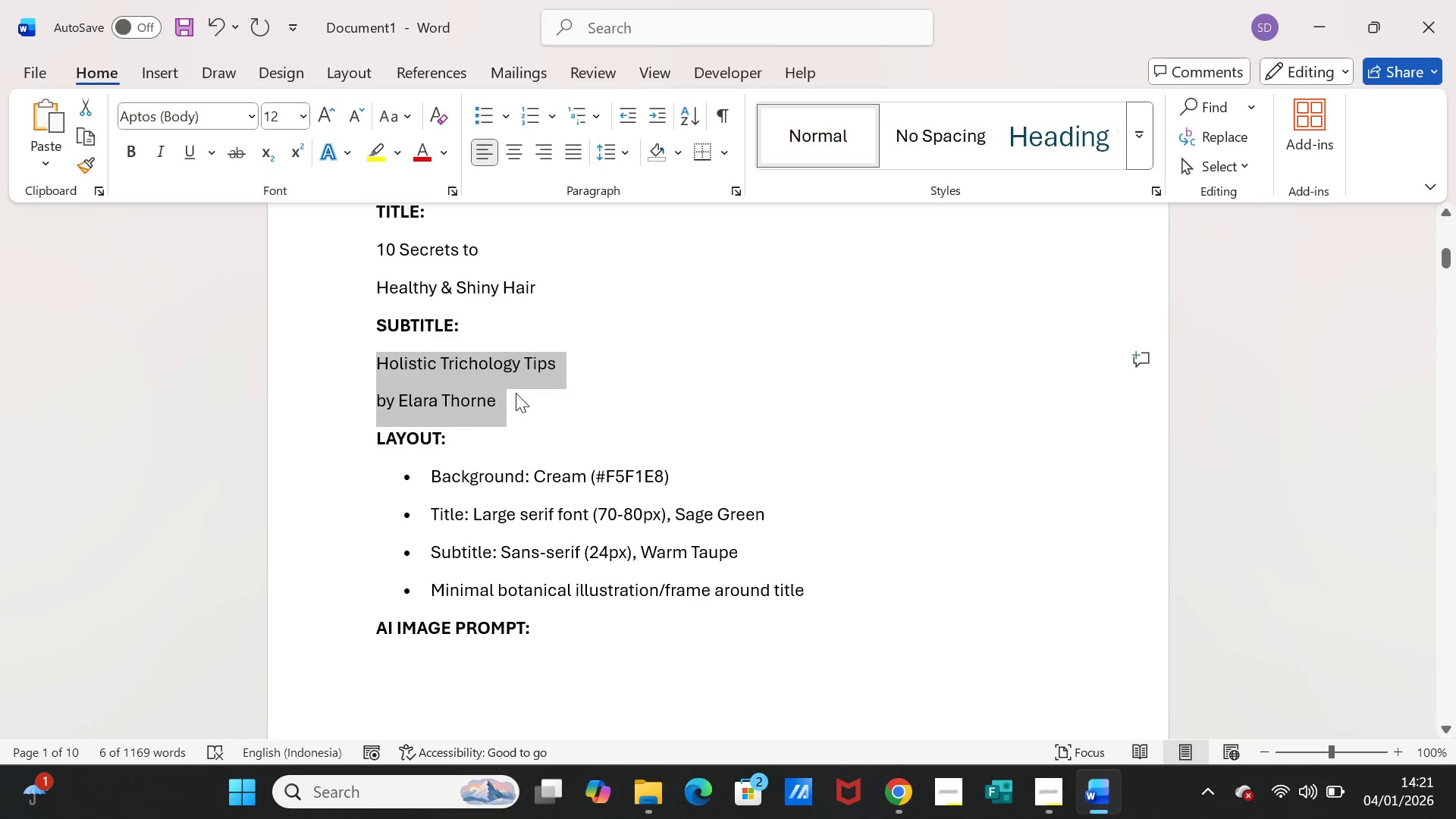 
key(Control+C)
 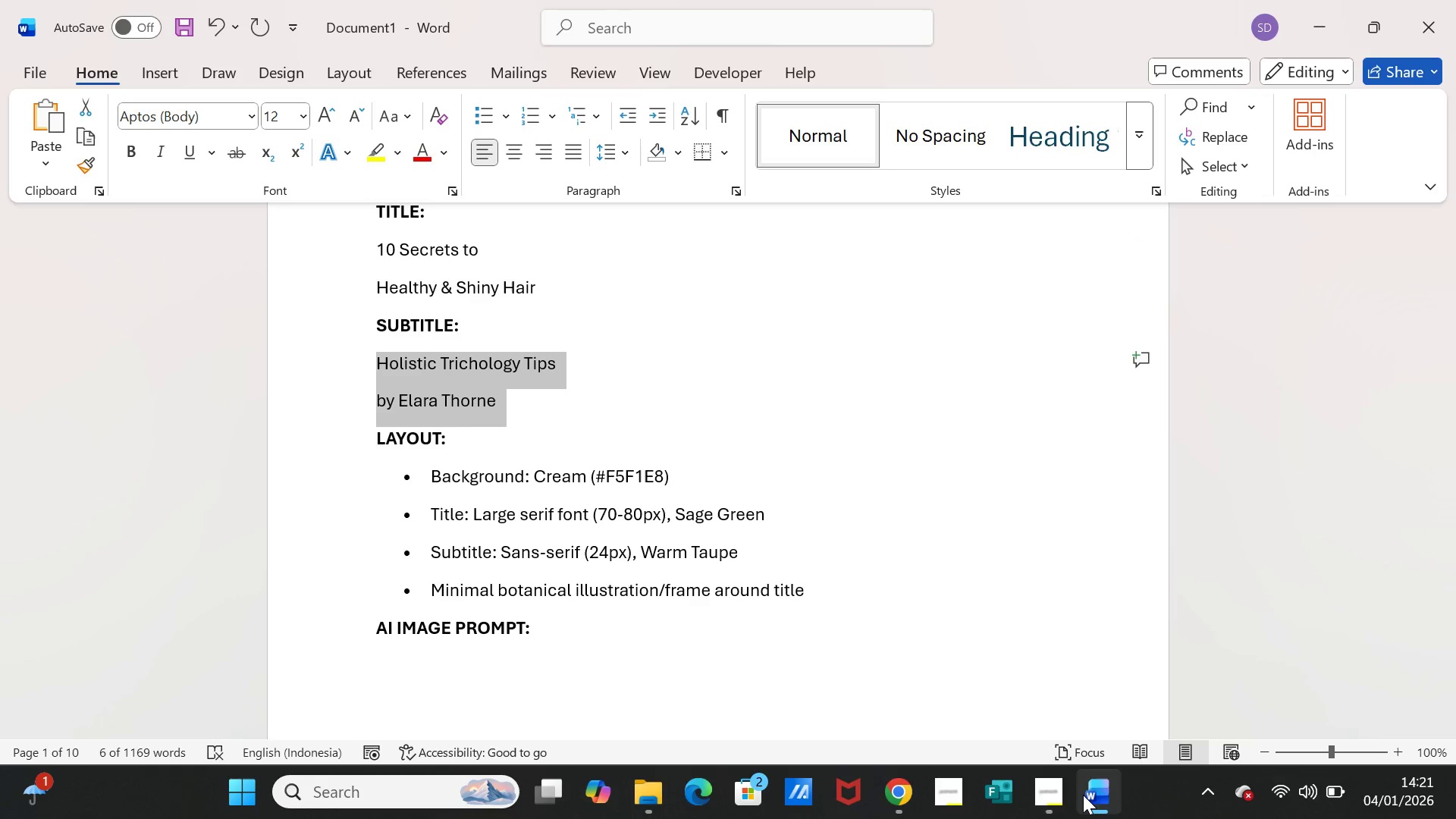 
left_click([1085, 795])
 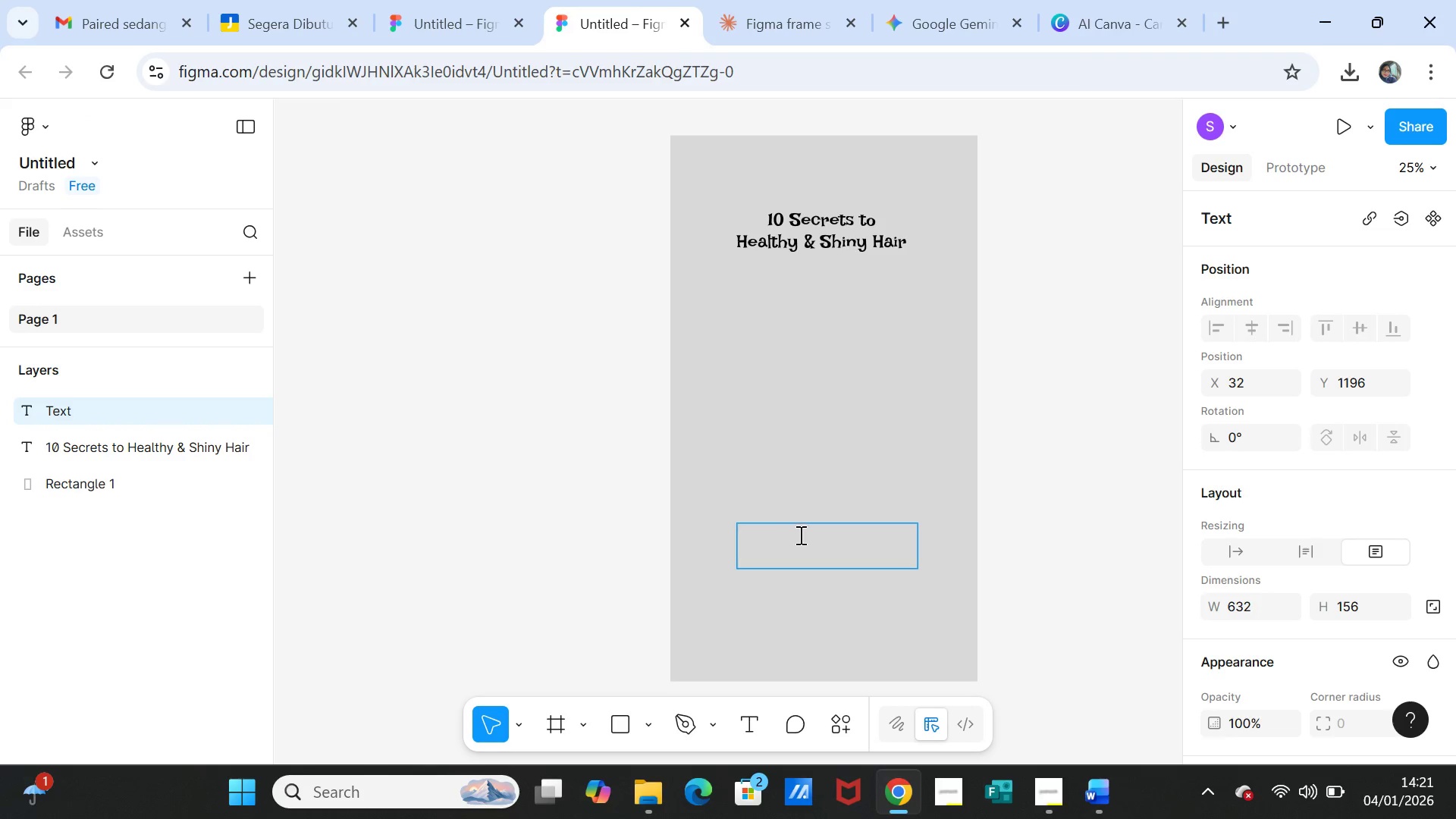 
key(Control+V)
 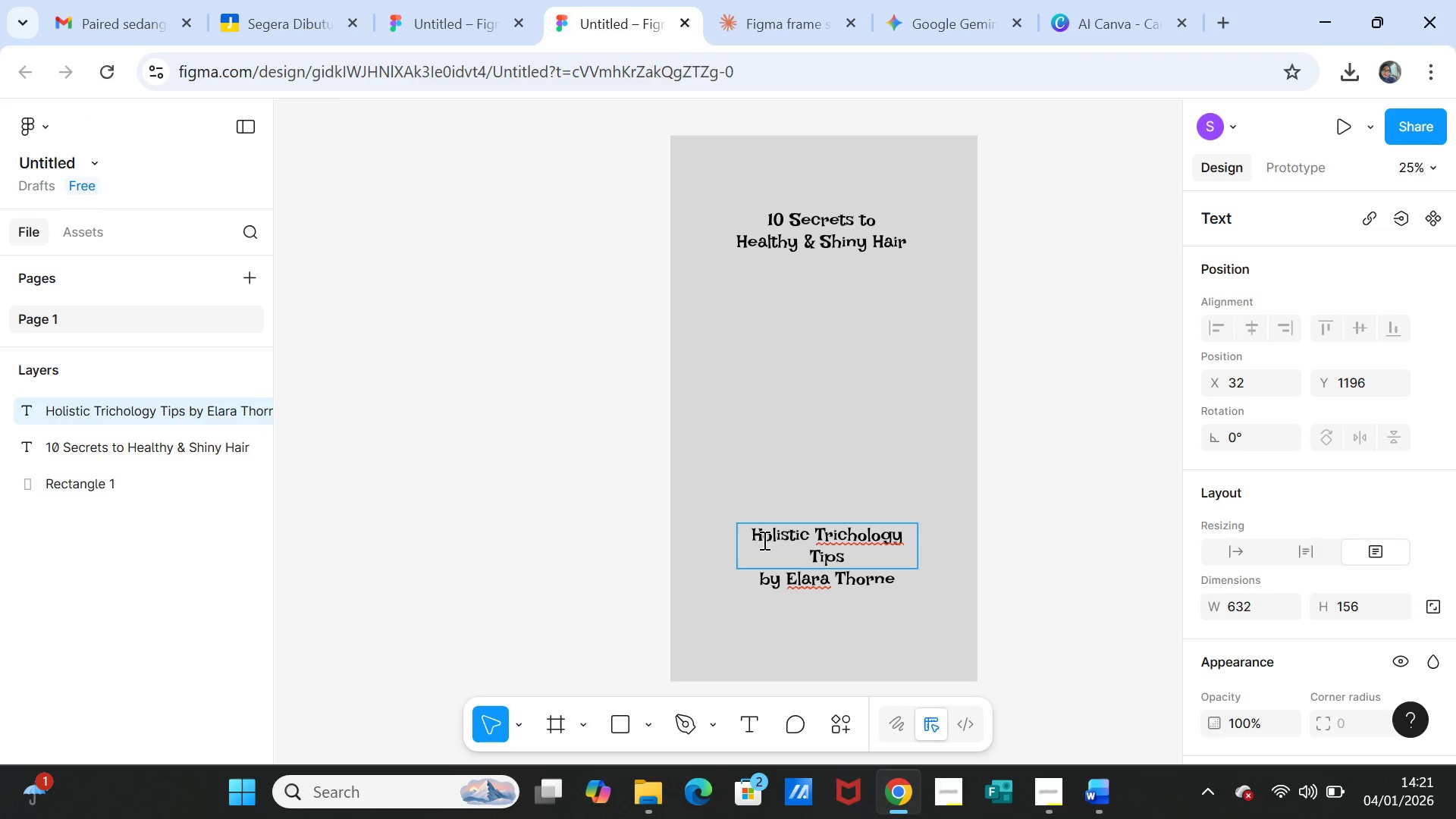 
left_click_drag(start_coordinate=[754, 537], to_coordinate=[897, 579])
 